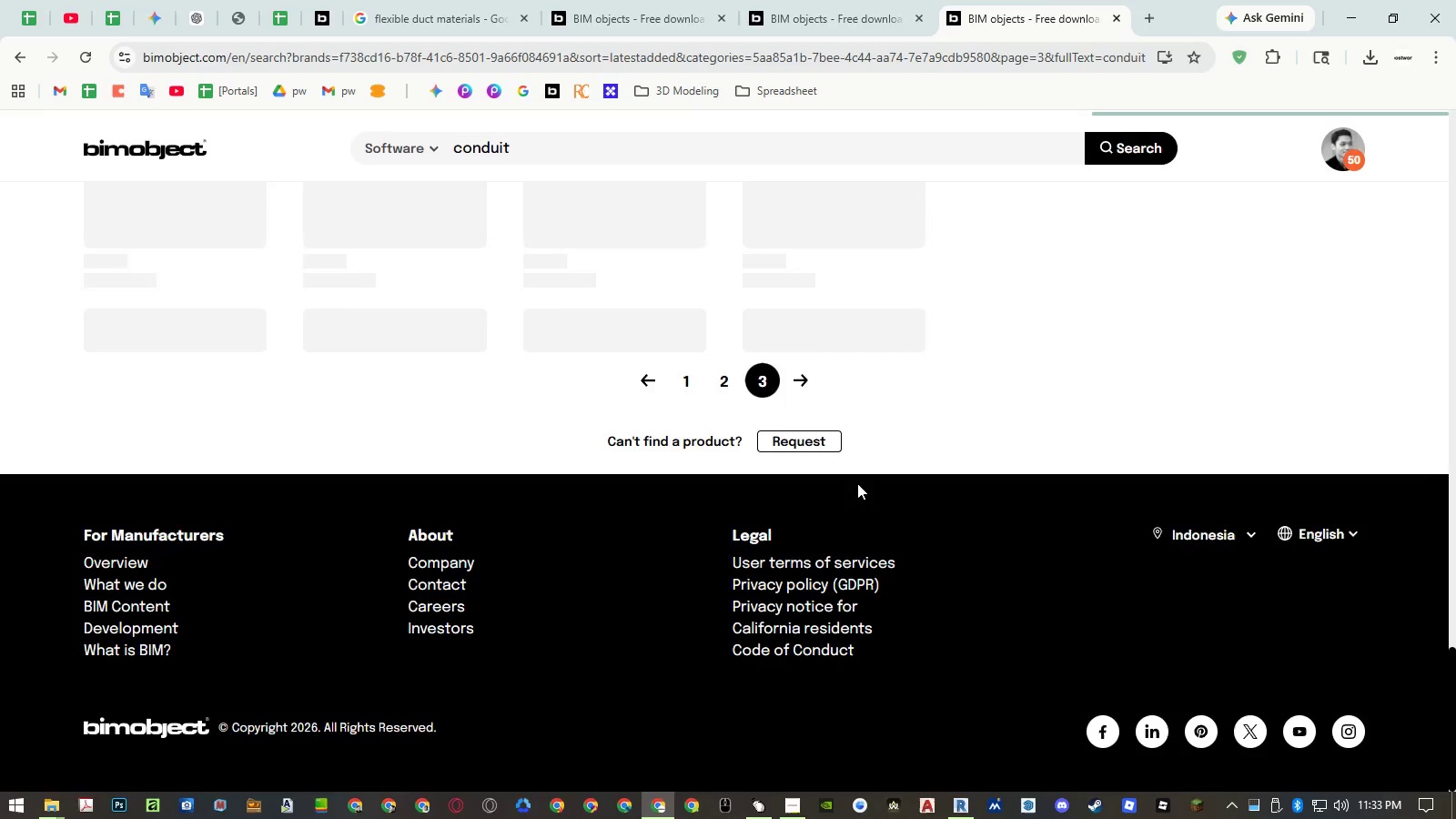 
scroll: coordinate [865, 425], scroll_direction: down, amount: 26.0
 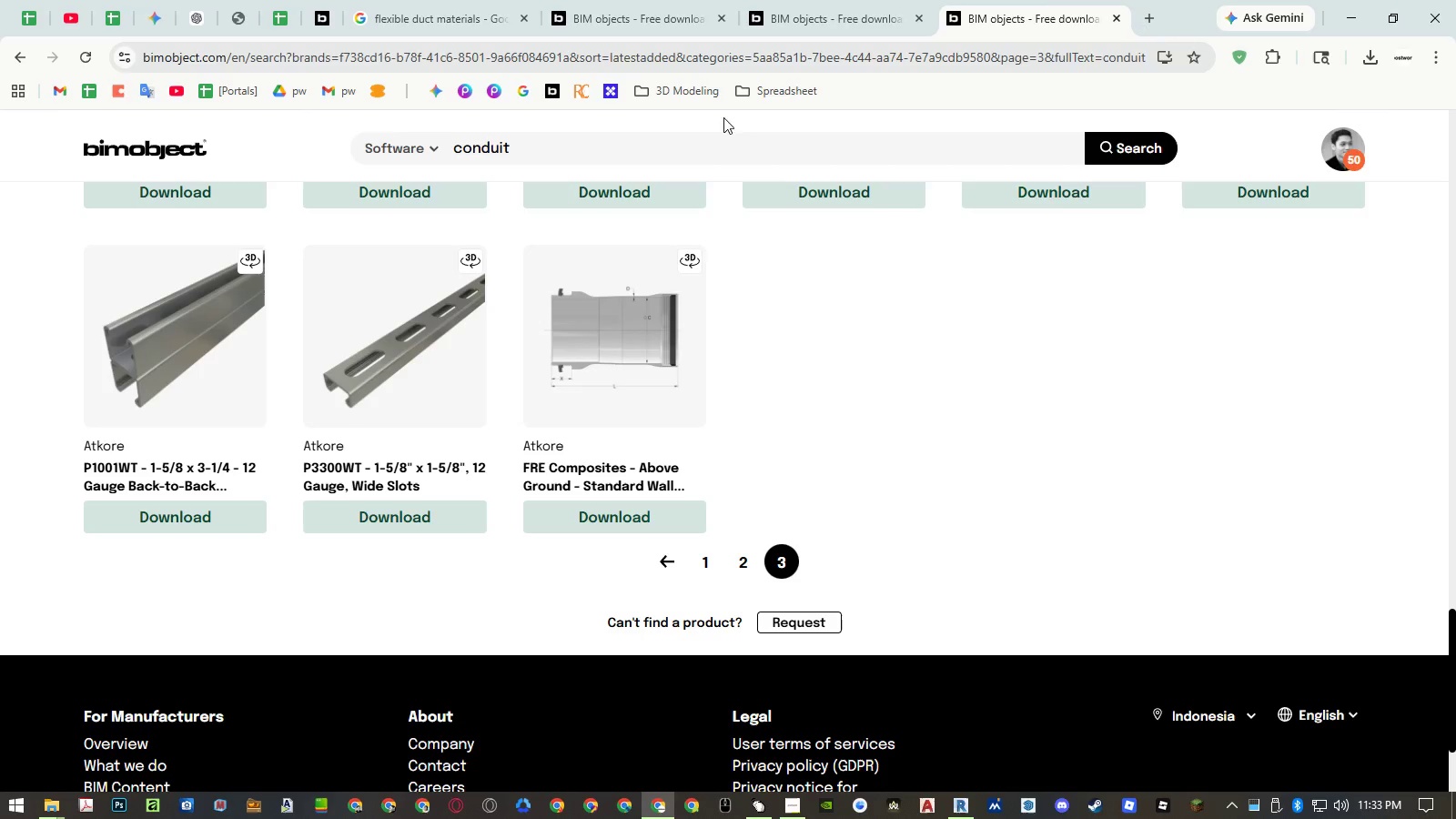 
scroll: coordinate [518, 324], scroll_direction: up, amount: 24.0
 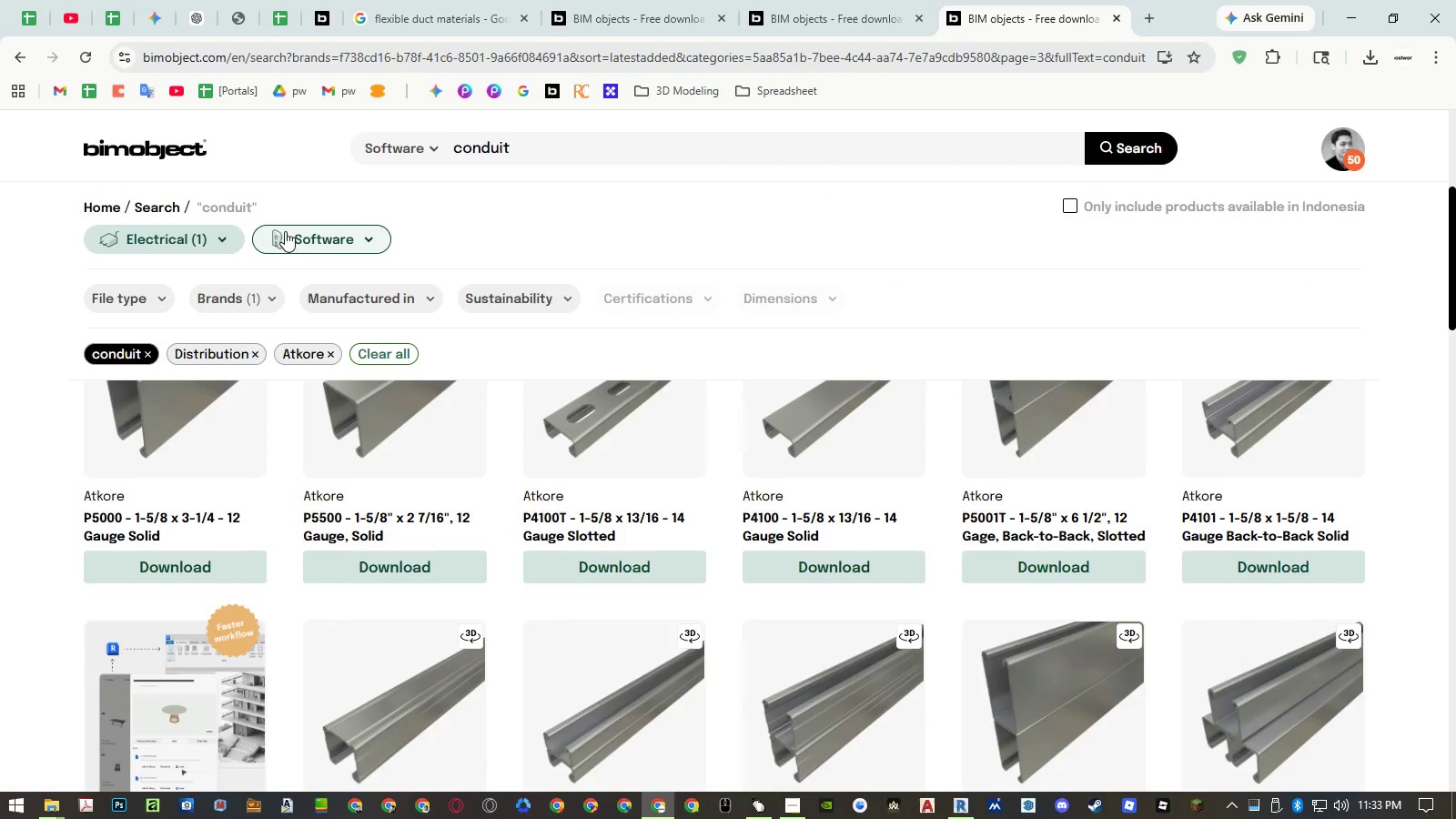 
left_click([194, 237])
 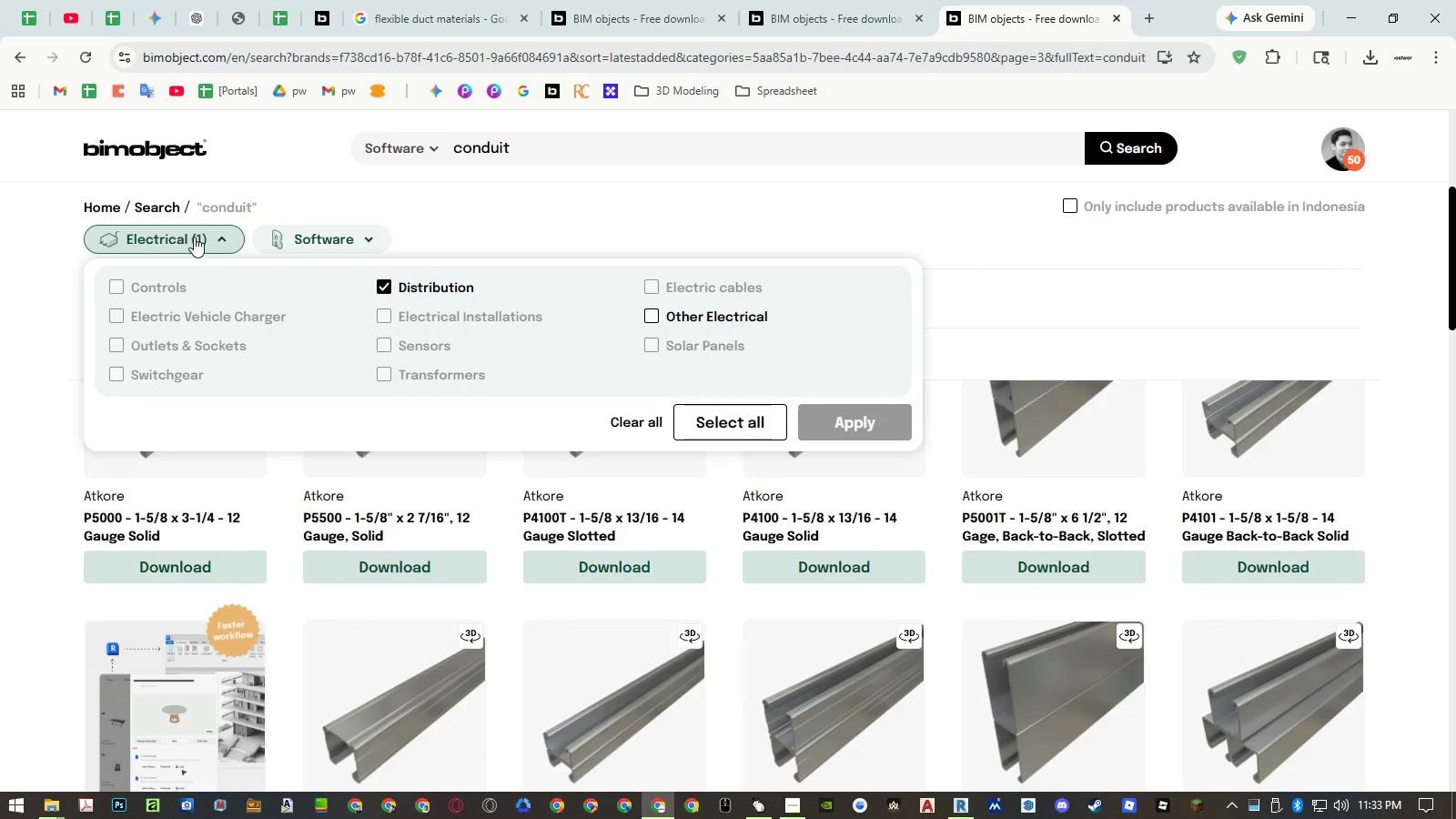 
left_click([456, 206])
 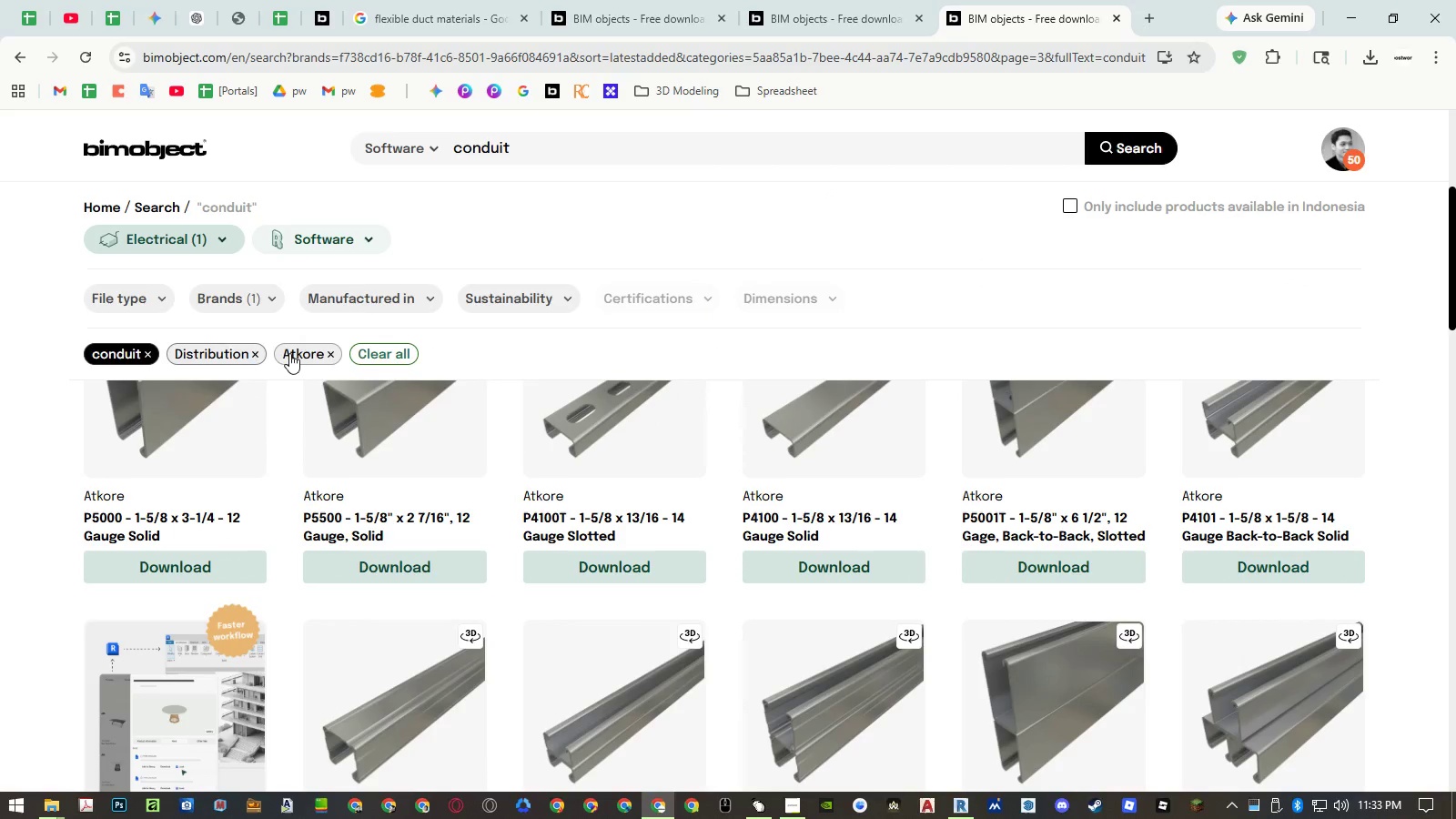 
left_click([330, 349])
 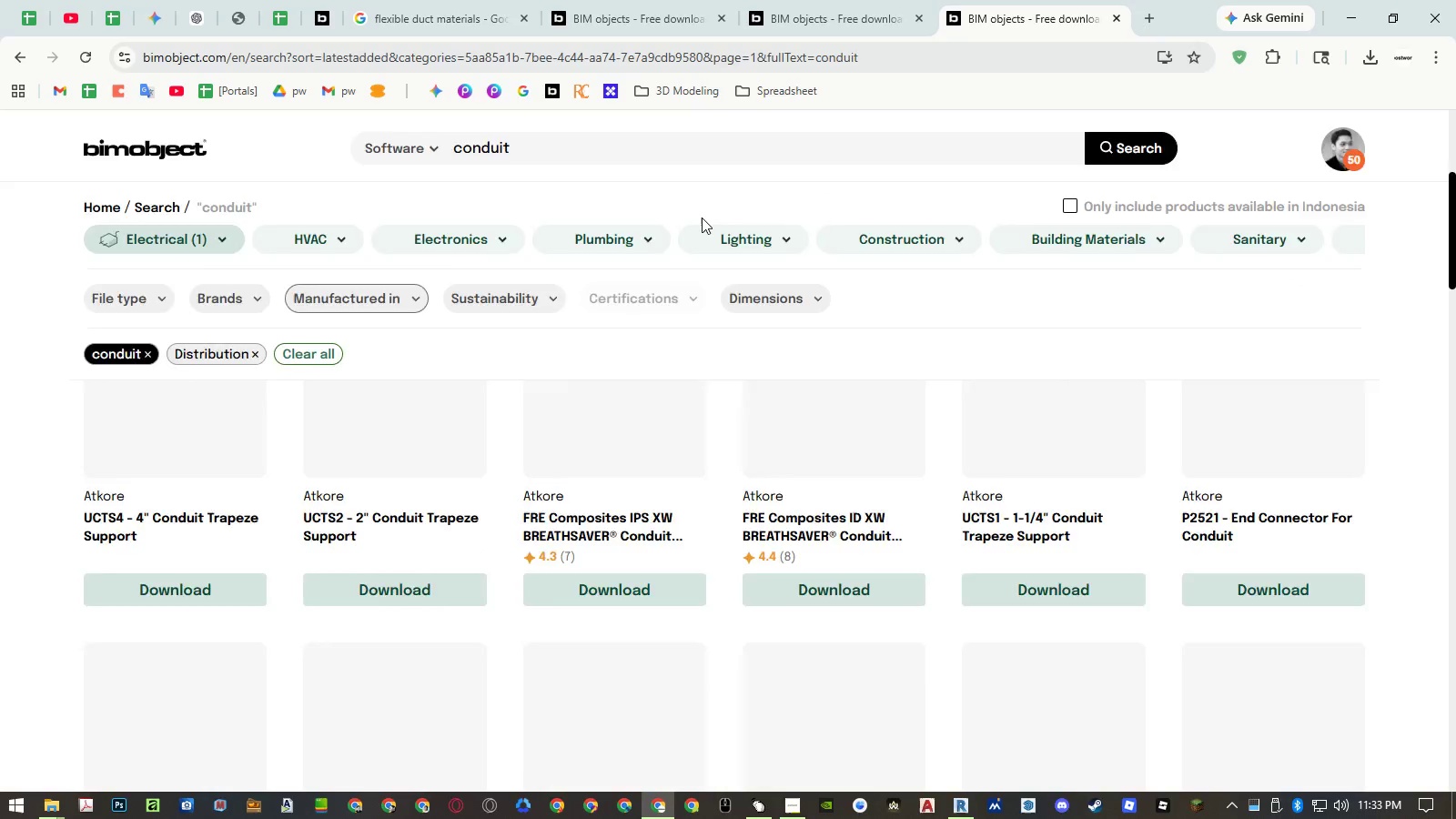 
scroll: coordinate [676, 327], scroll_direction: down, amount: 26.0
 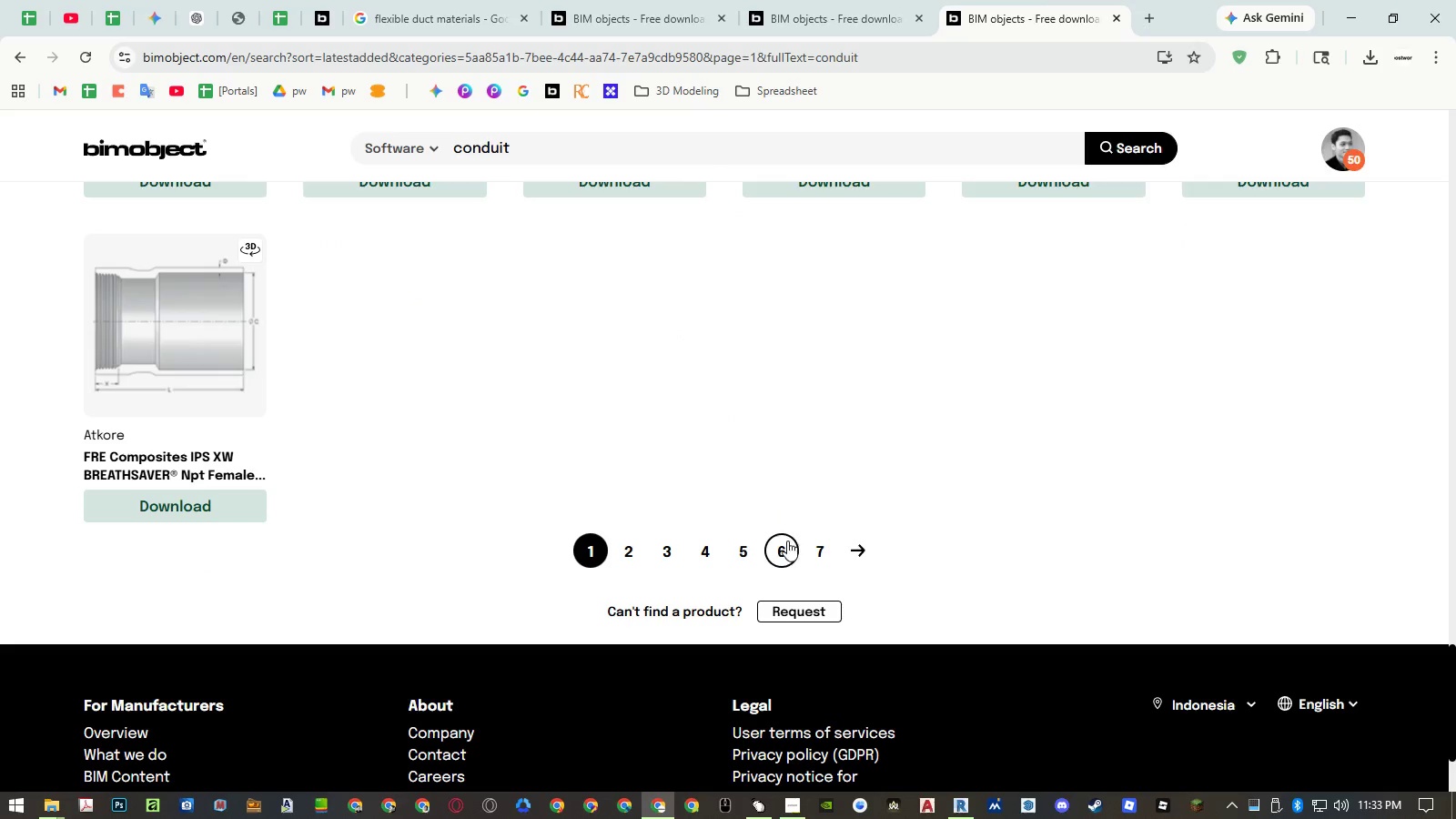 
left_click([814, 554])
 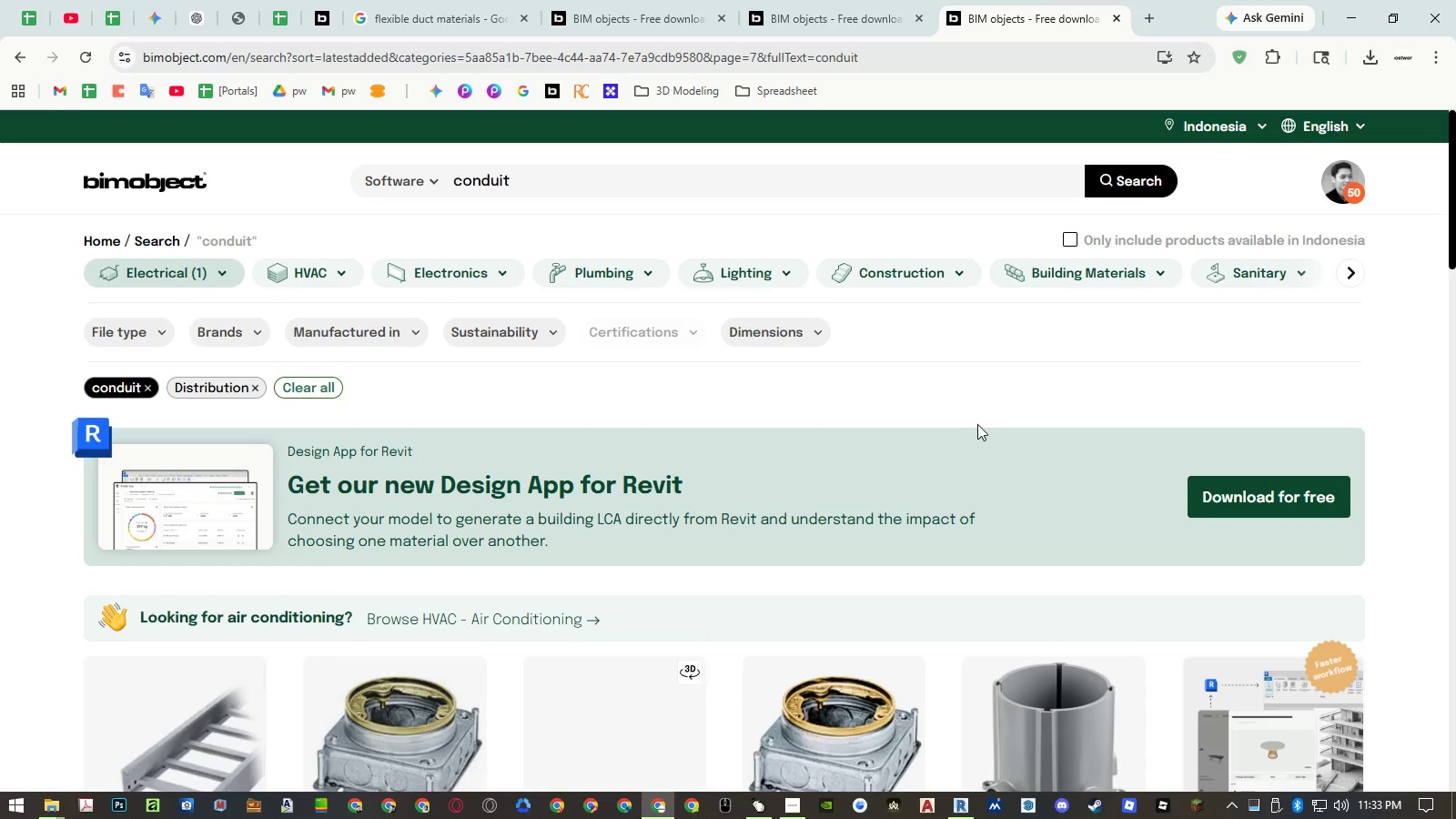 
scroll: coordinate [981, 421], scroll_direction: down, amount: 14.0
 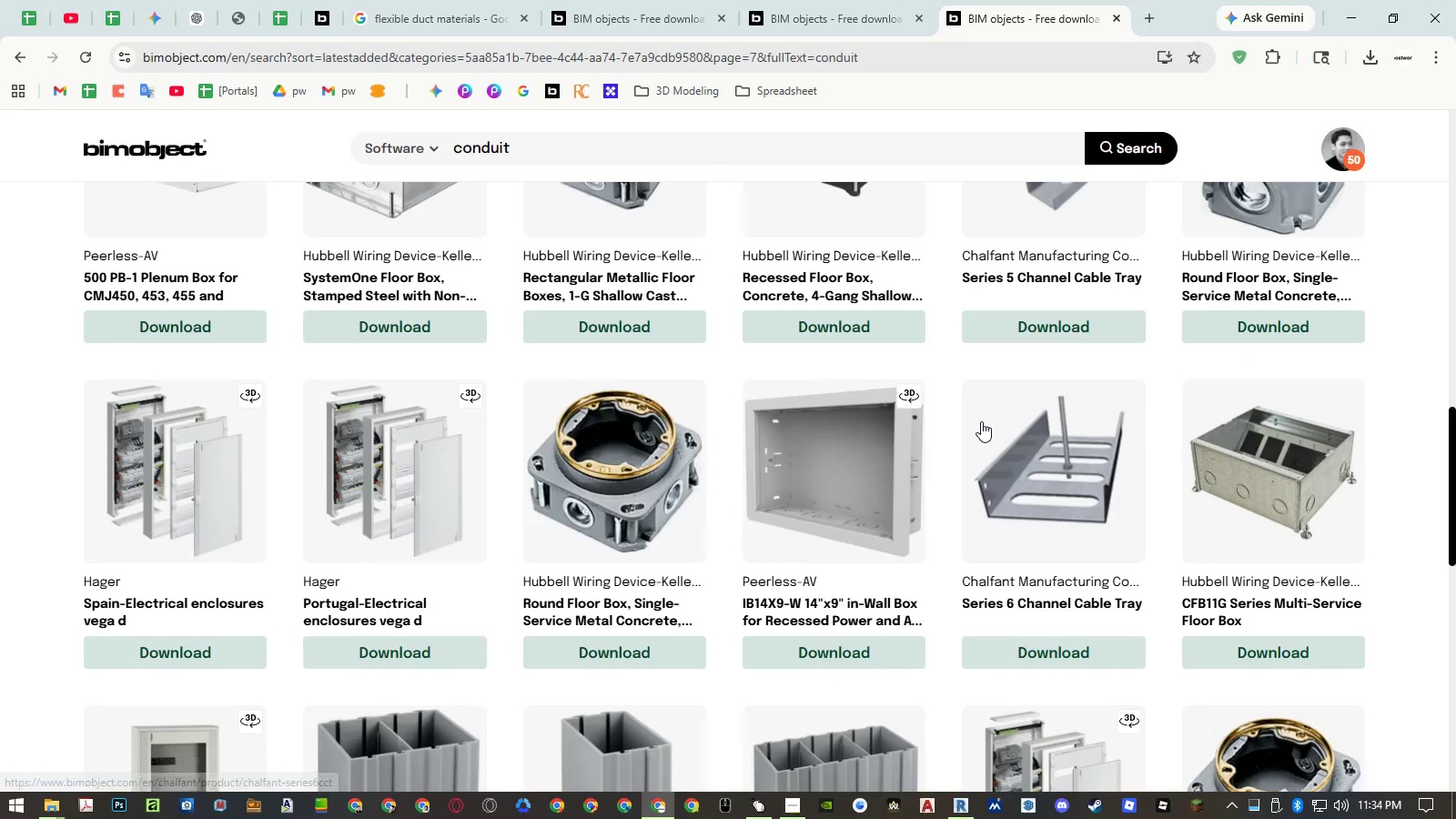 
scroll: coordinate [981, 421], scroll_direction: up, amount: 7.0
 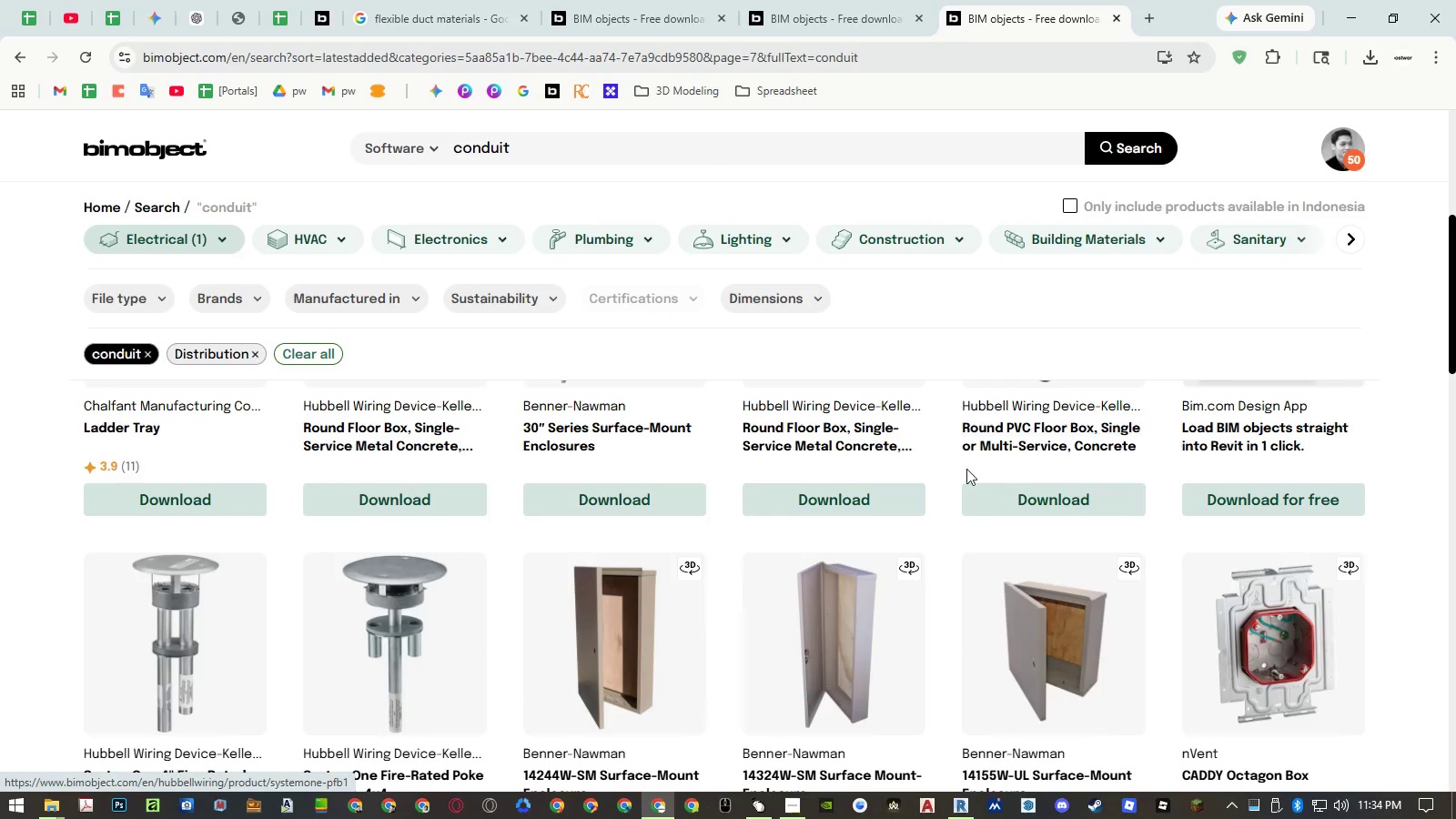 
scroll: coordinate [966, 469], scroll_direction: down, amount: 13.0
 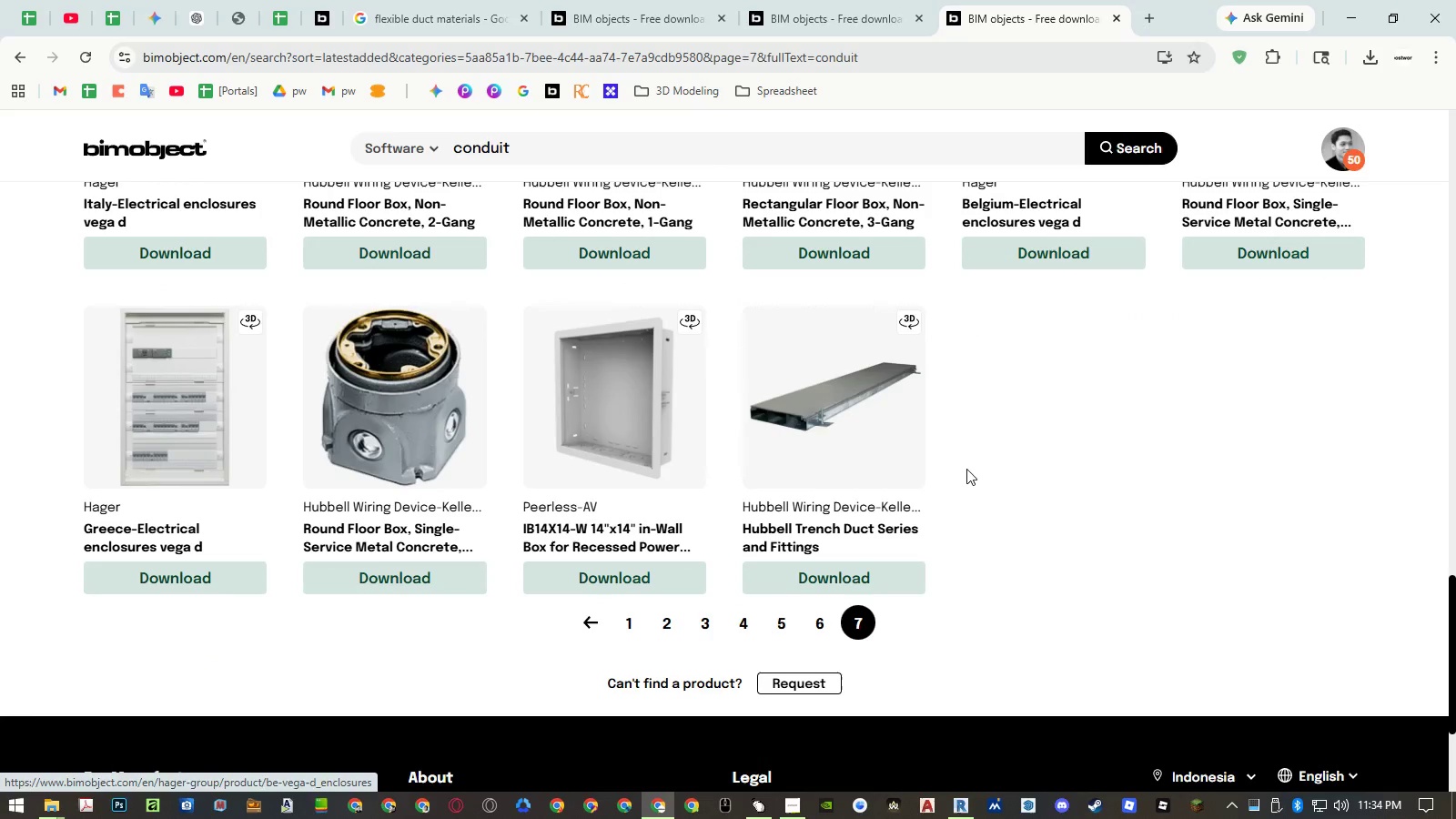 
scroll: coordinate [966, 469], scroll_direction: up, amount: 15.0
 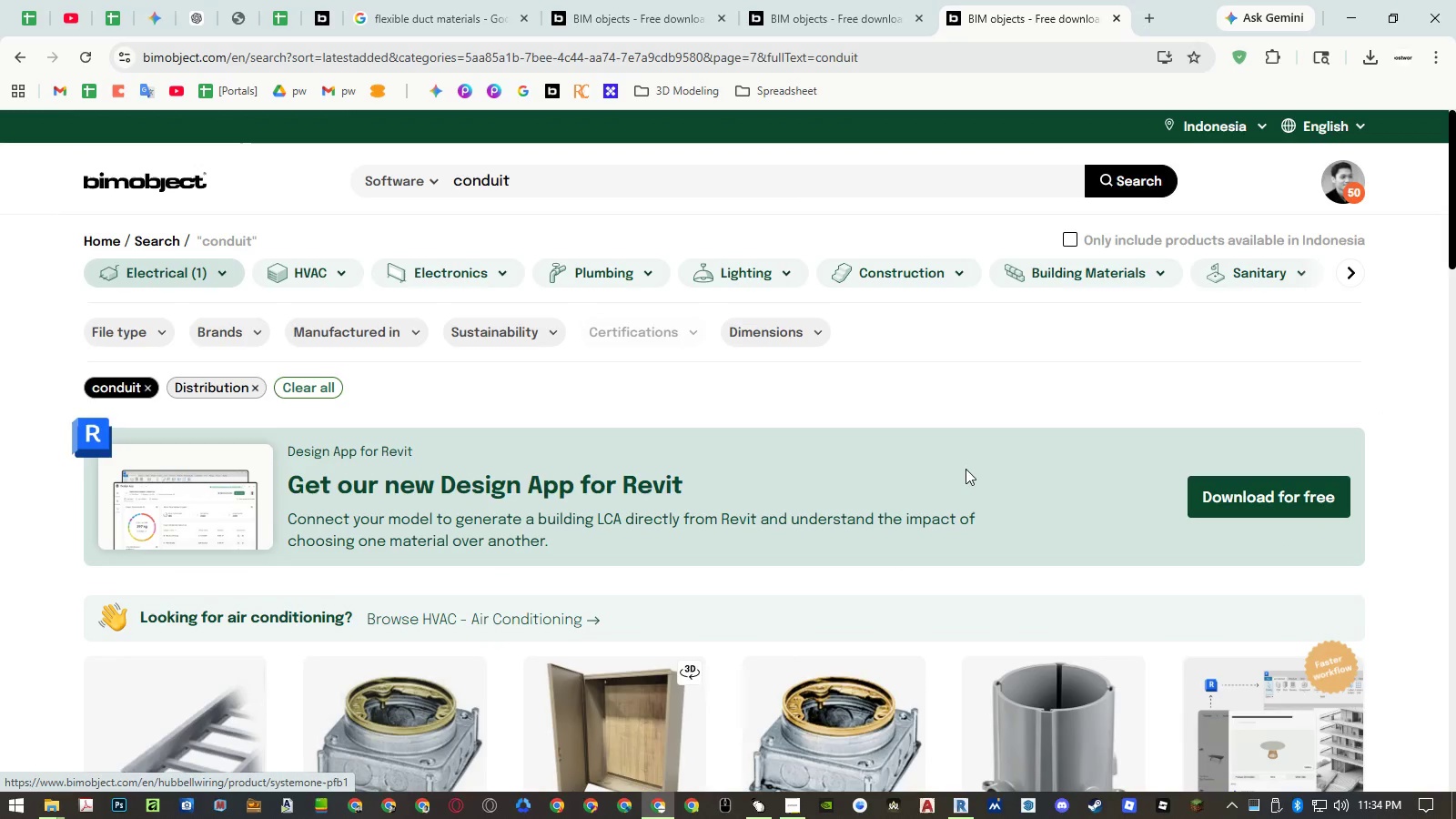 
scroll: coordinate [864, 609], scroll_direction: down, amount: 27.0
 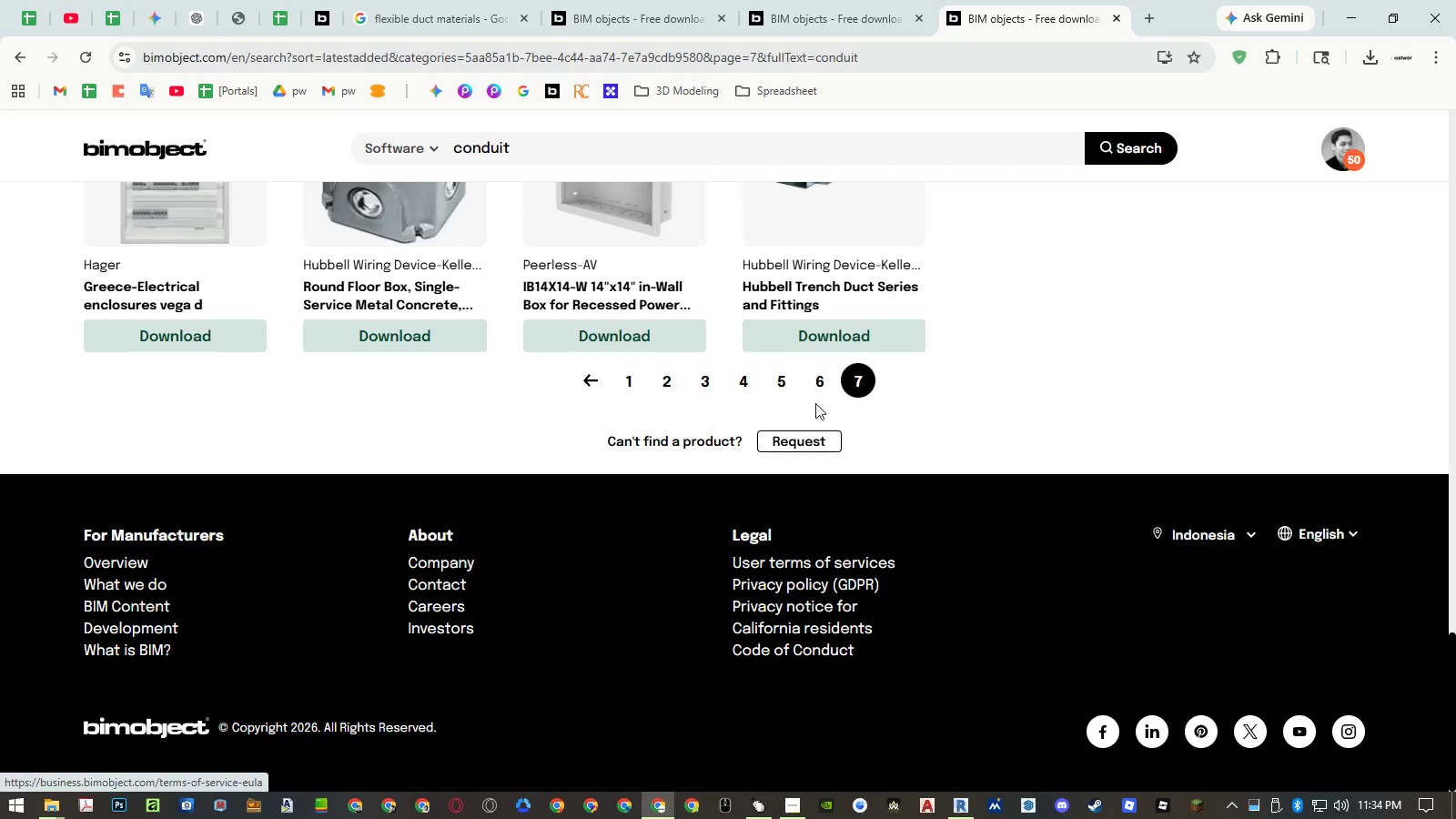 
left_click([825, 380])
 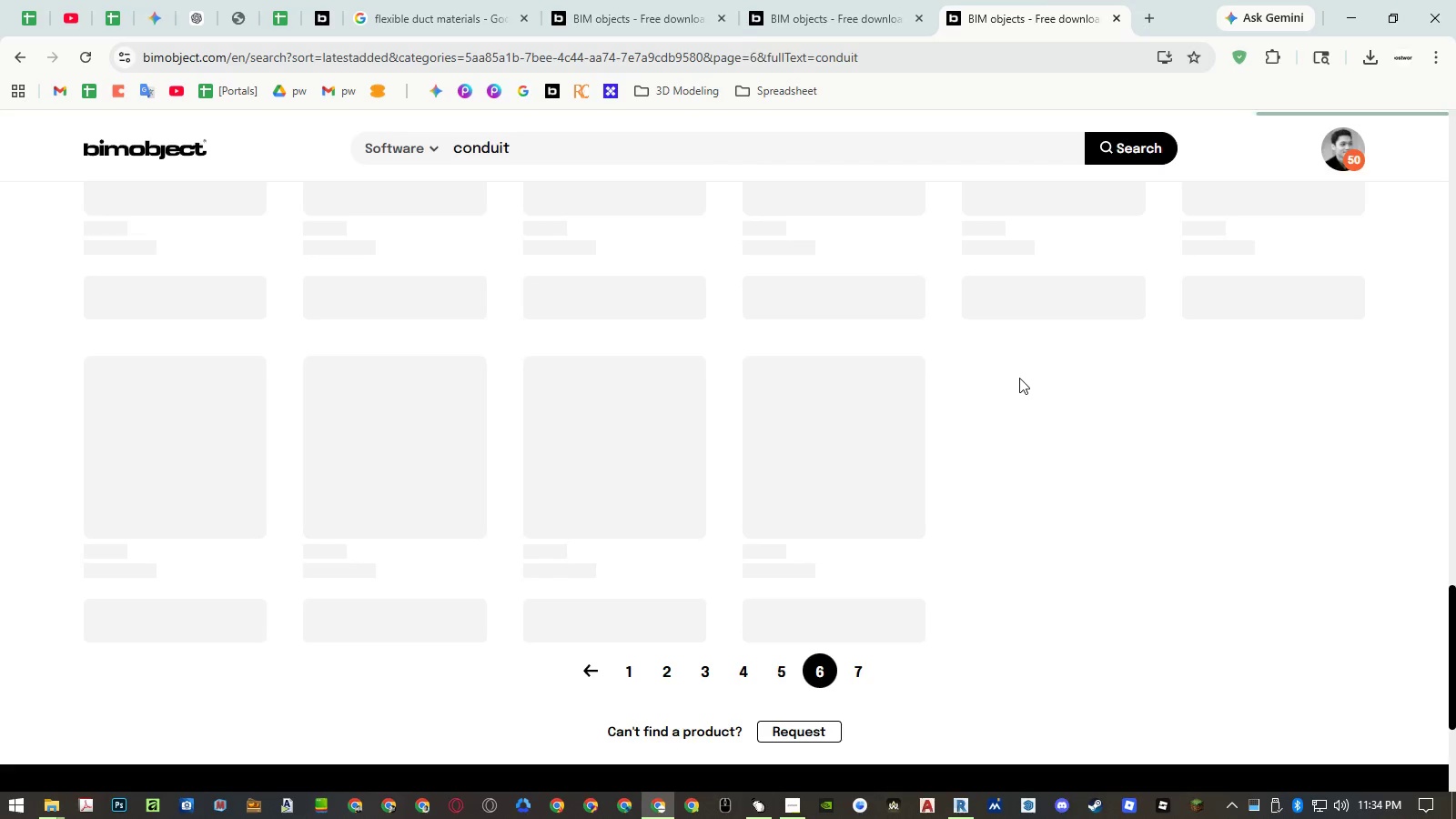 
scroll: coordinate [978, 389], scroll_direction: down, amount: 22.0
 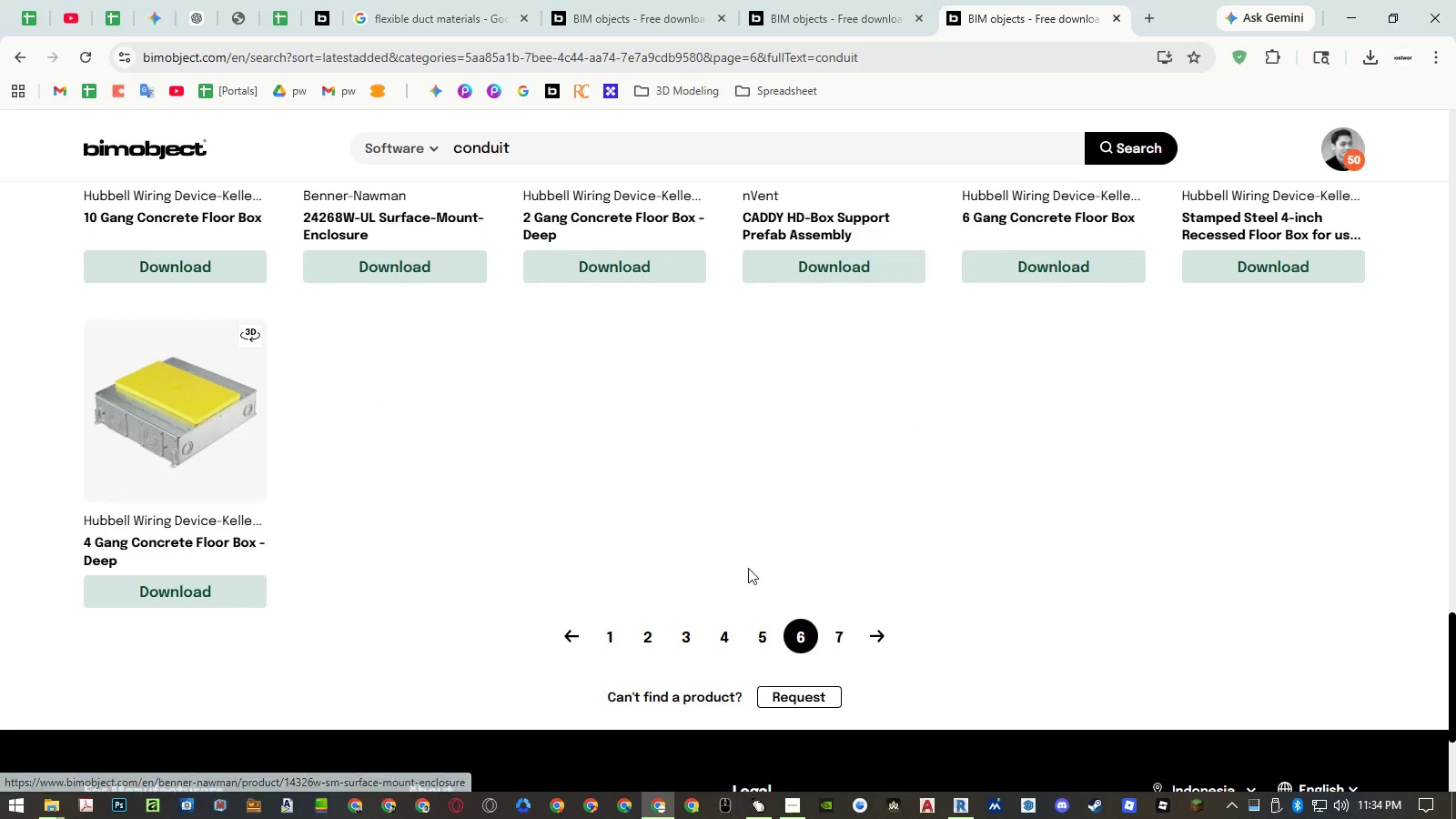 
left_click([753, 639])
 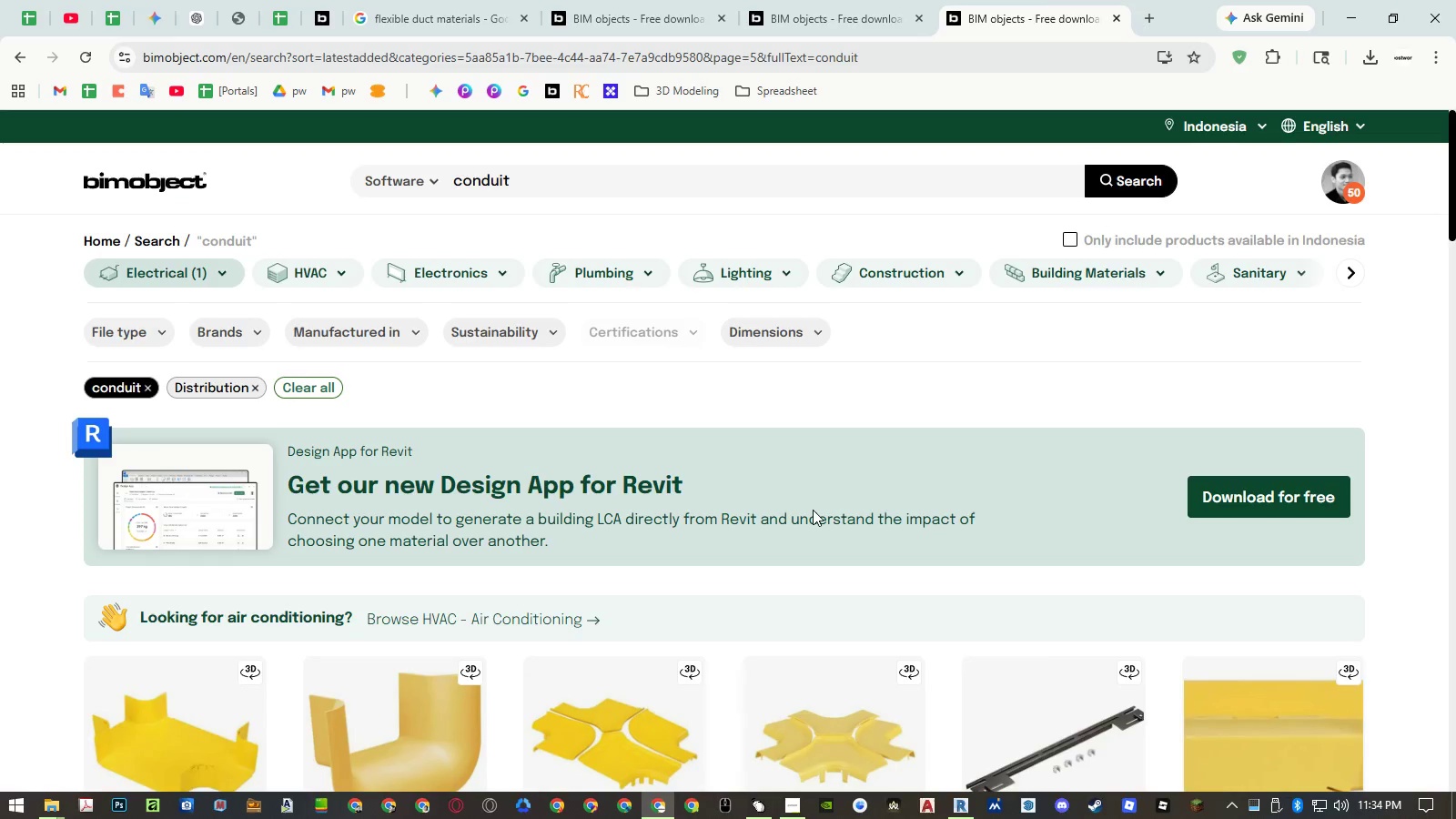 
scroll: coordinate [812, 497], scroll_direction: down, amount: 23.0
 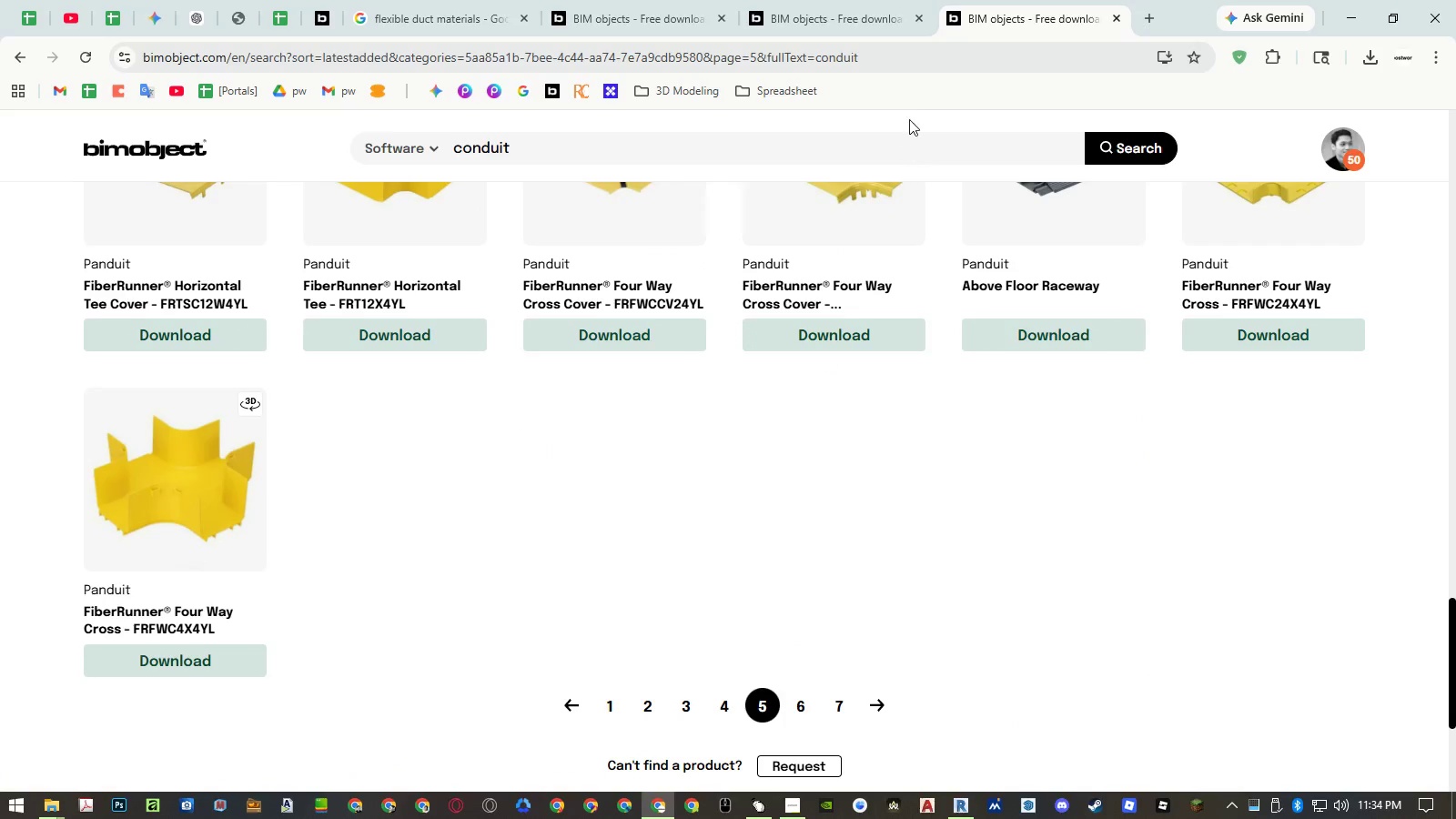 
middle_click([1019, 23])
 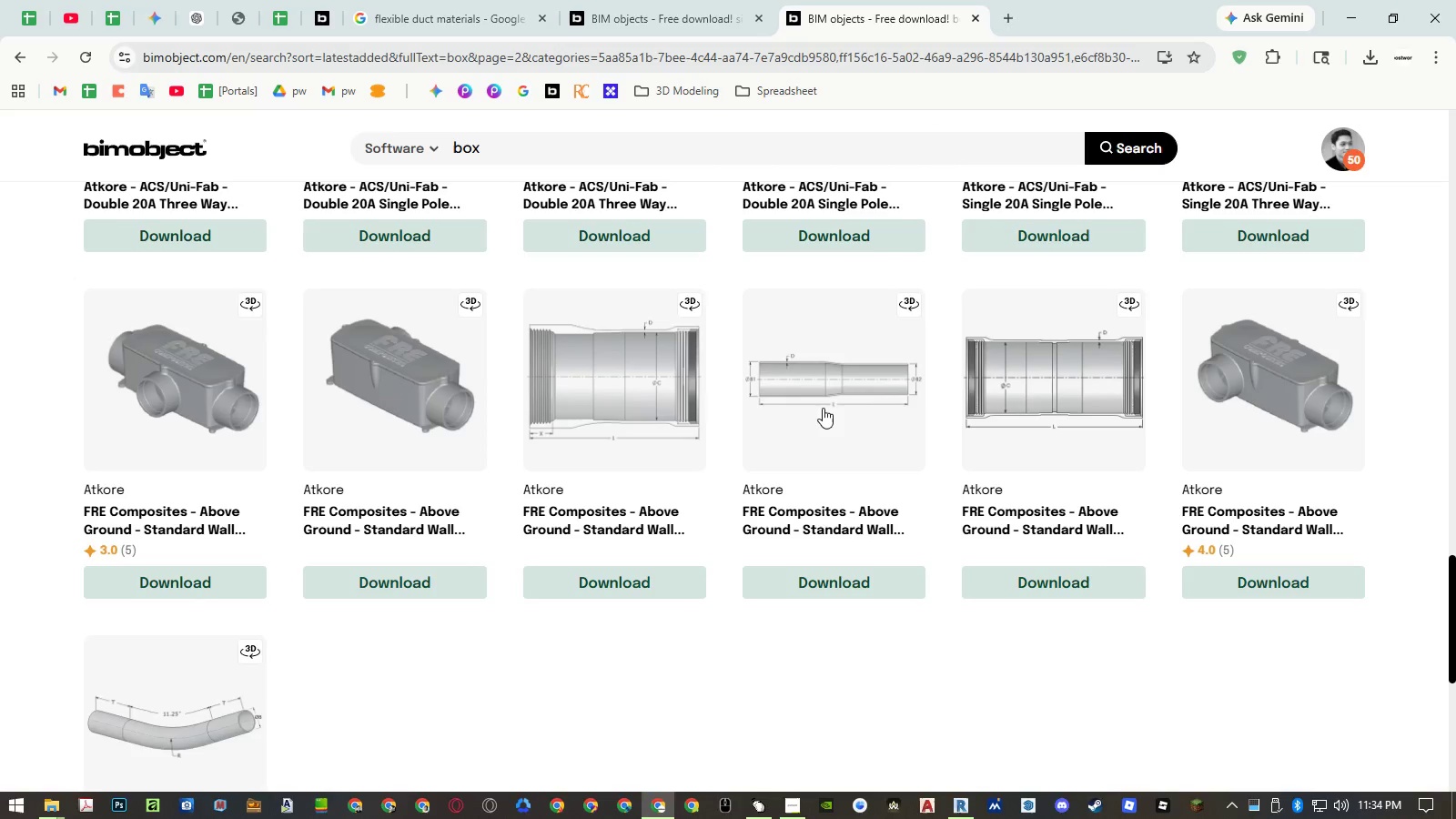 
scroll: coordinate [753, 433], scroll_direction: up, amount: 21.0
 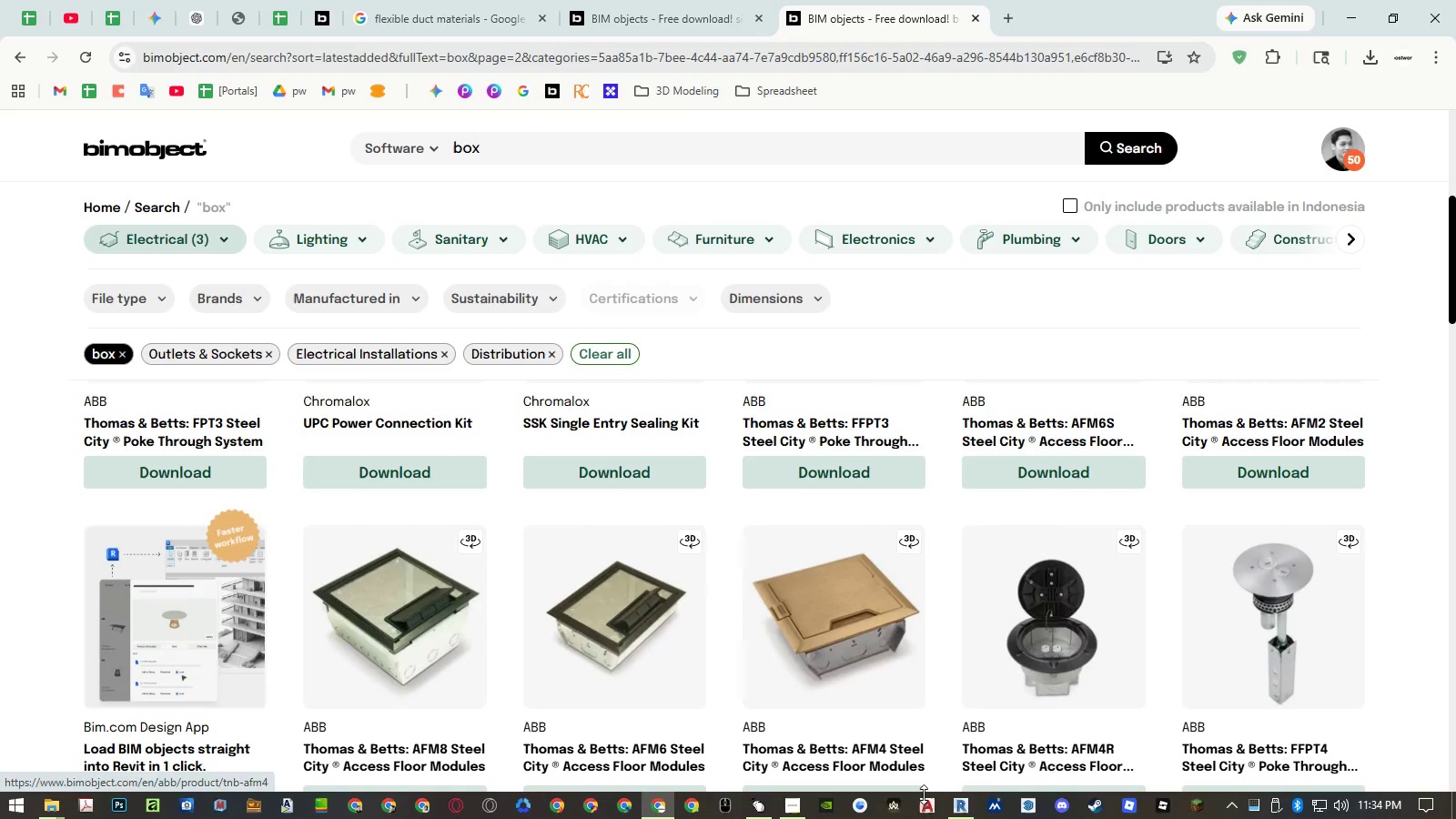 
left_click([954, 806])
 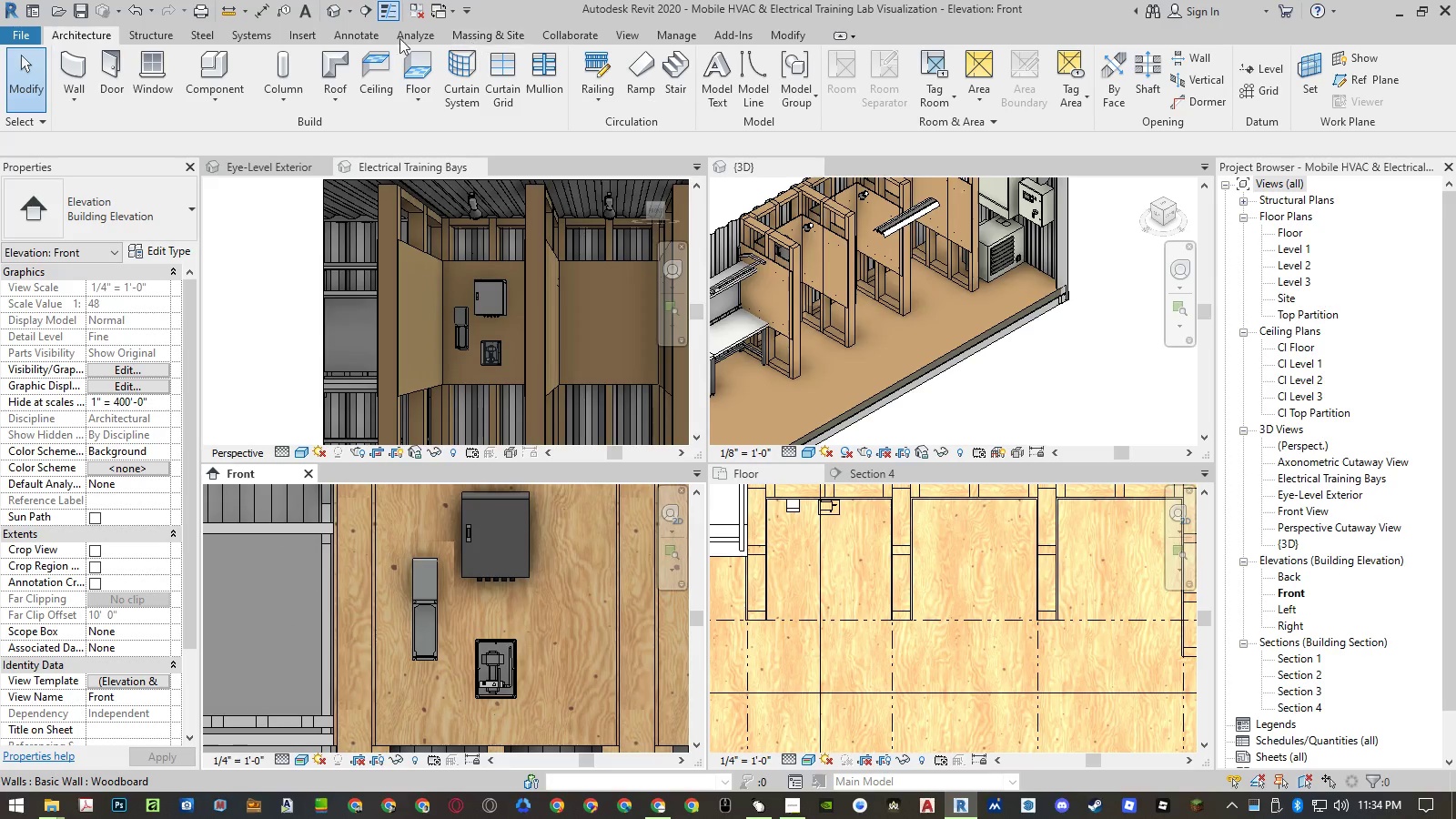 
left_click_drag(start_coordinate=[296, 33], to_coordinate=[747, 84])
 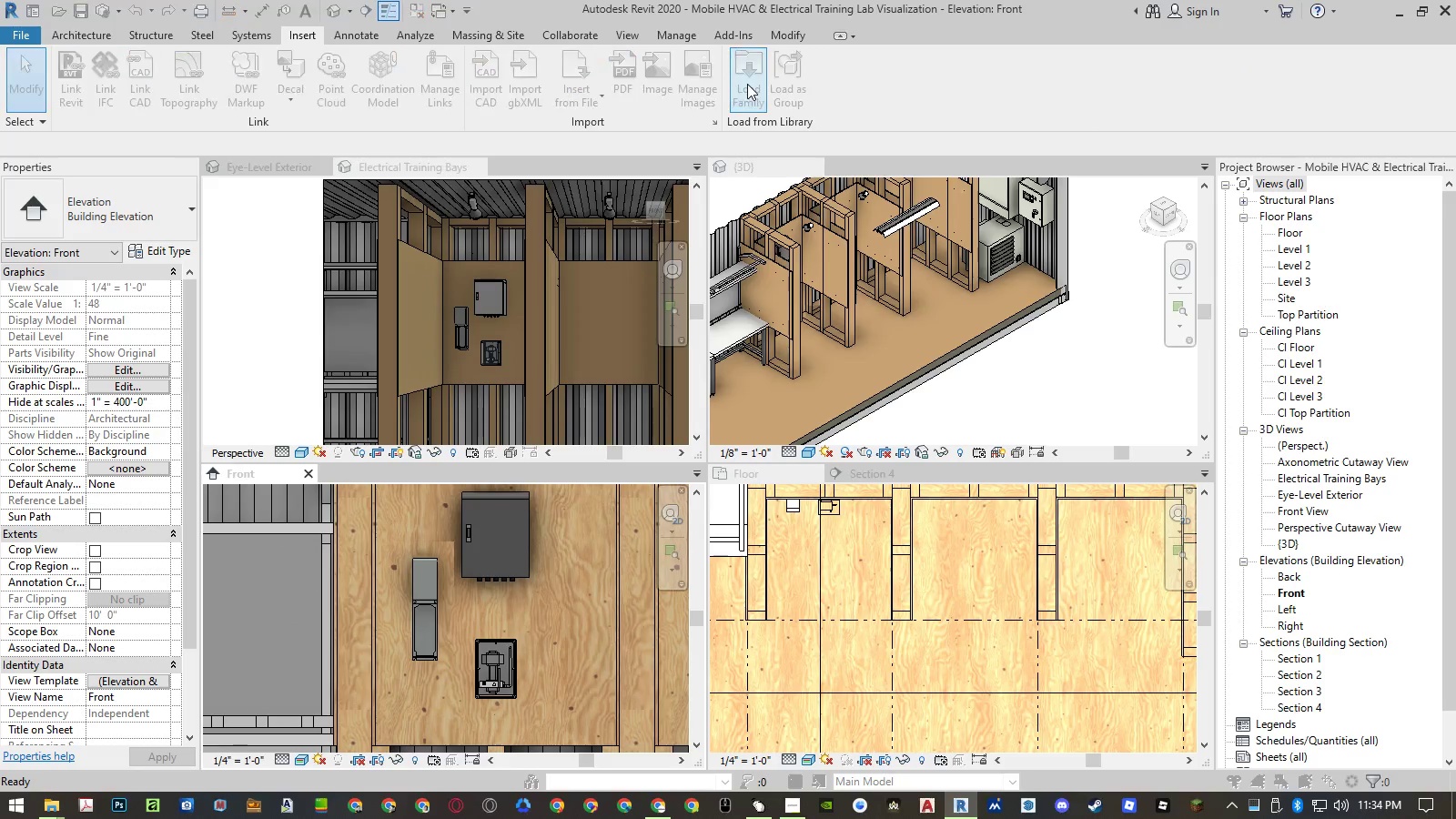 
left_click([747, 84])
 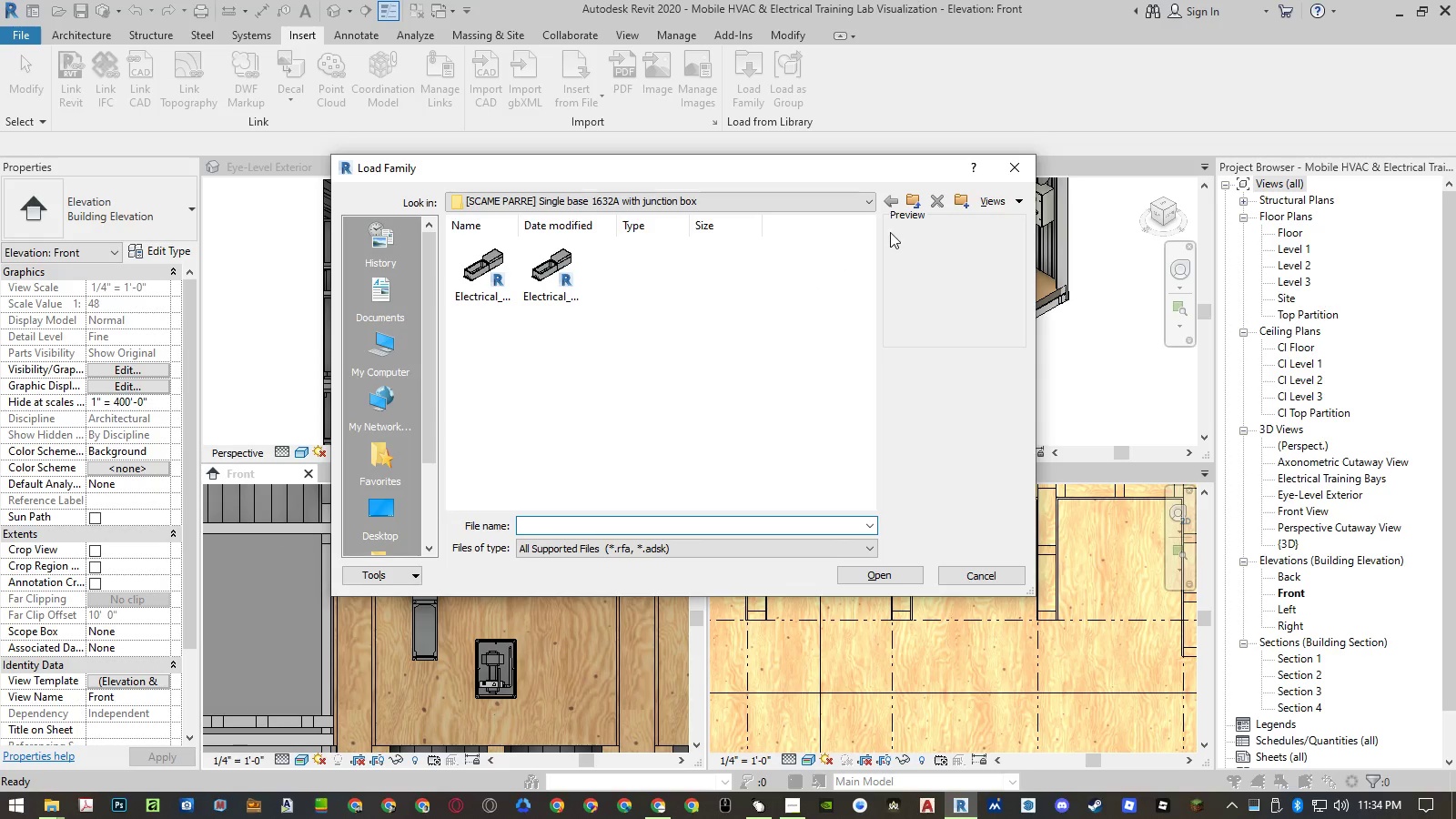 
left_click([906, 207])
 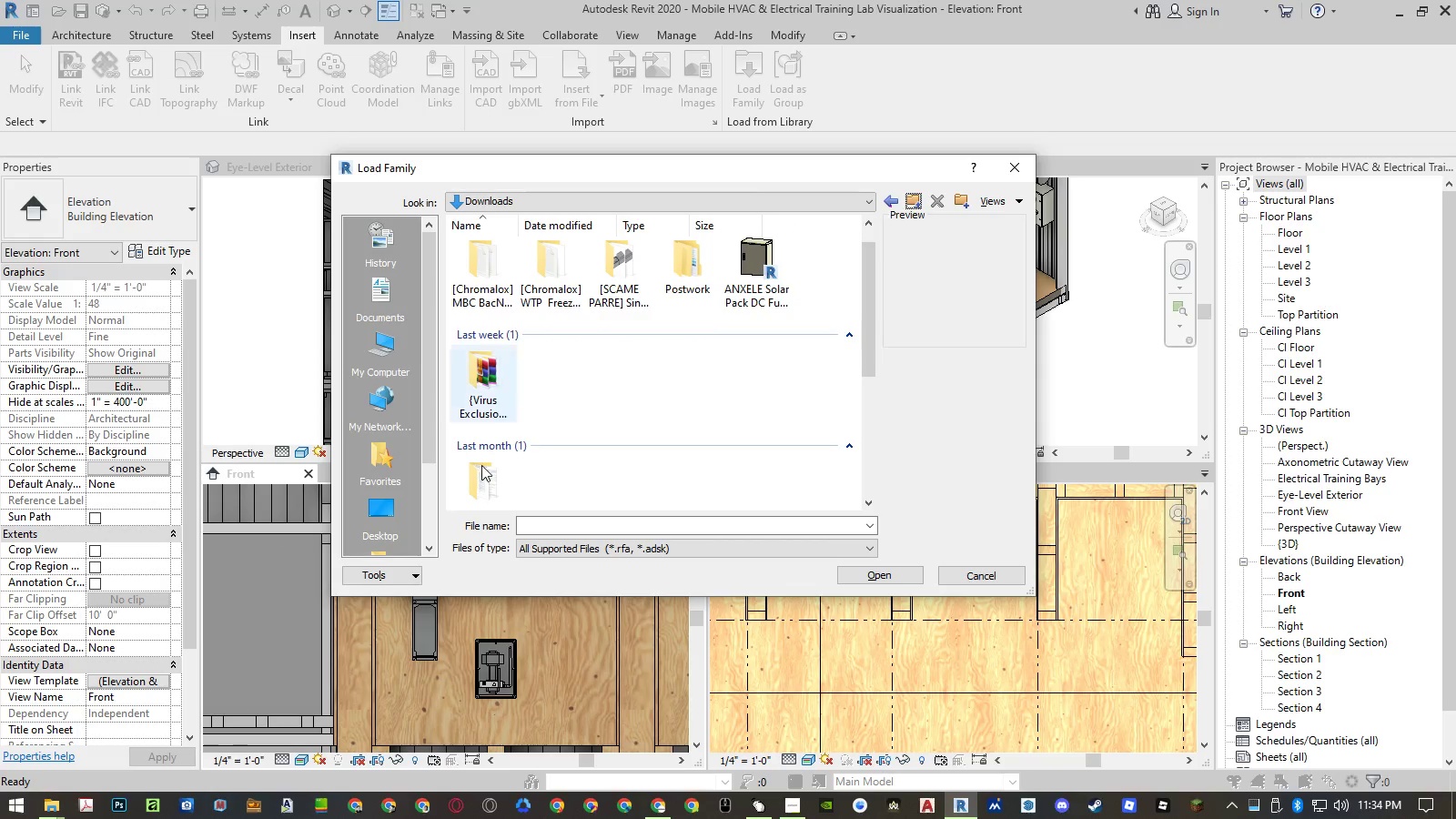 
double_click([478, 481])
 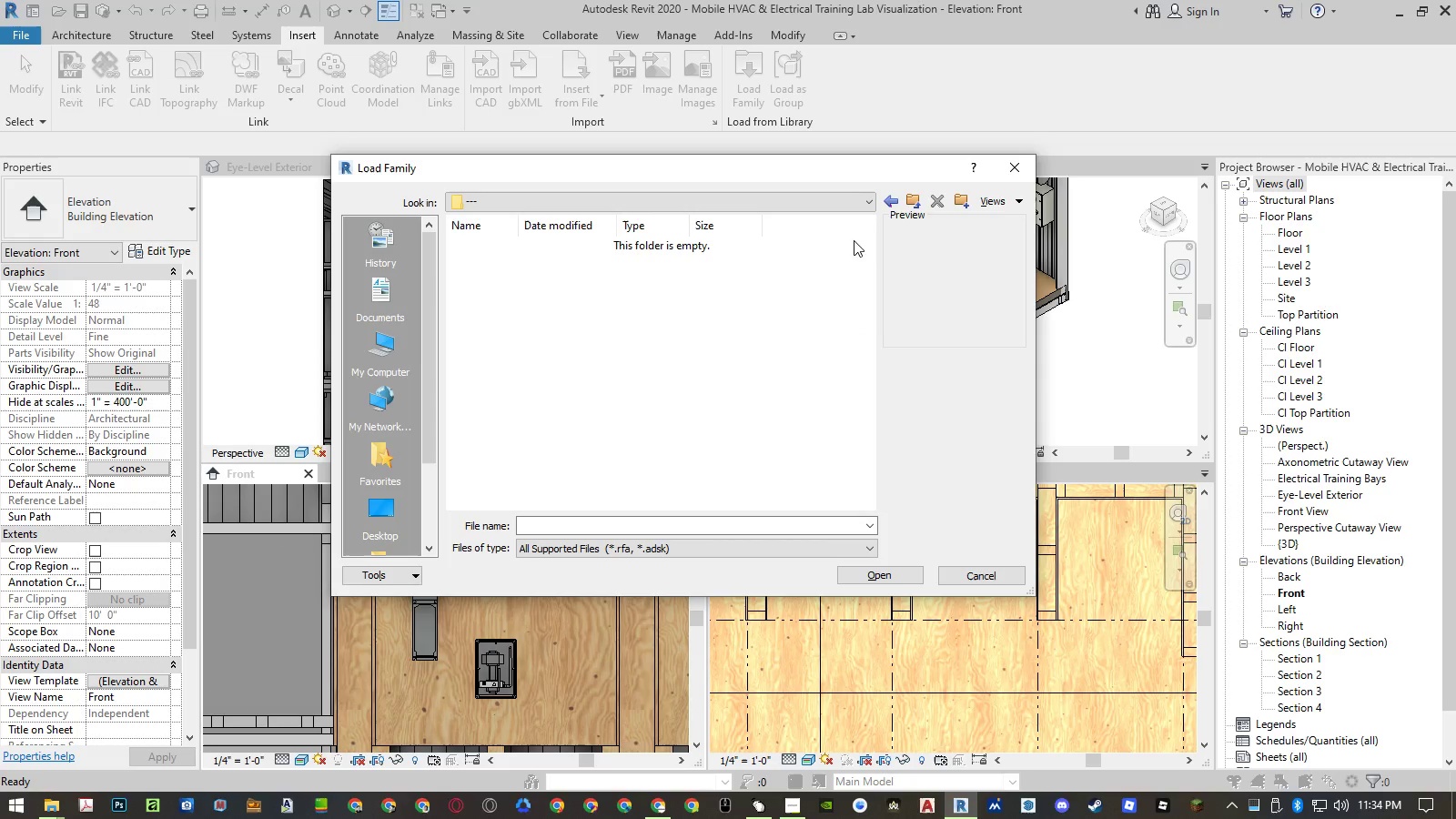 
left_click([908, 199])
 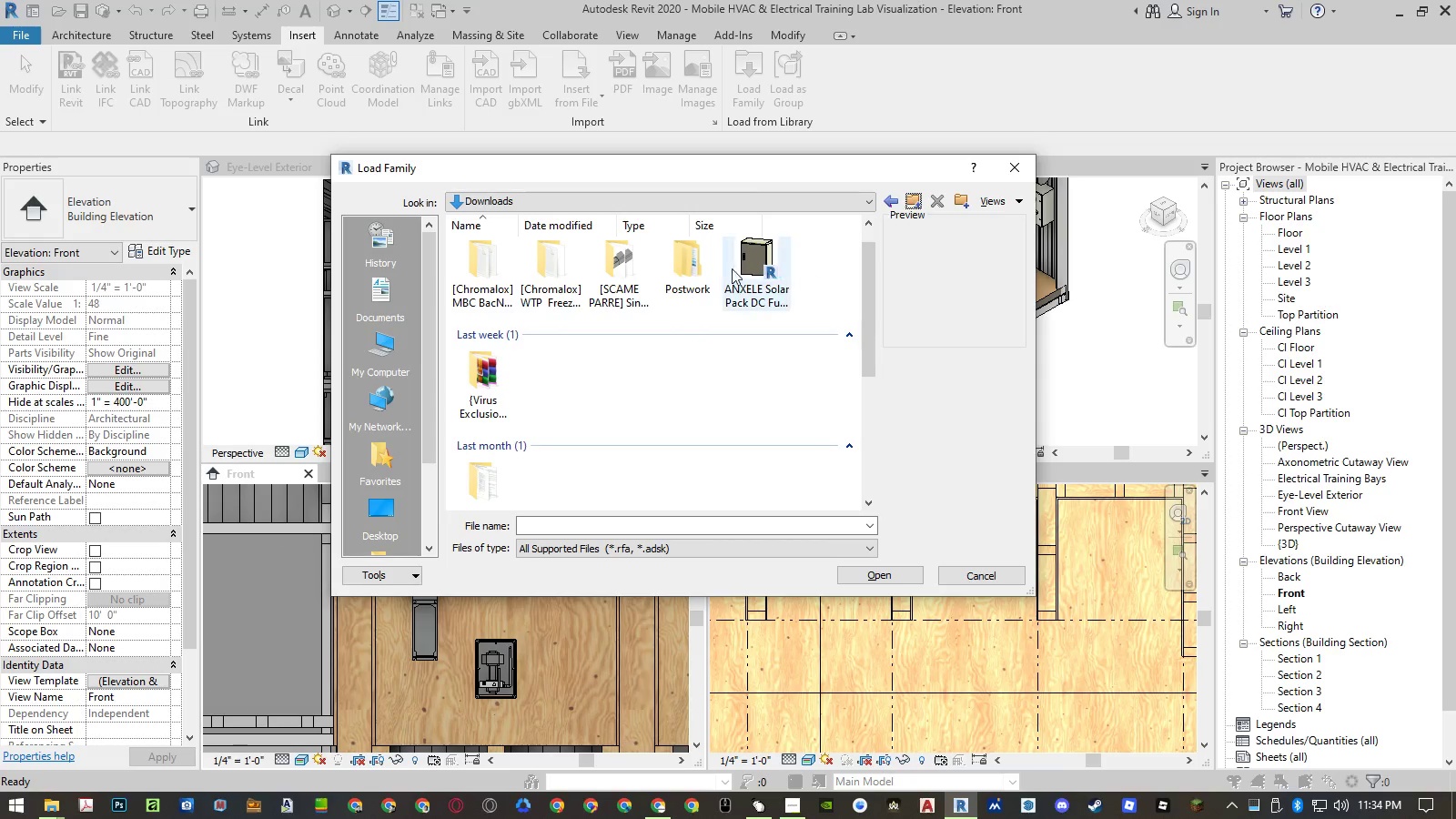 
double_click([704, 269])
 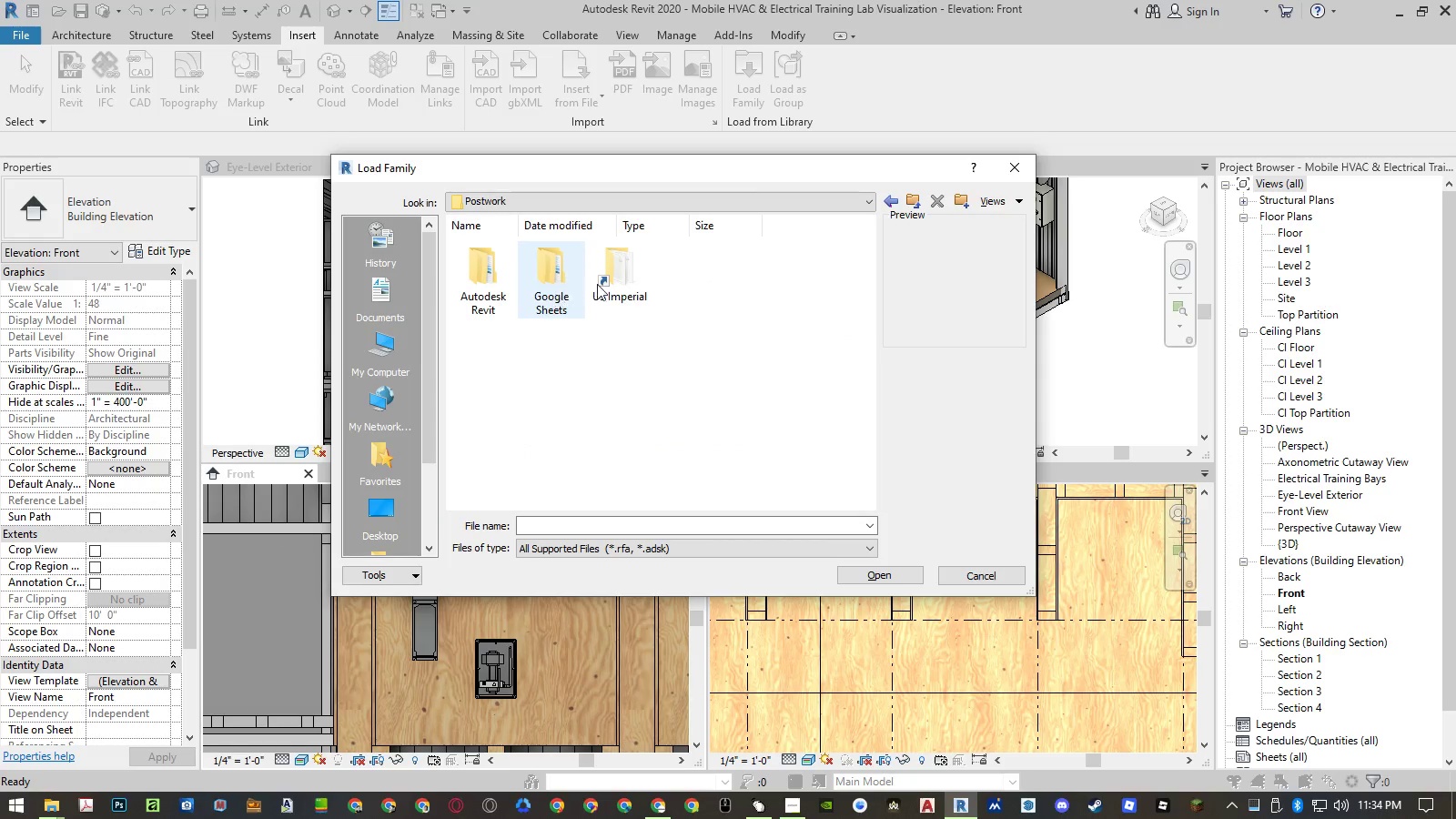 
double_click([607, 283])
 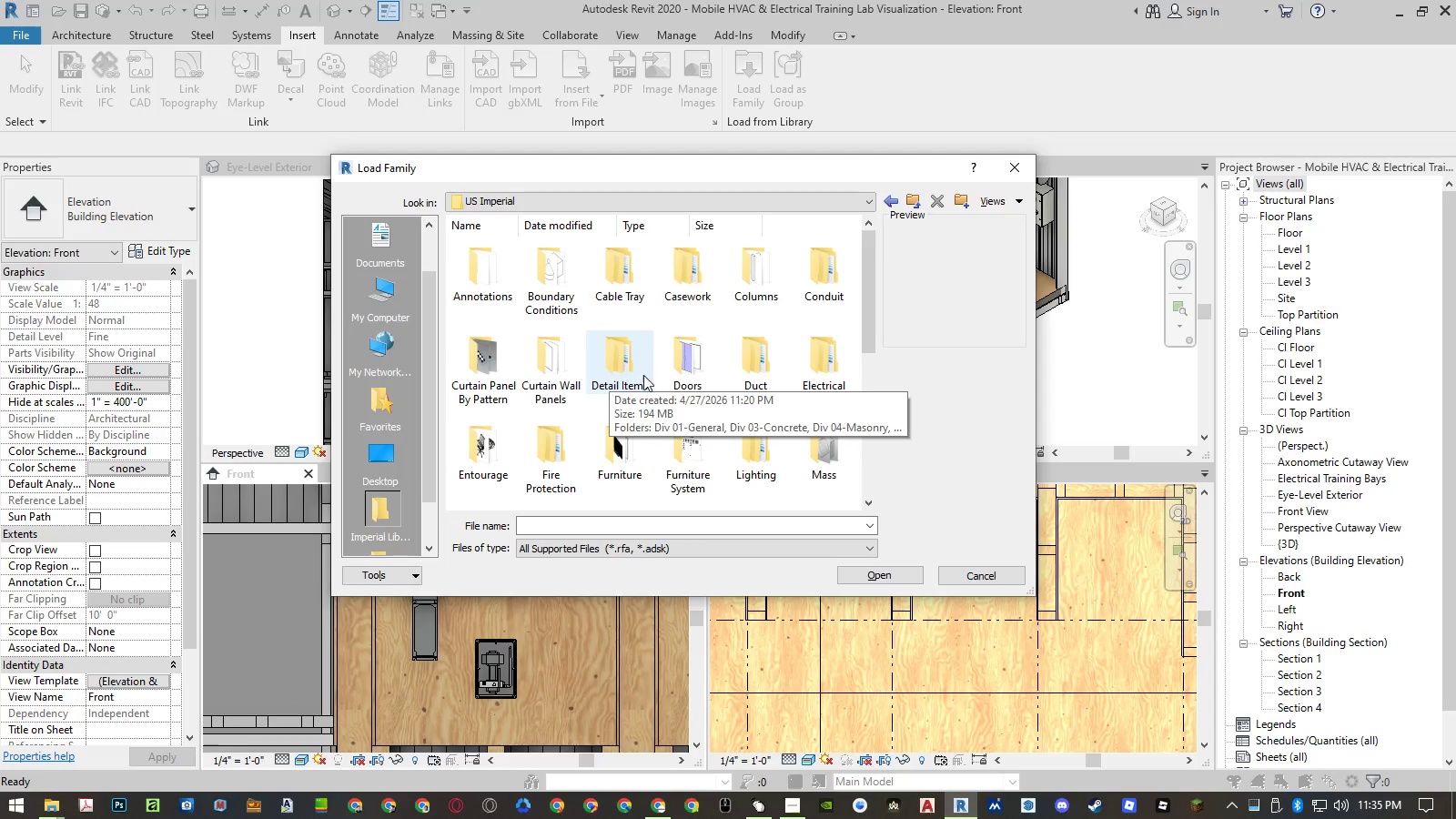 
double_click([817, 370])
 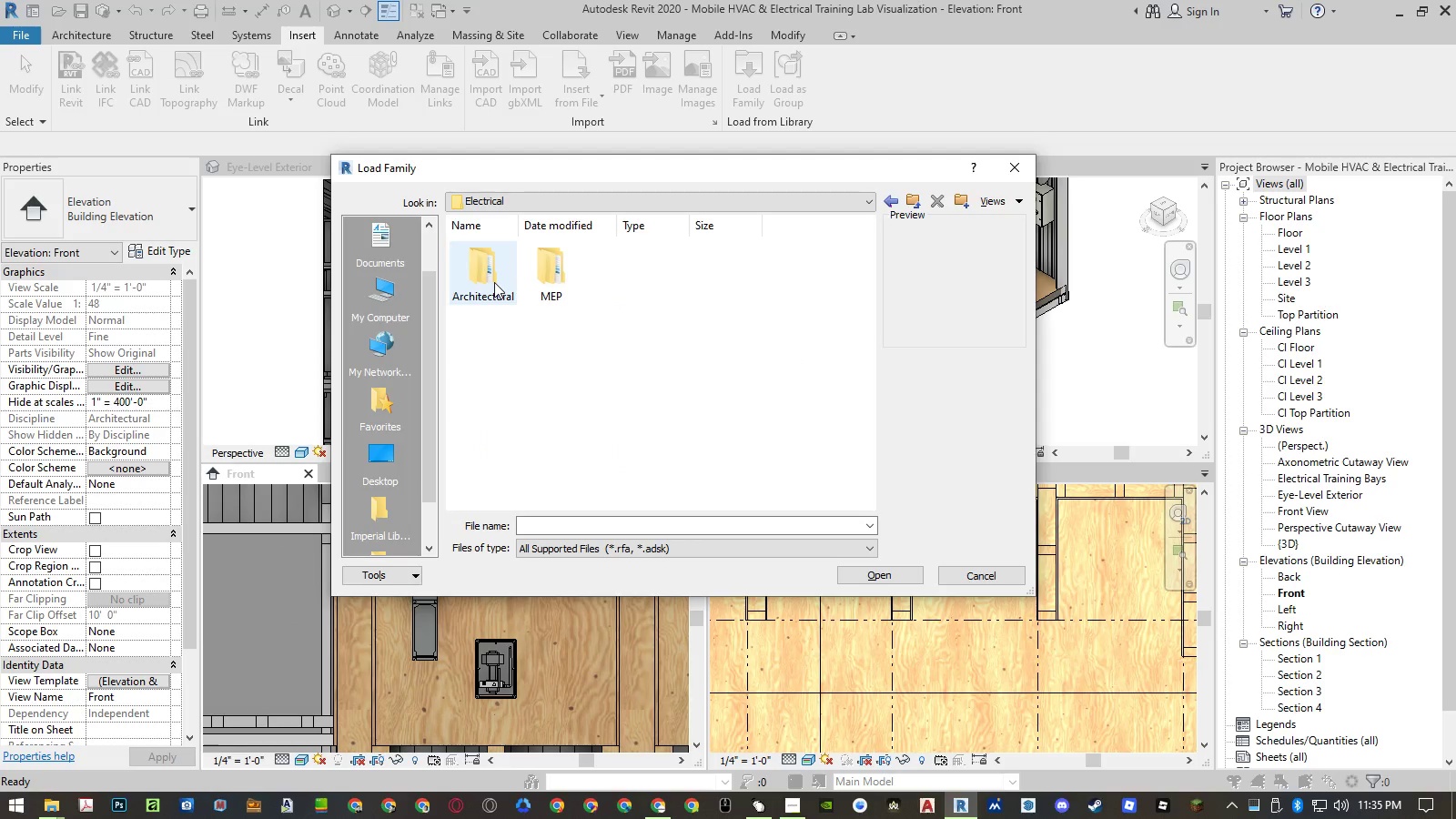 
double_click([494, 282])
 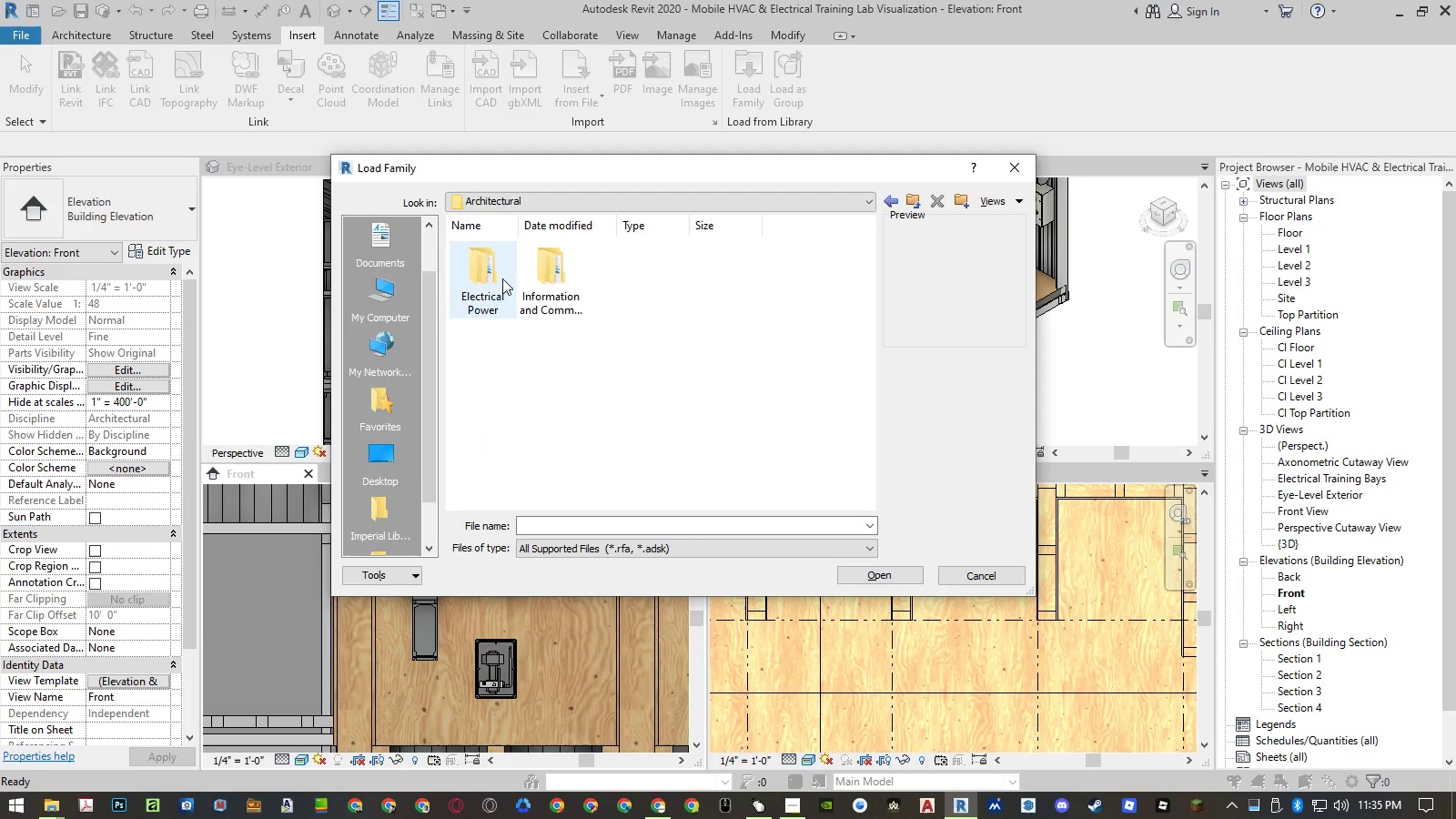 
left_click([550, 275])
 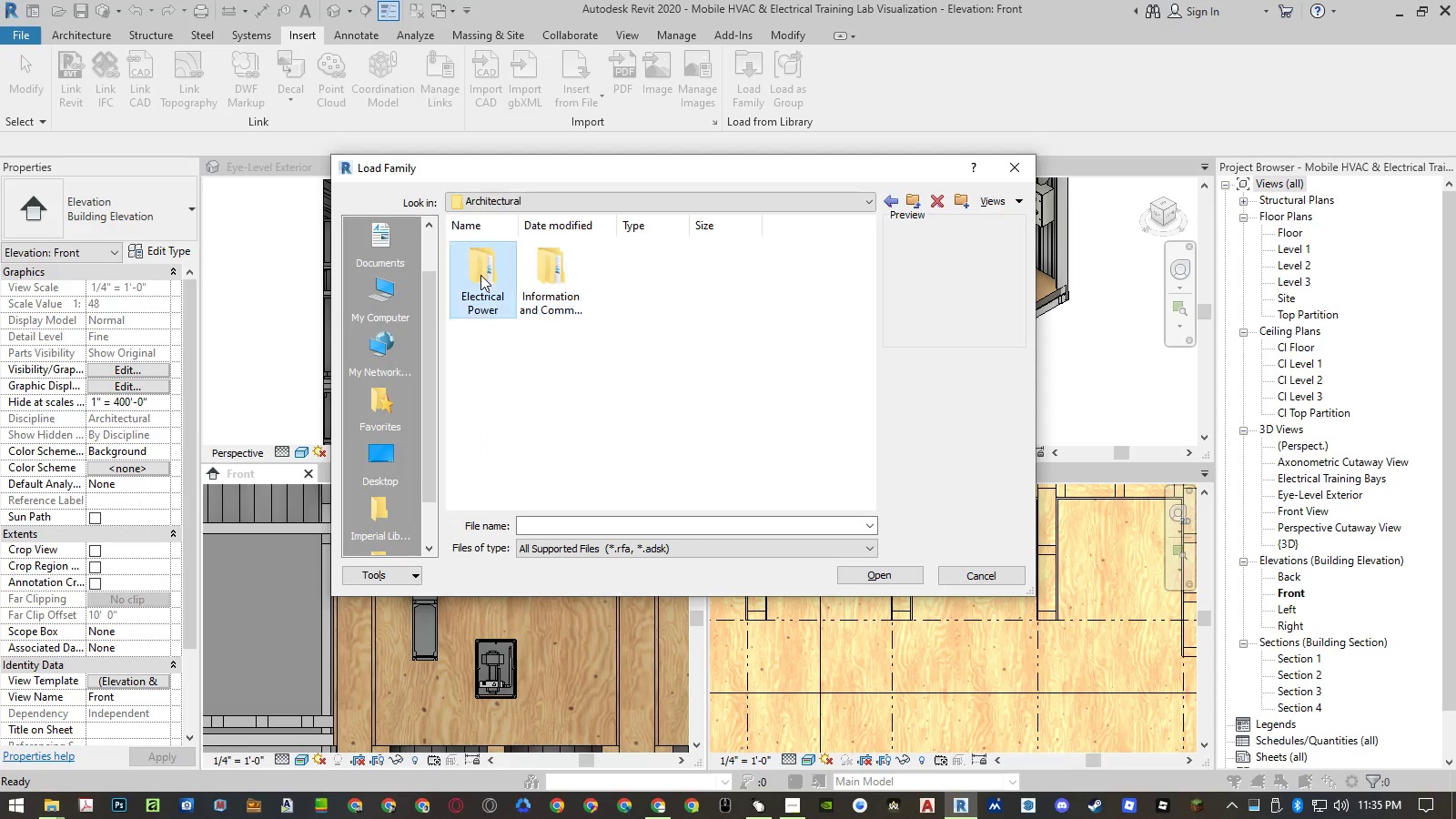 
double_click([480, 275])
 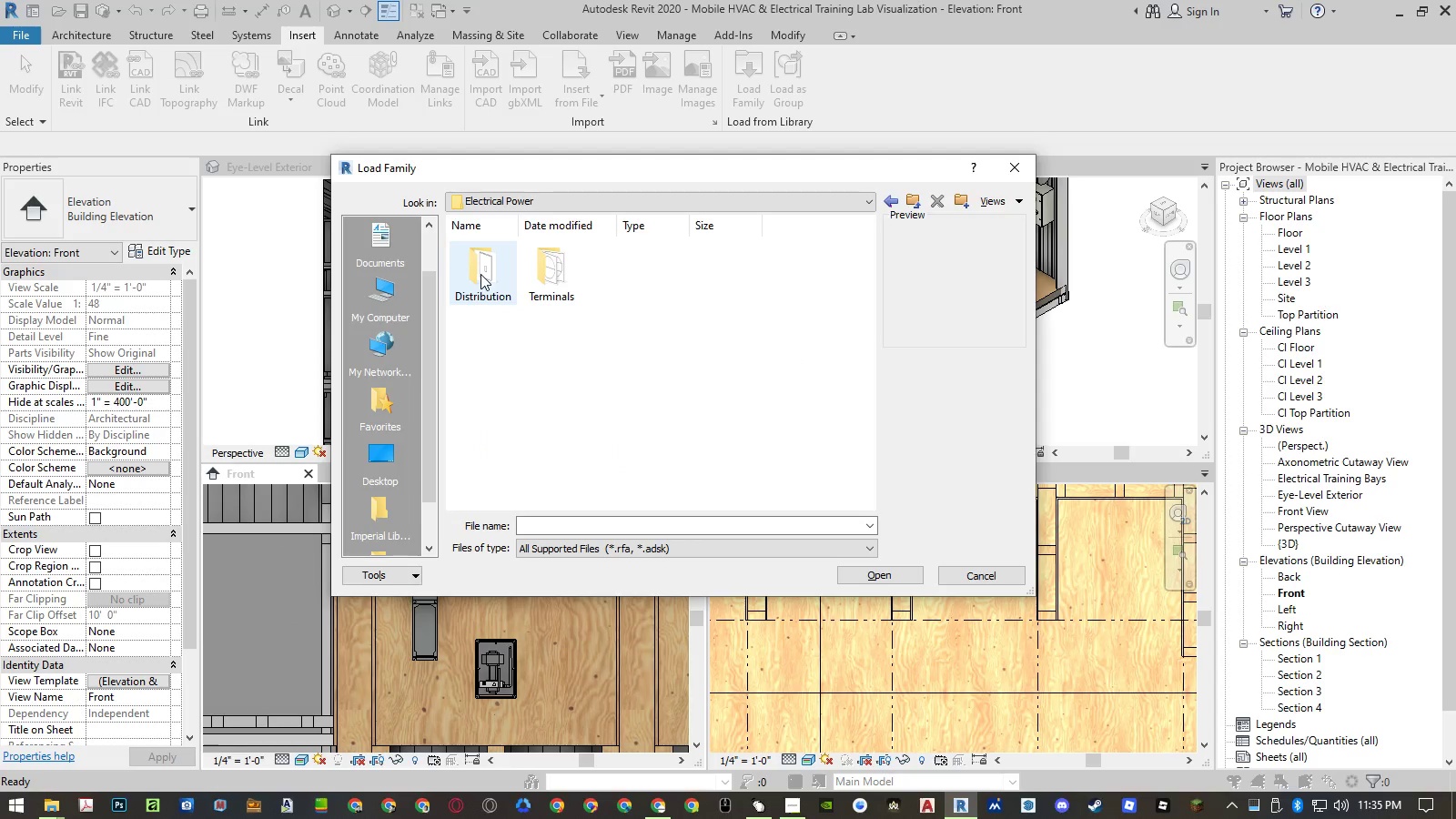 
double_click([480, 274])
 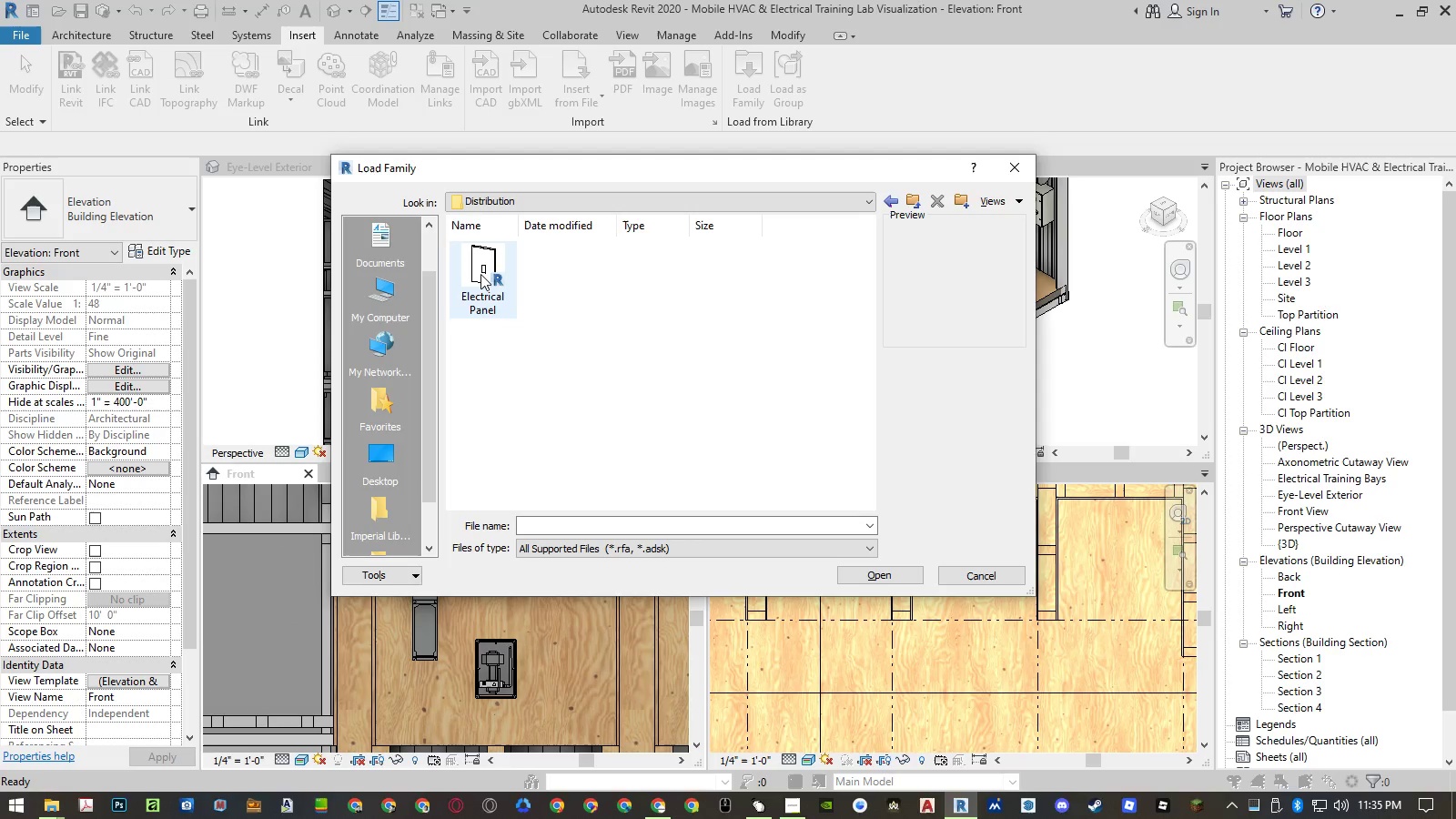 
left_click([480, 274])
 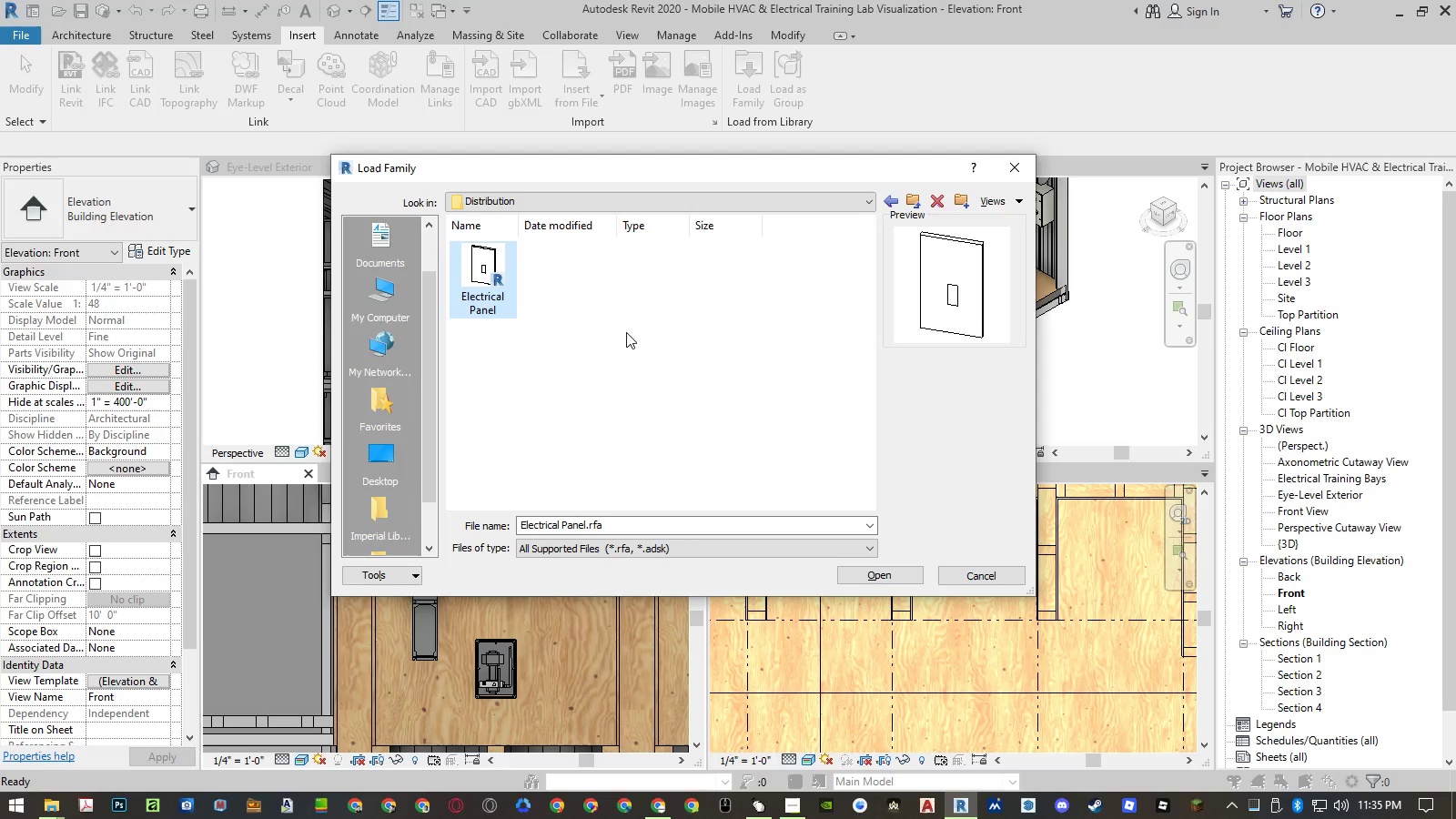 
key(Backspace)
 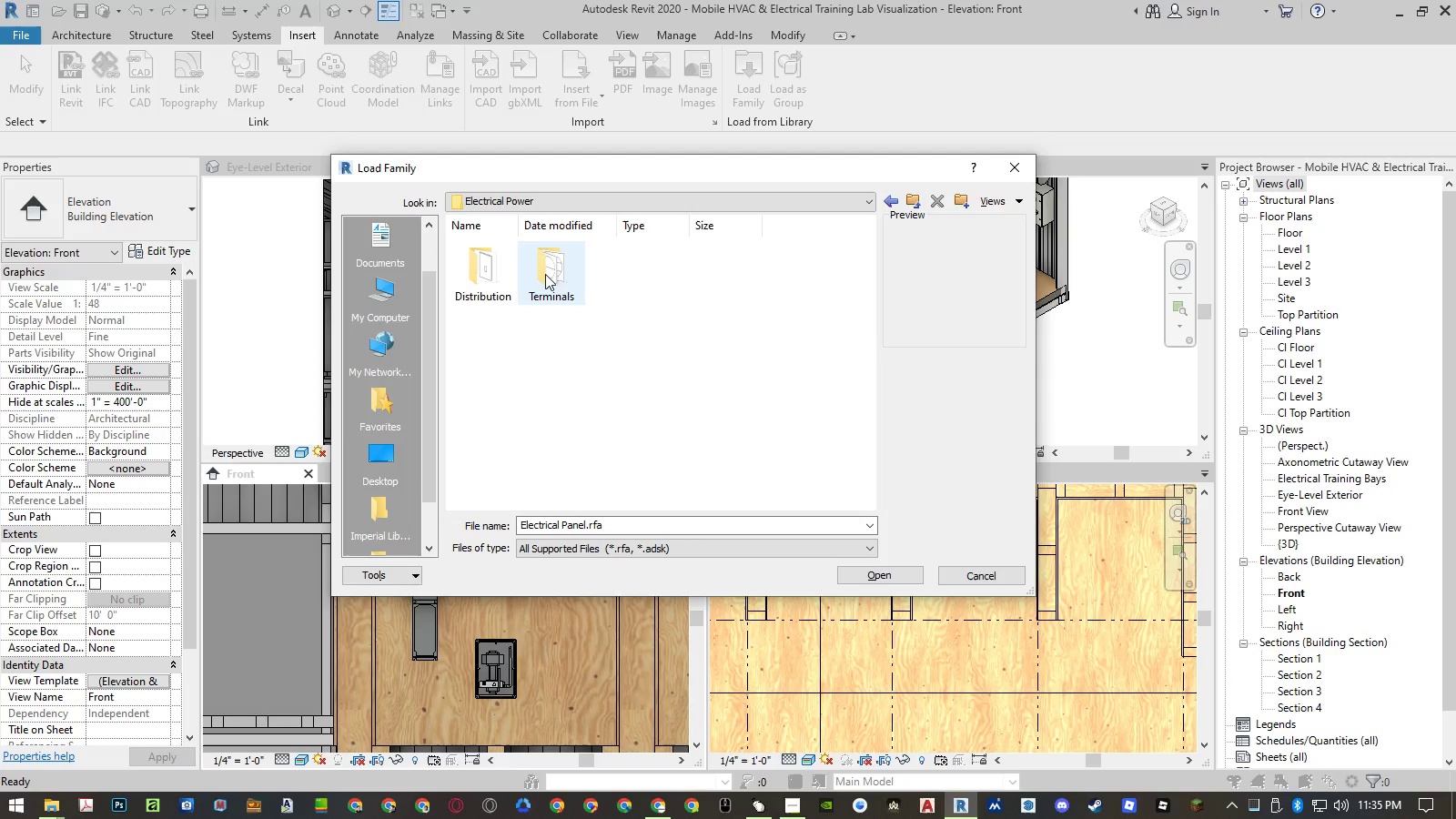 
double_click([545, 273])
 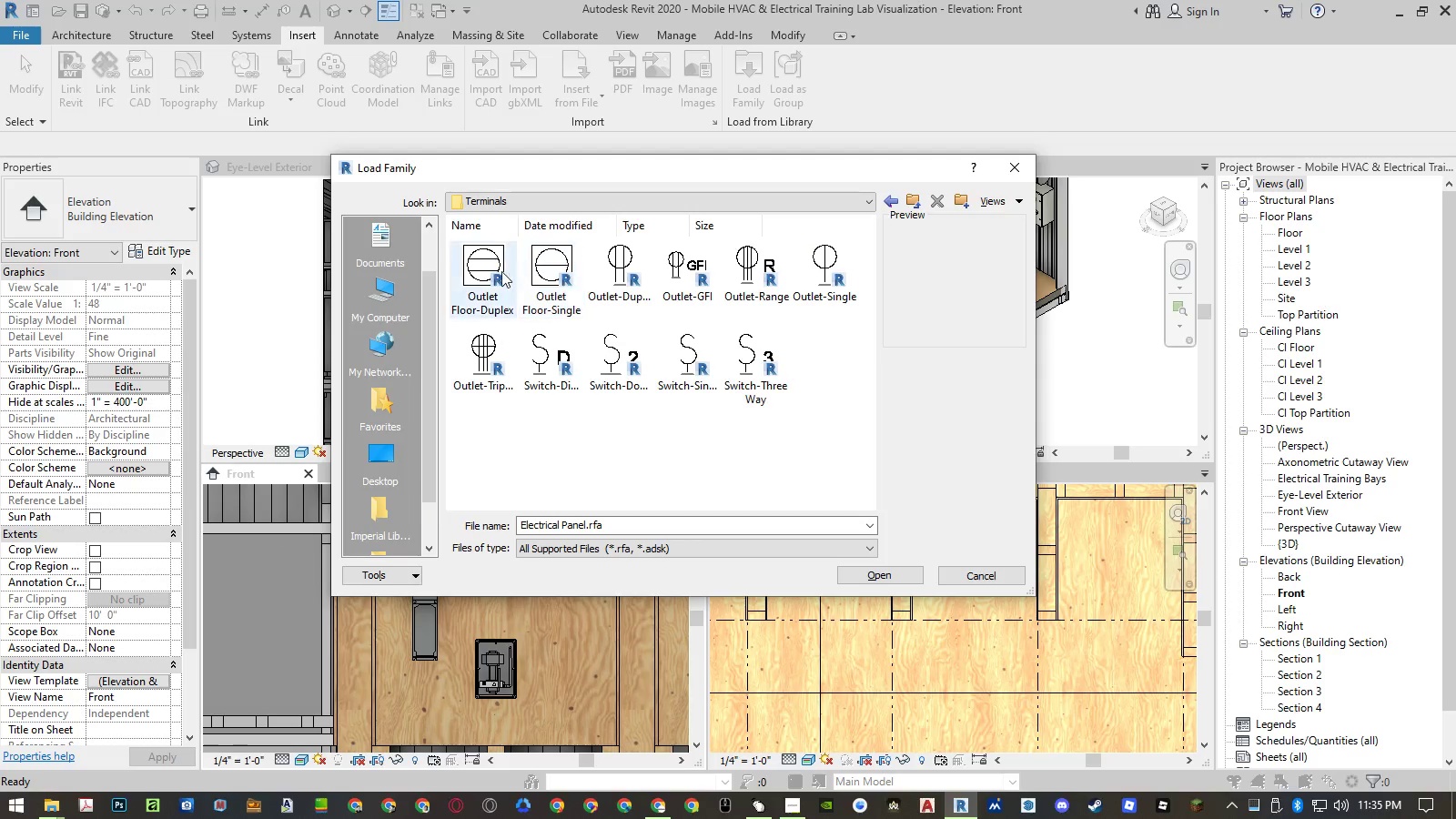 
left_click([492, 270])
 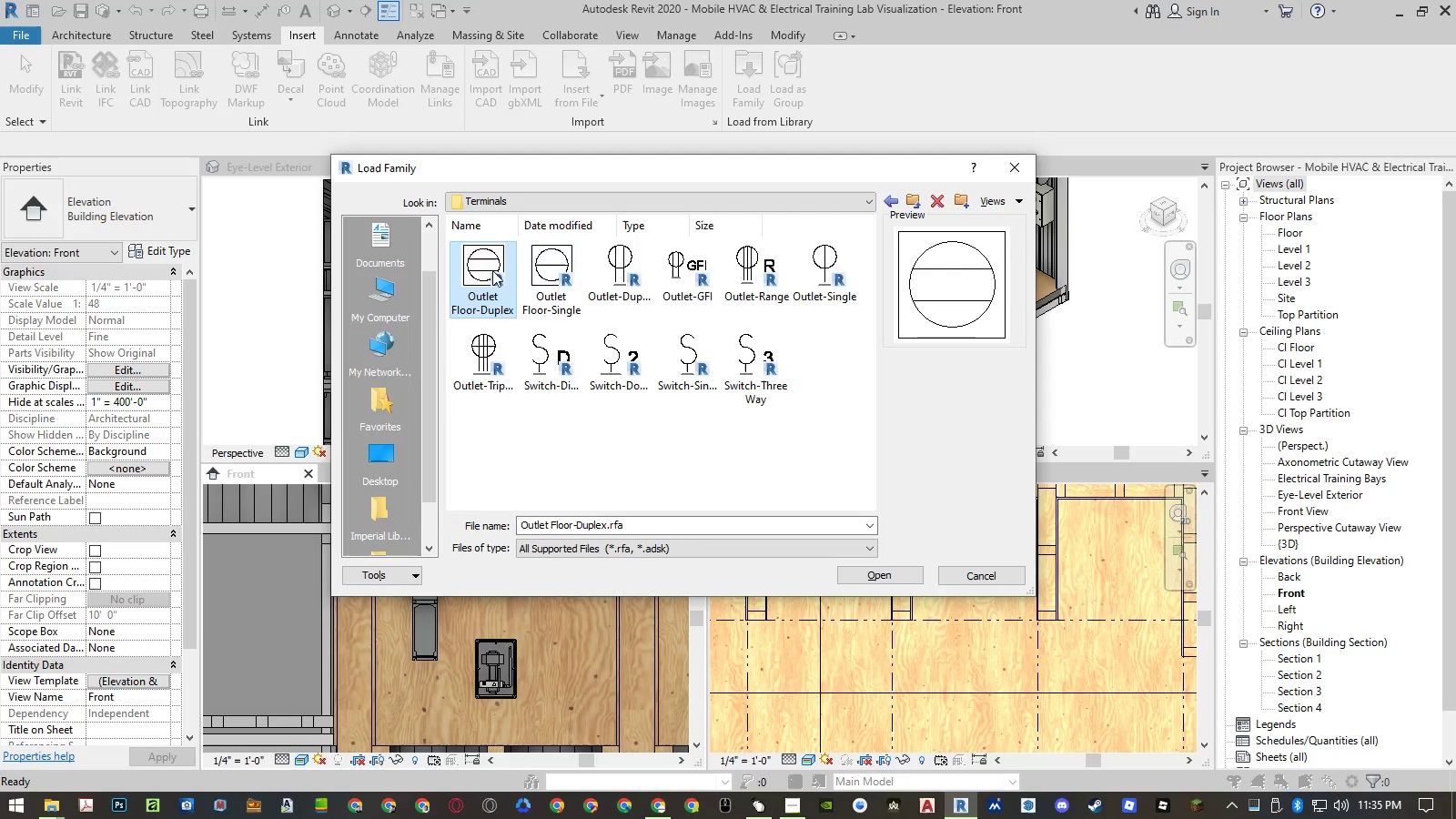 
key(Backspace)
 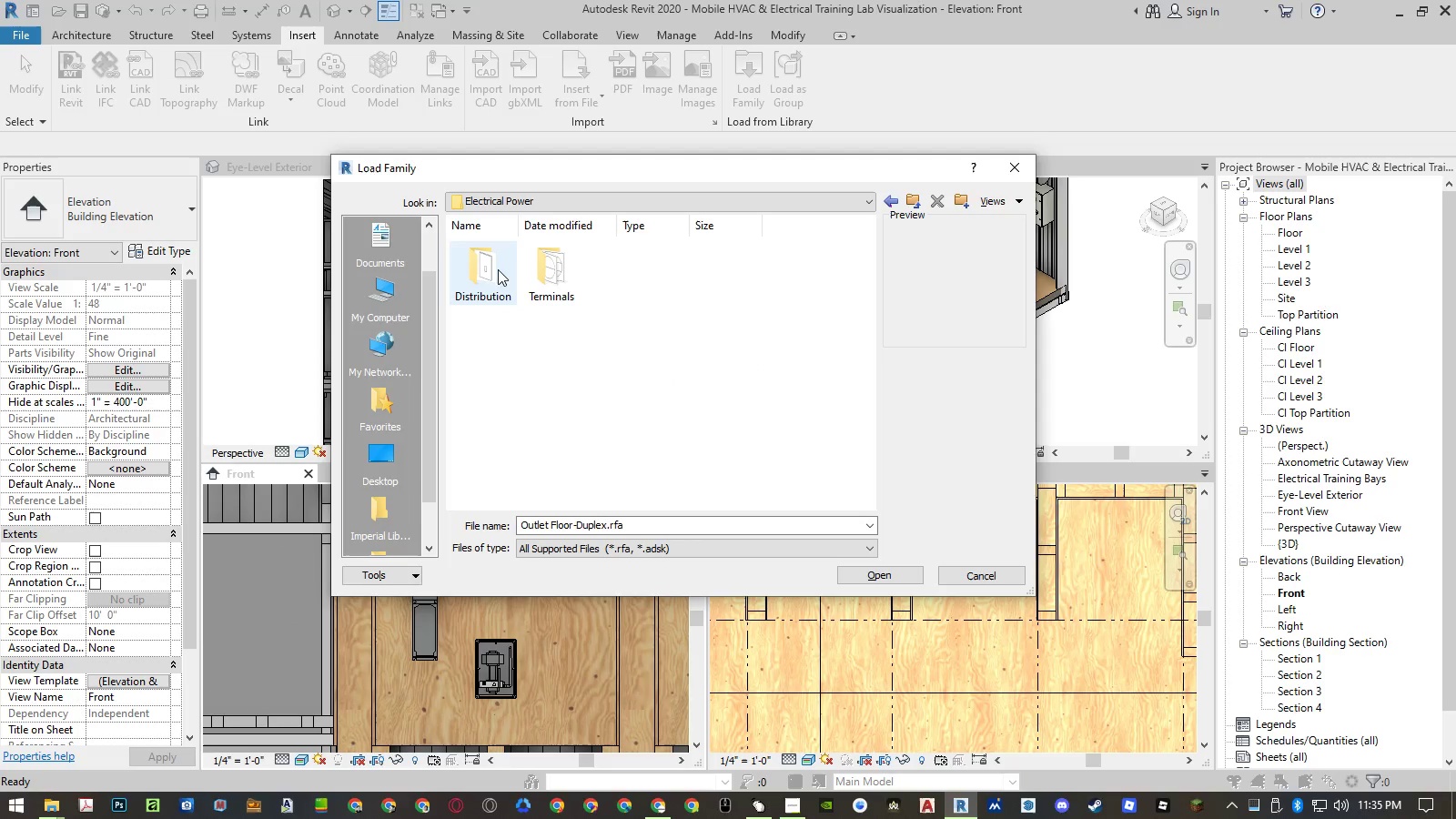 
key(Backspace)
 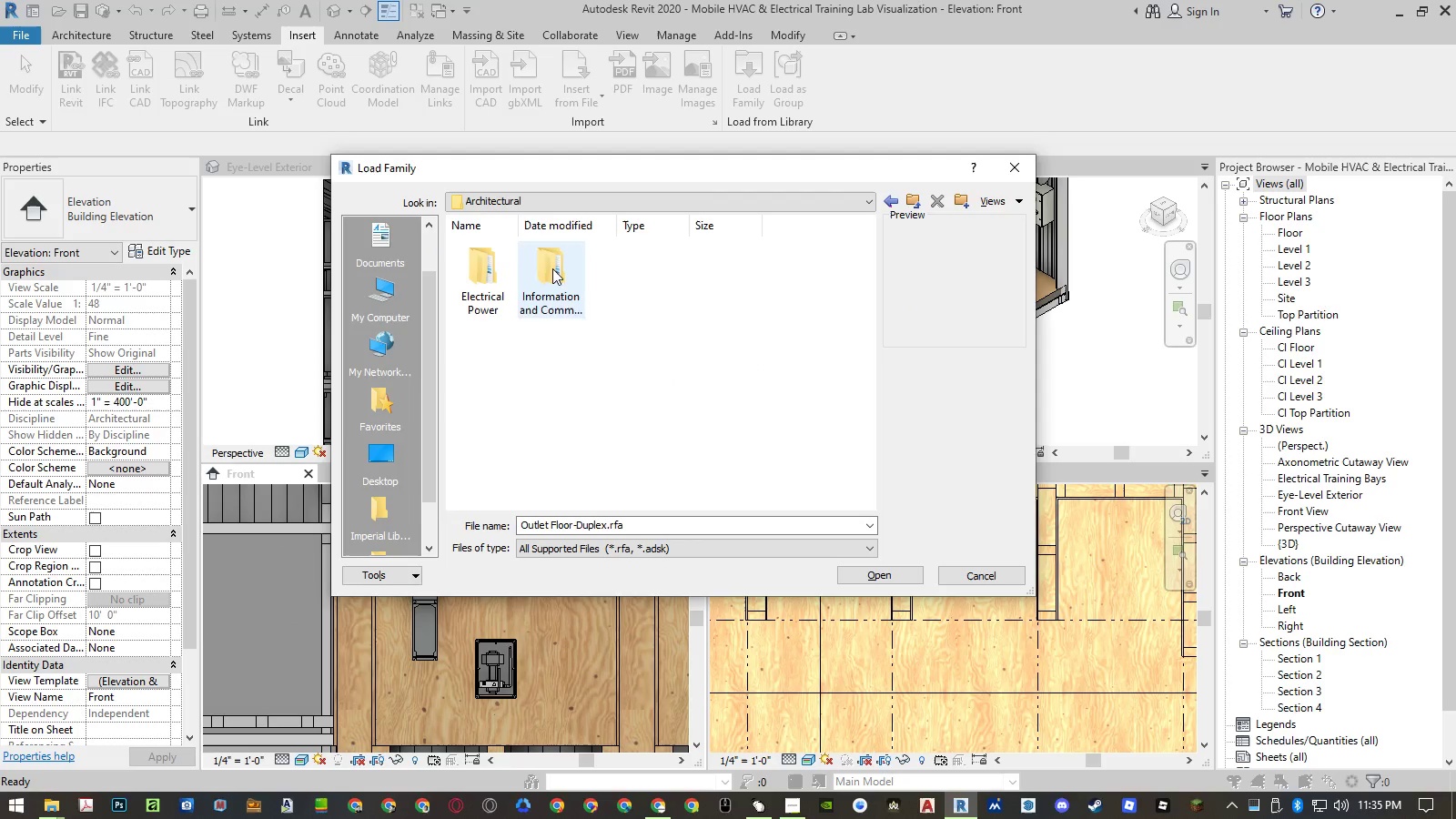 
double_click([552, 268])
 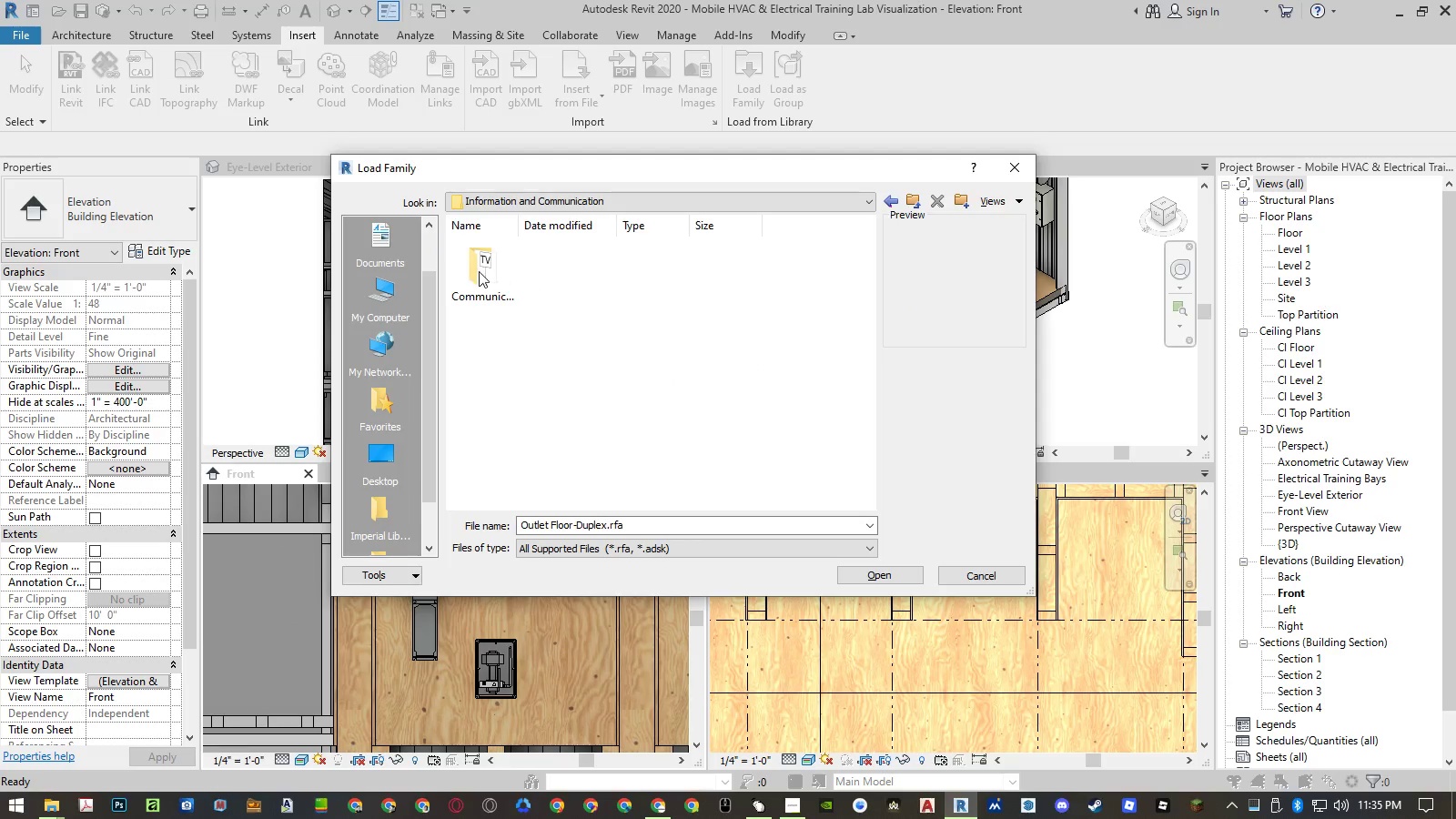 
double_click([476, 271])
 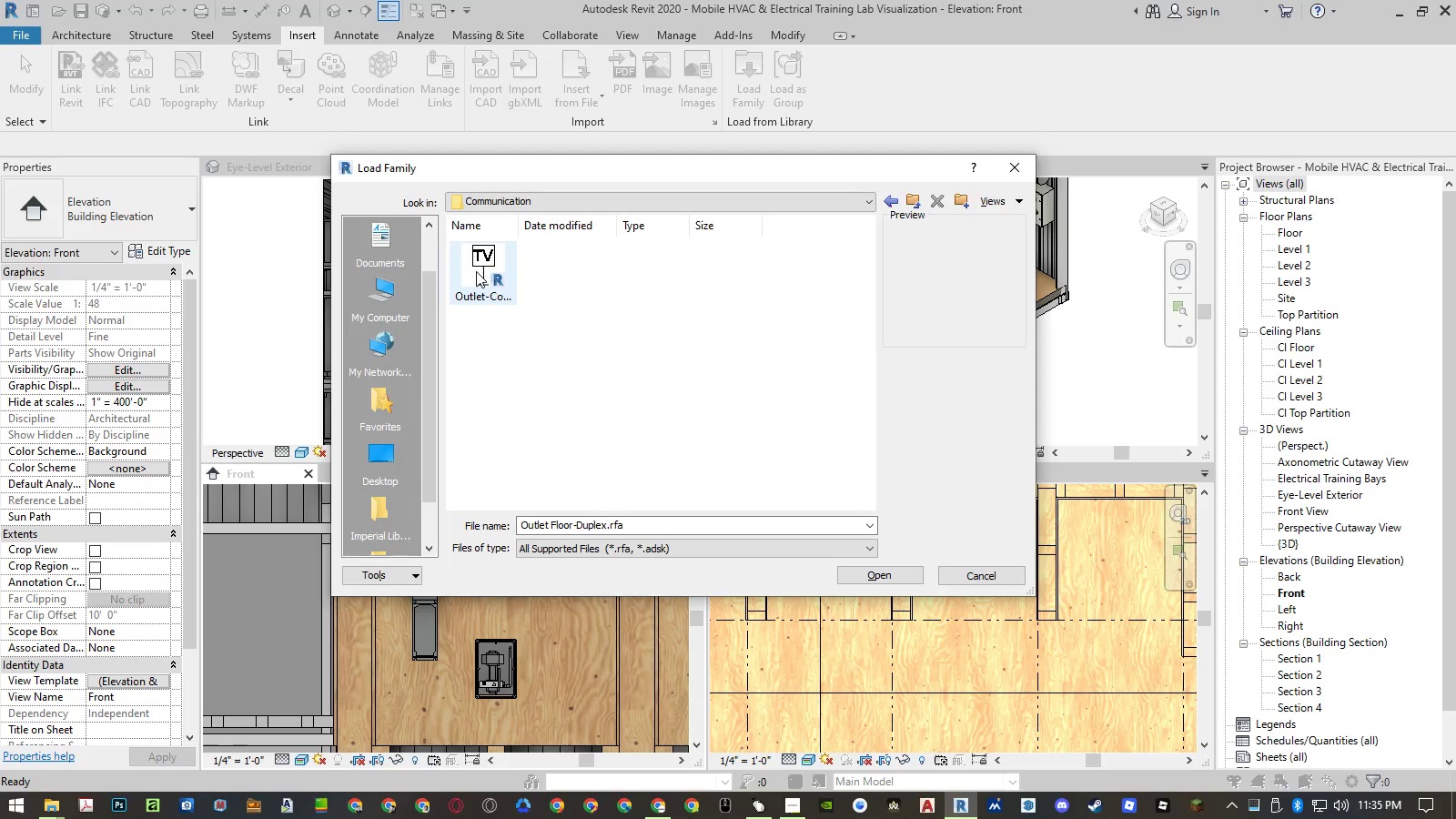 
key(Backspace)
 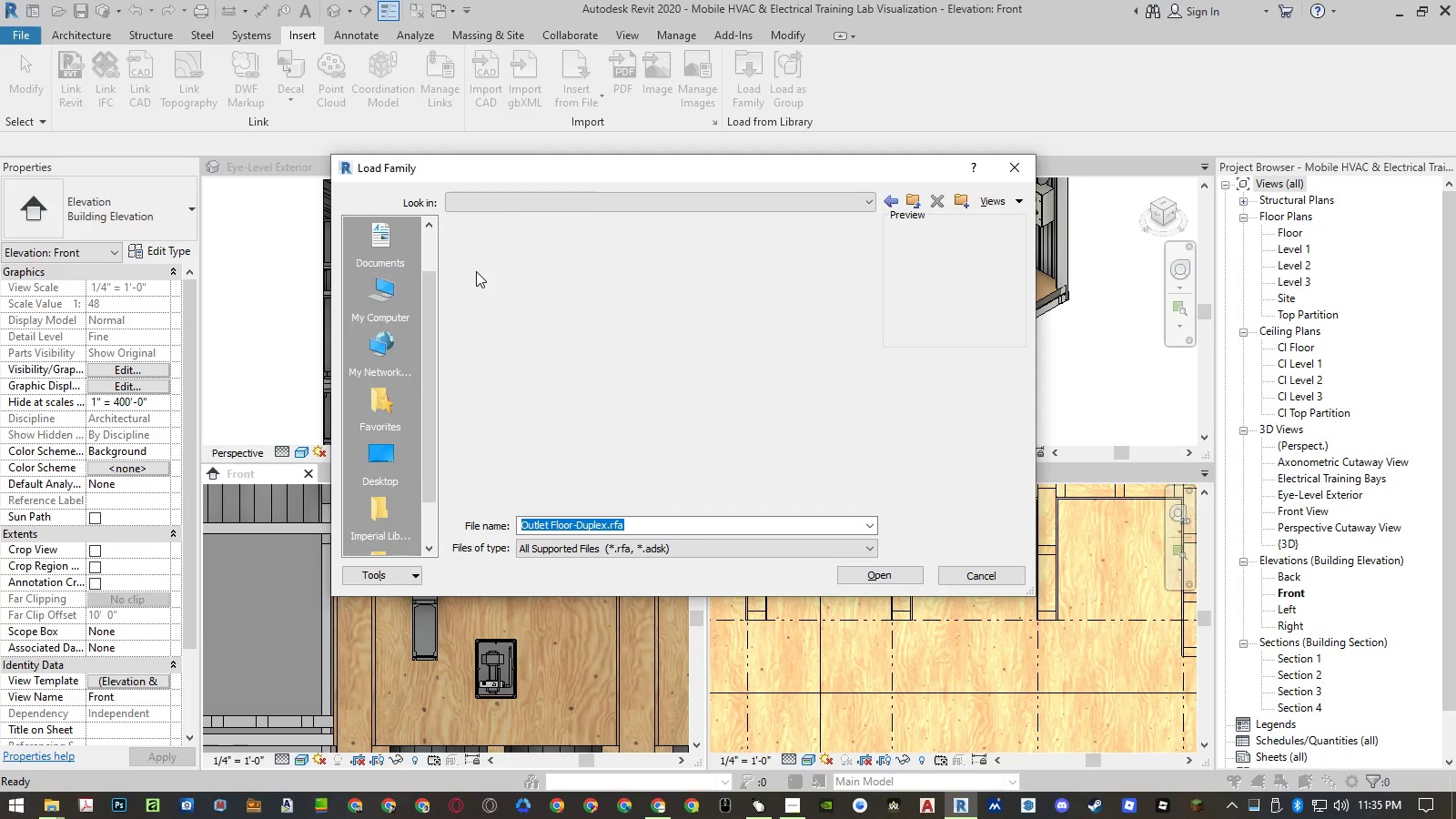 
key(Backspace)
 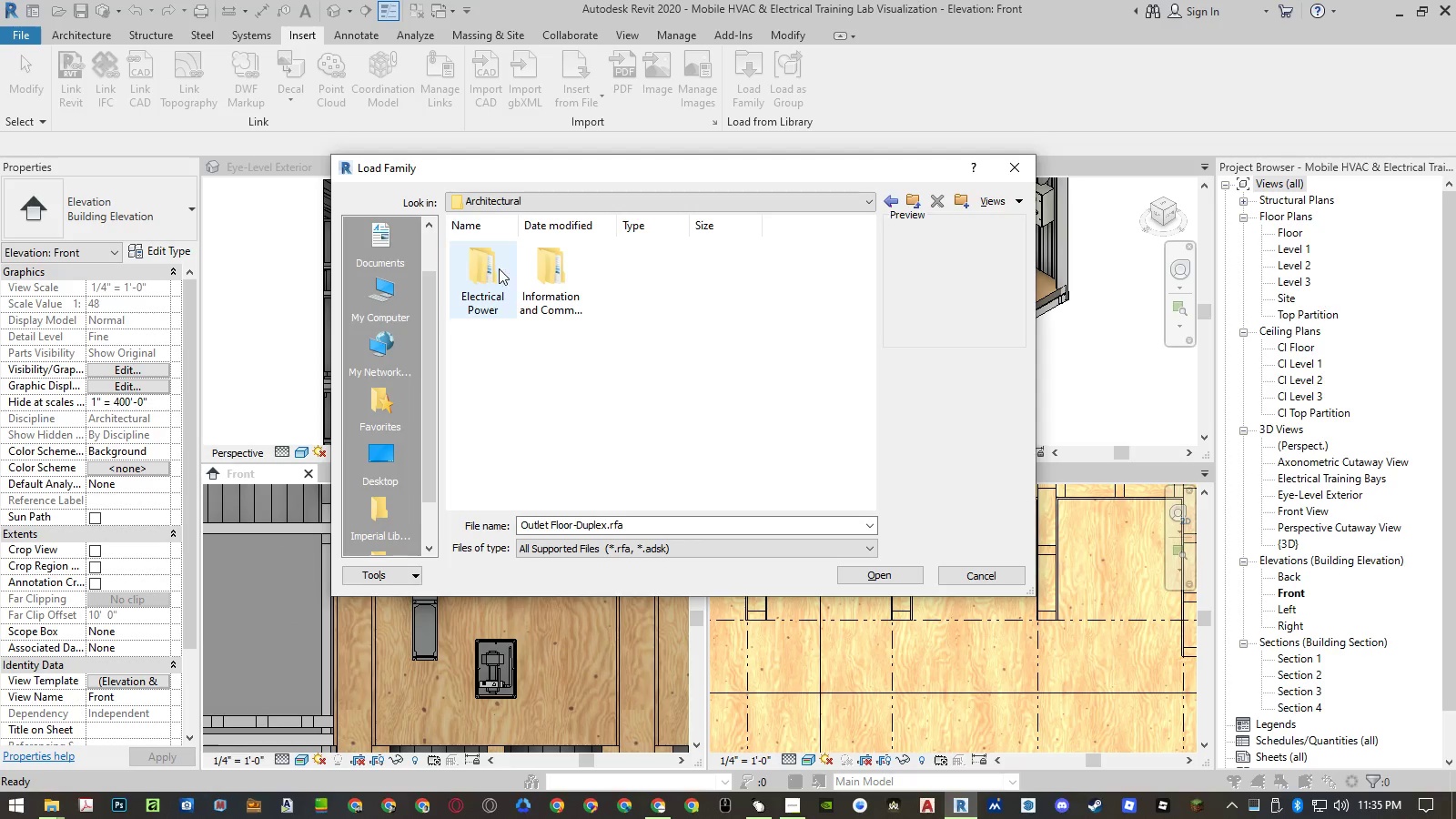 
key(Backspace)
 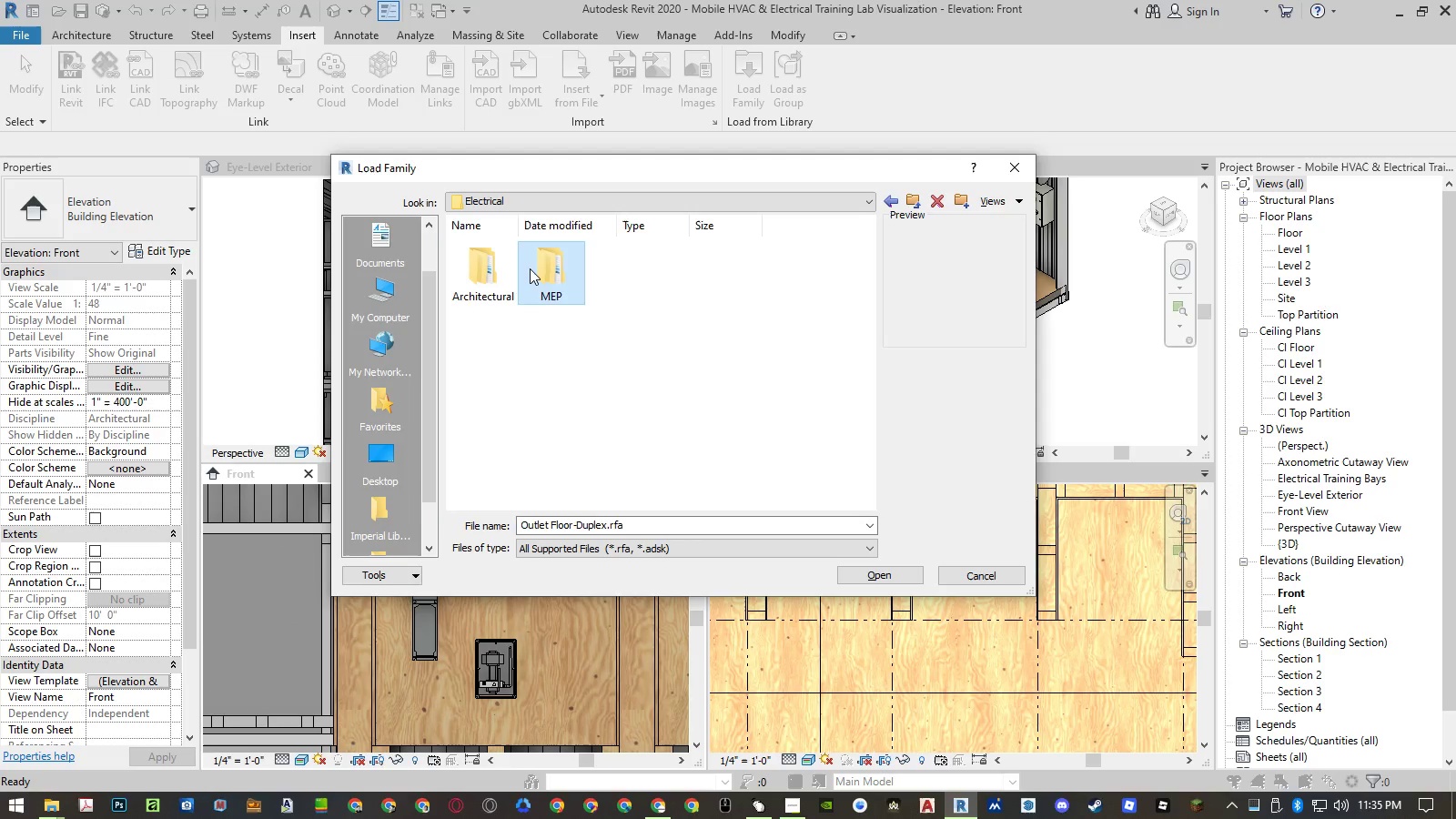 
double_click([530, 268])
 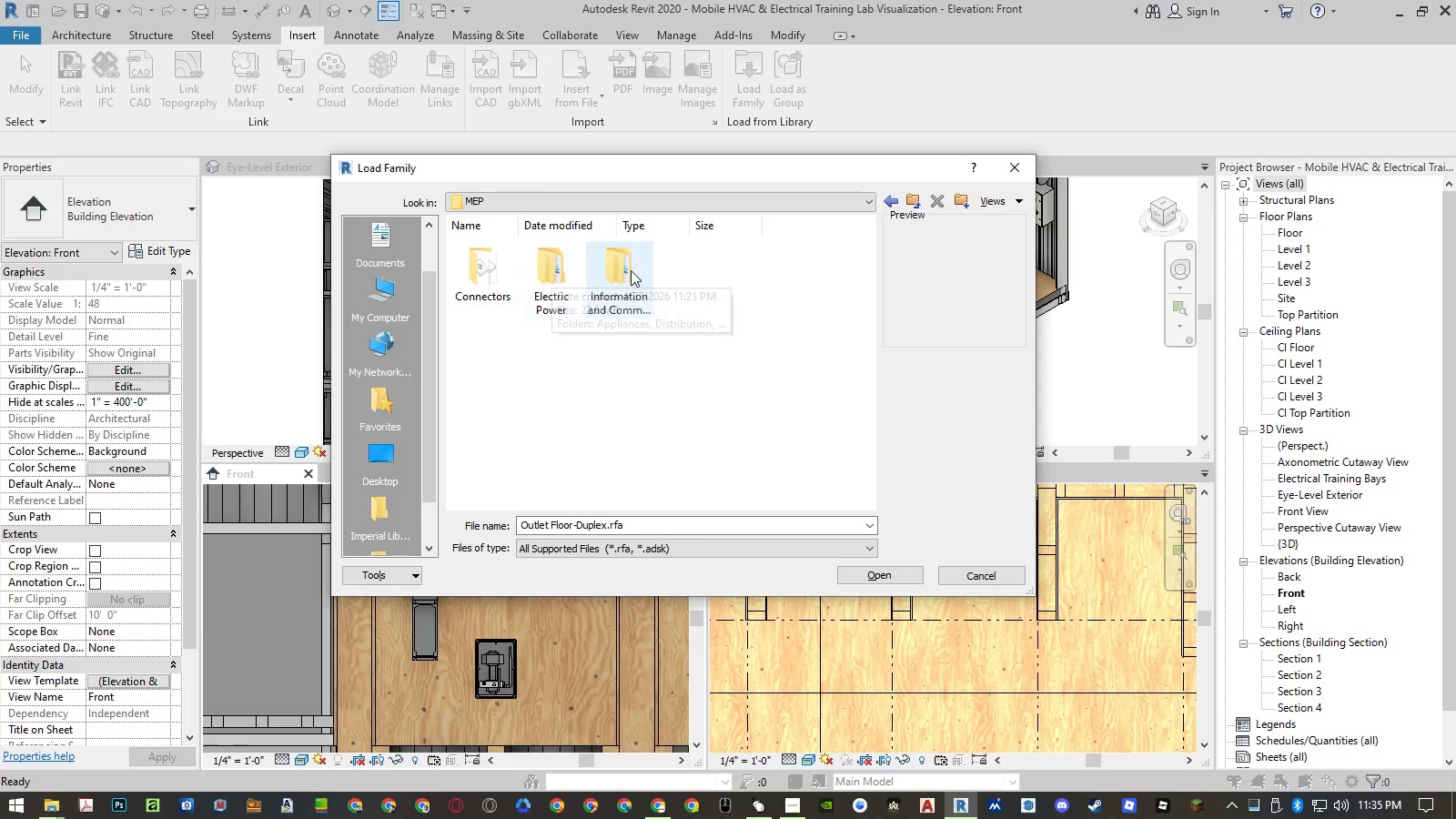 
left_click([555, 274])
 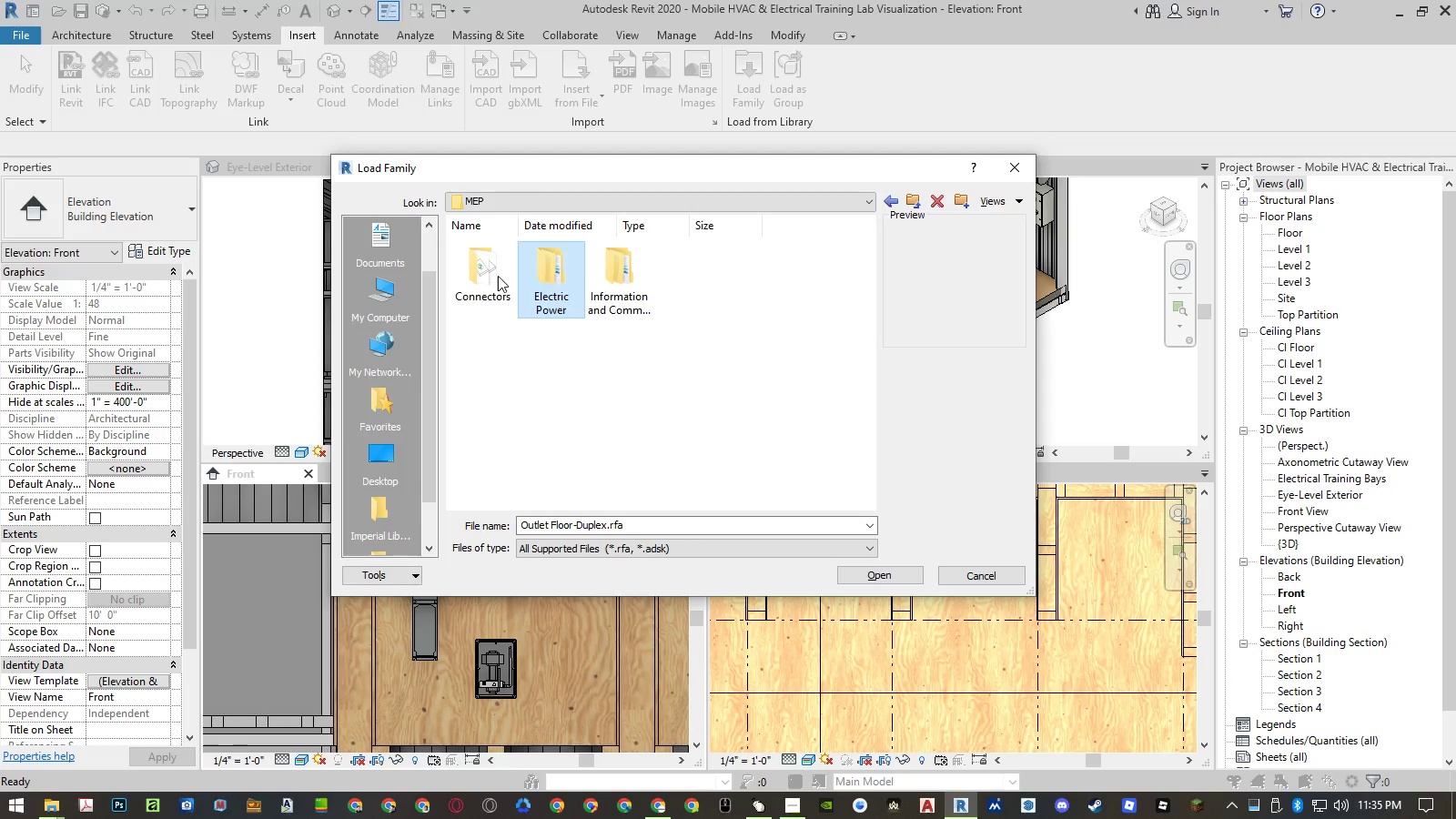 
left_click([490, 276])
 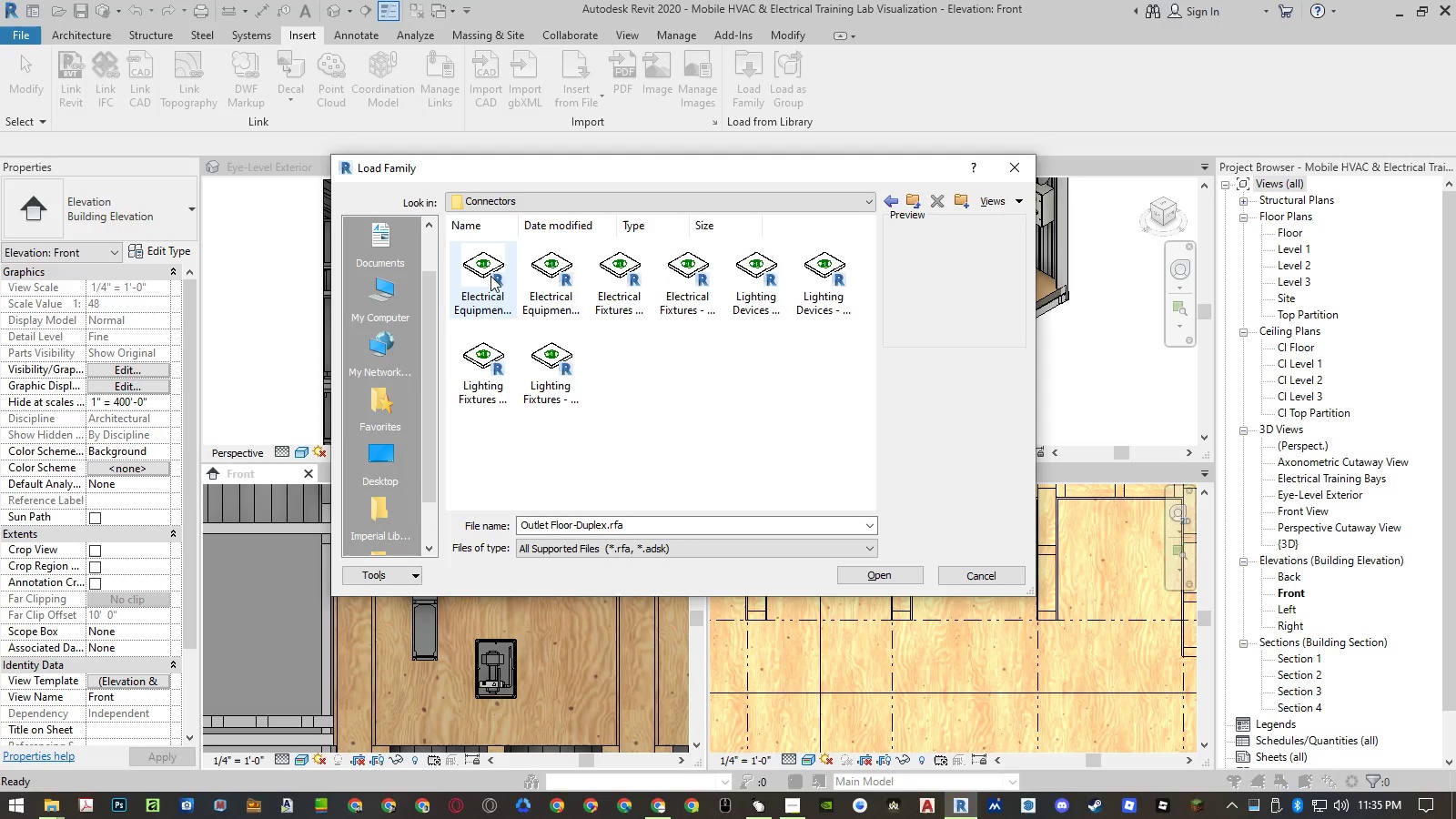 
left_click([490, 275])
 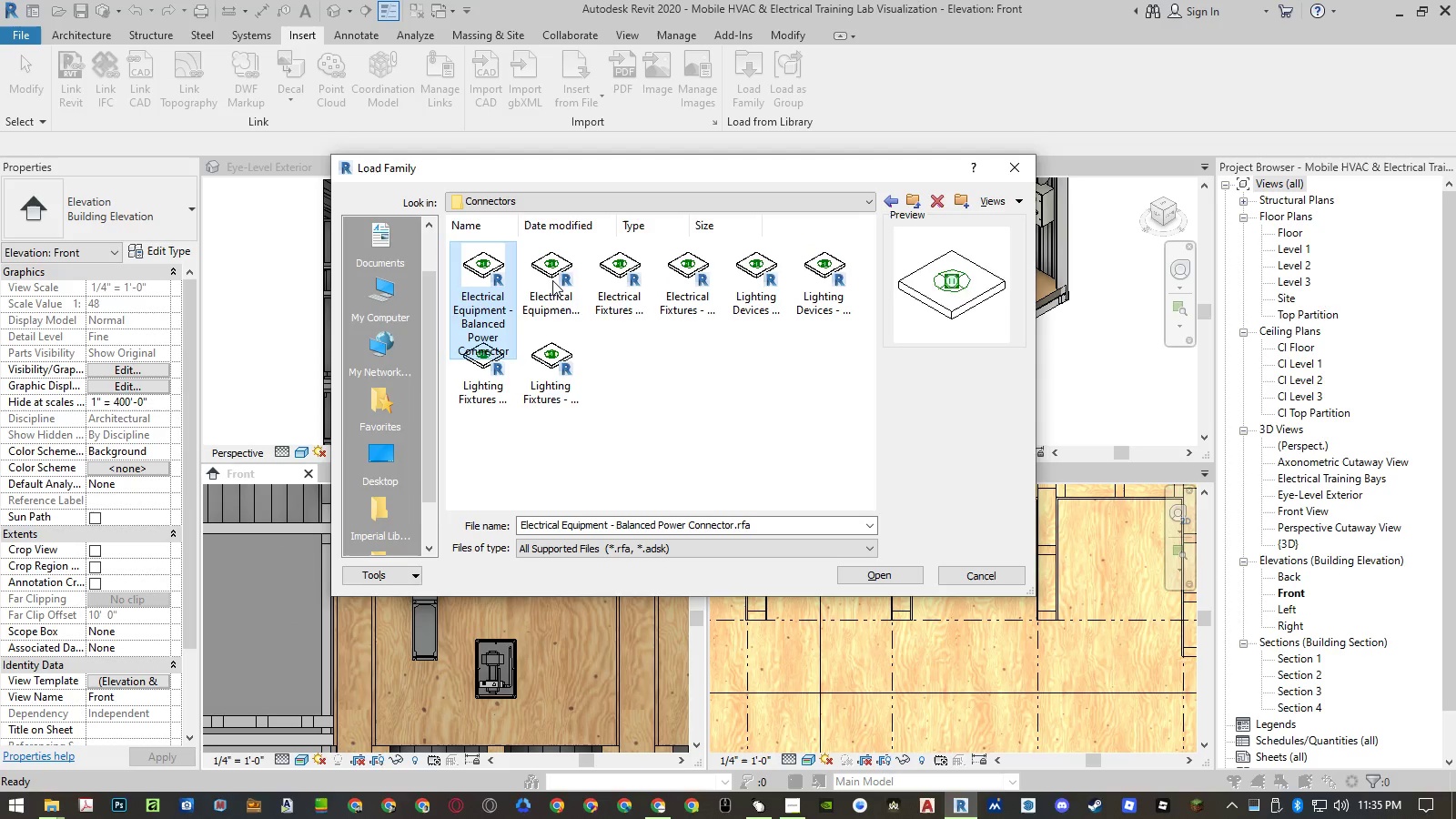 
left_click([552, 280])
 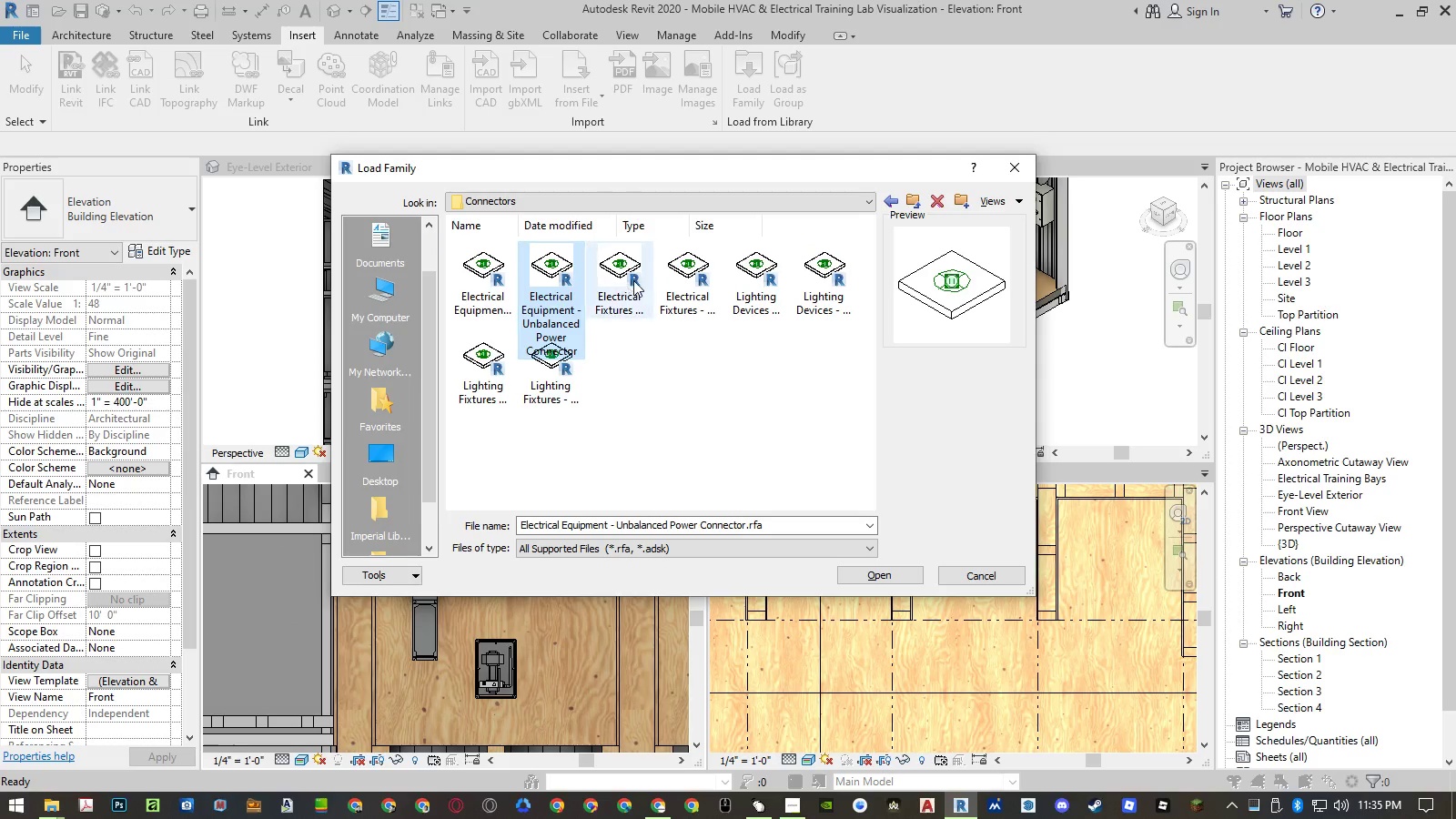 
left_click([633, 280])
 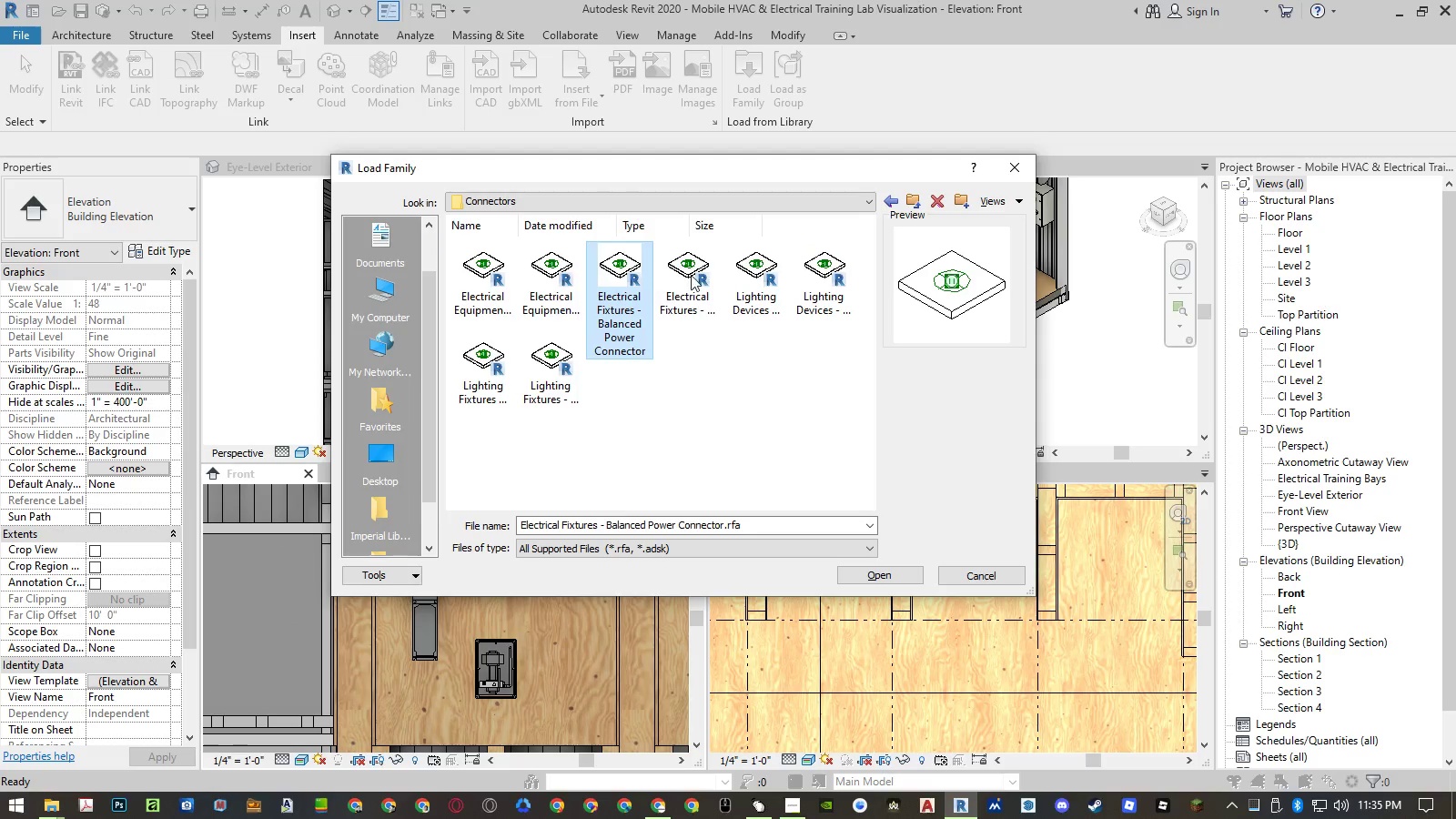 
double_click([717, 275])
 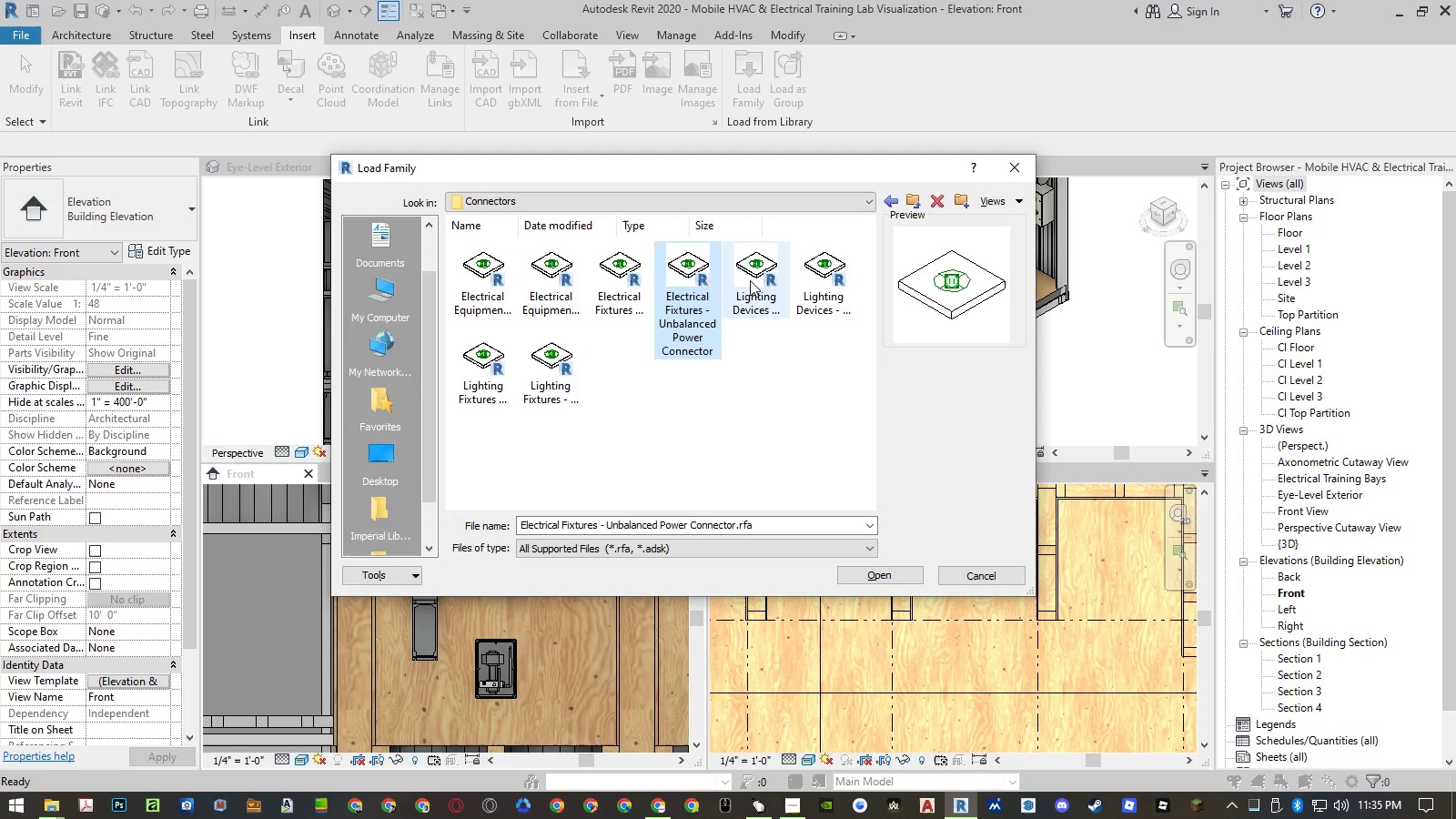 
triple_click([759, 280])
 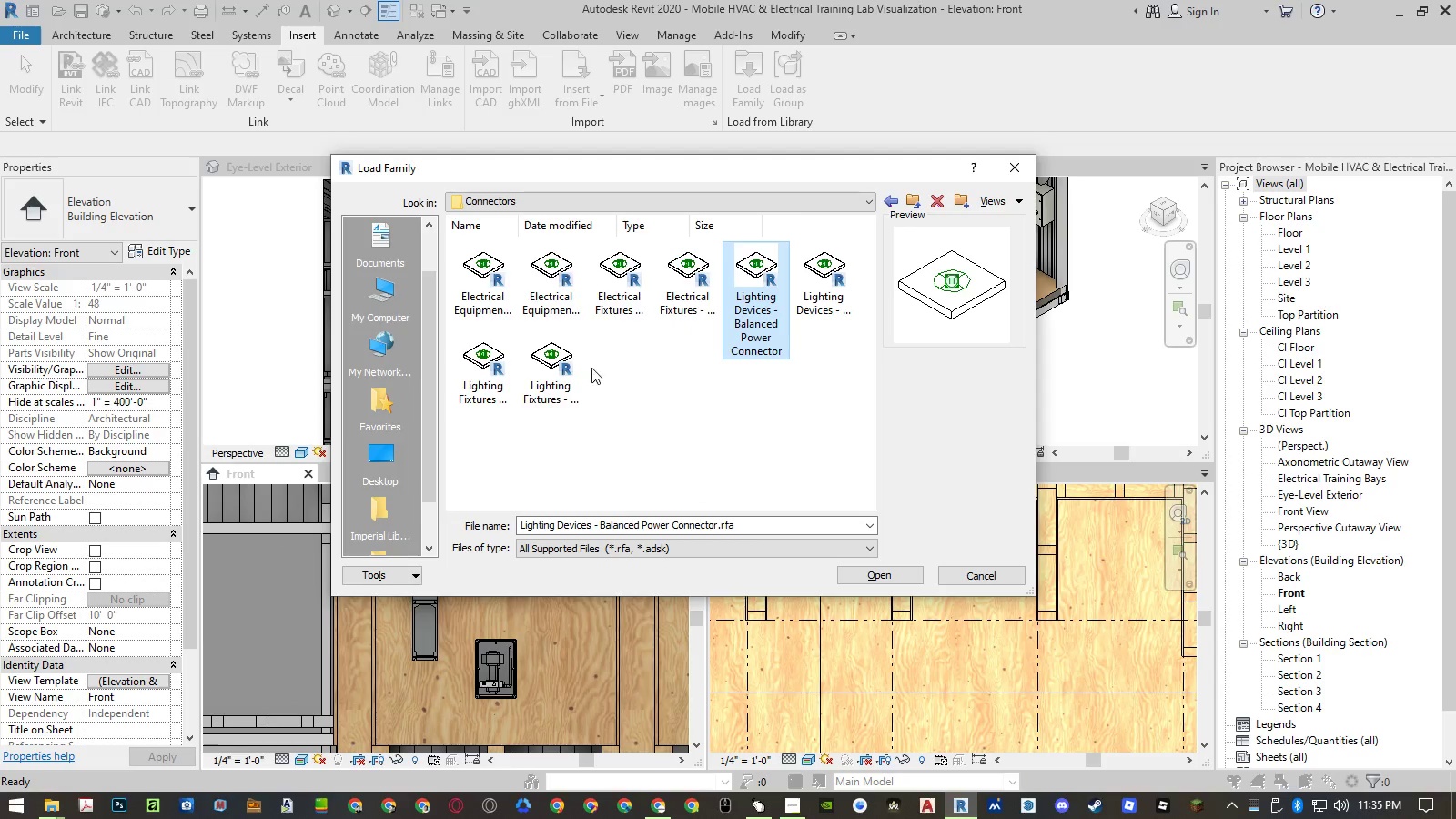 
left_click([561, 369])
 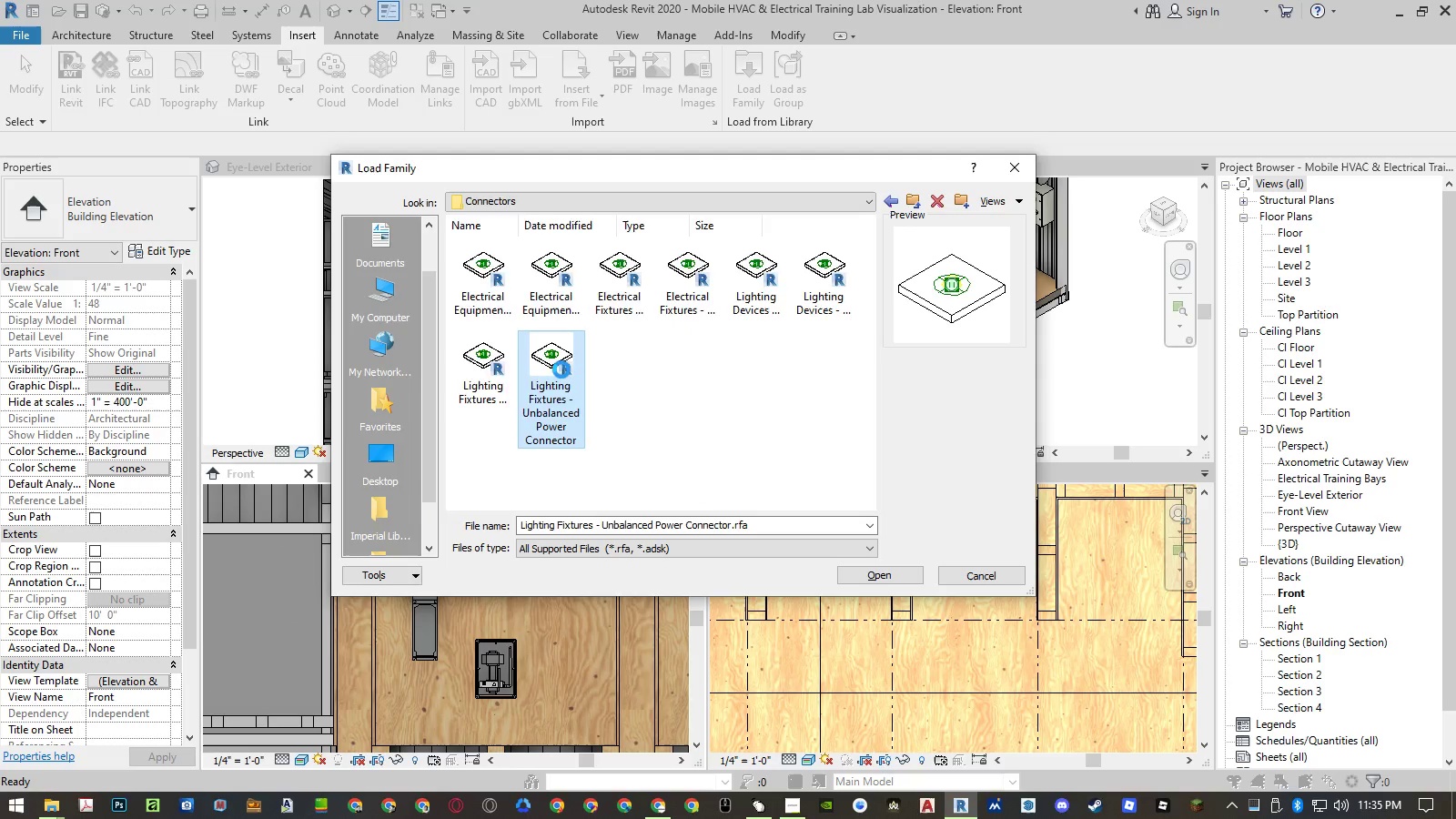 
key(Backspace)
 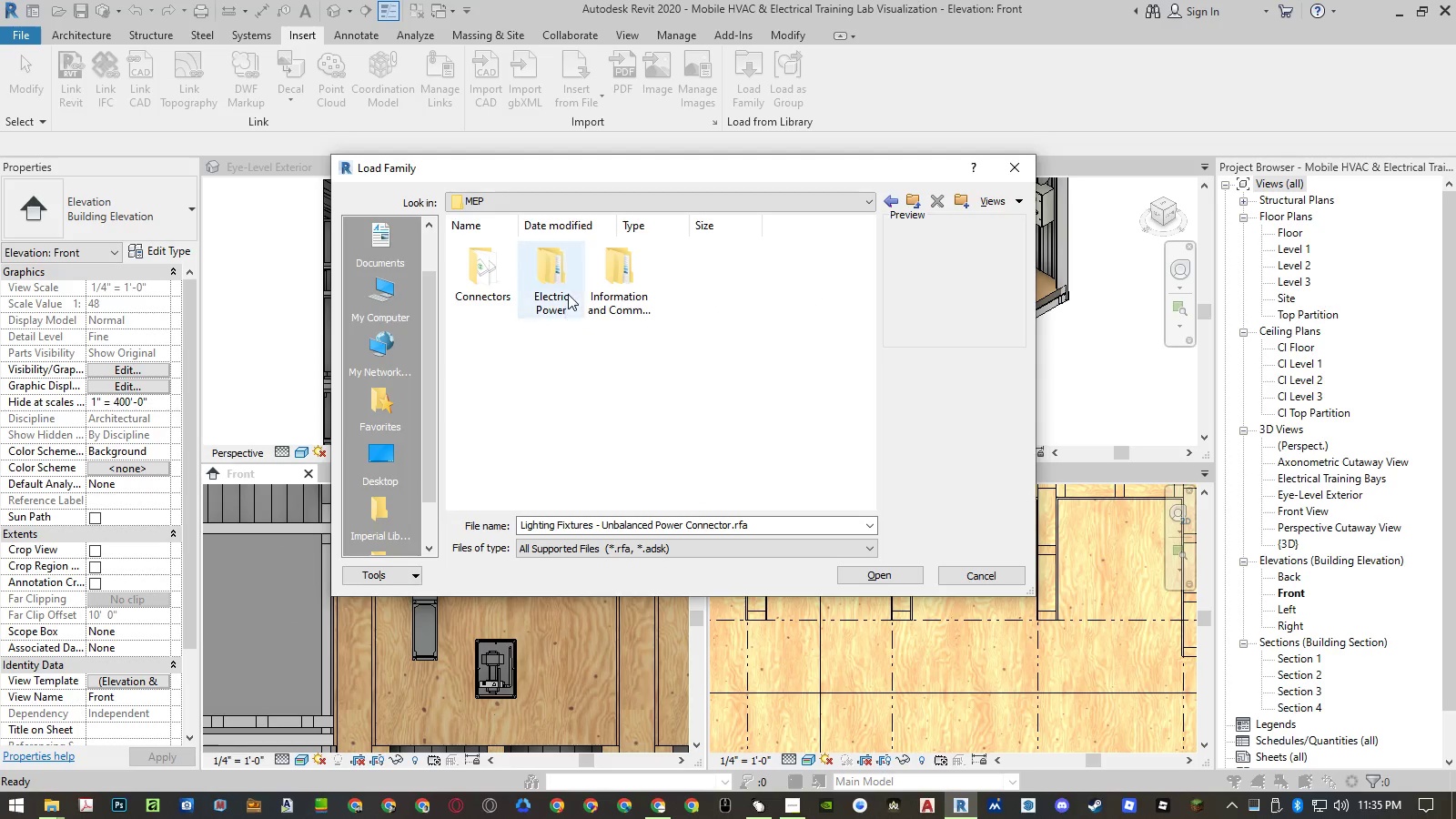 
double_click([571, 281])
 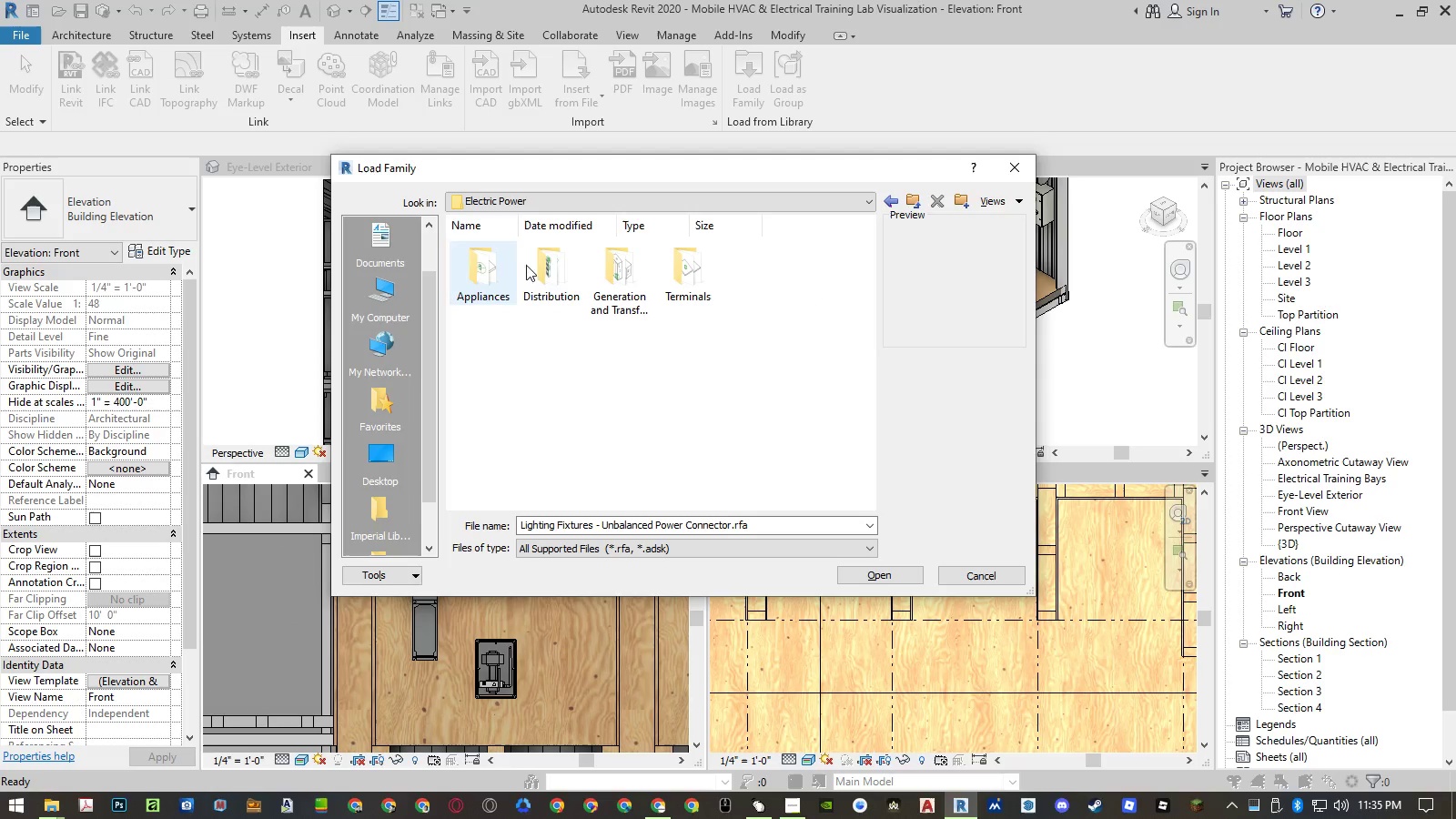 
double_click([557, 268])
 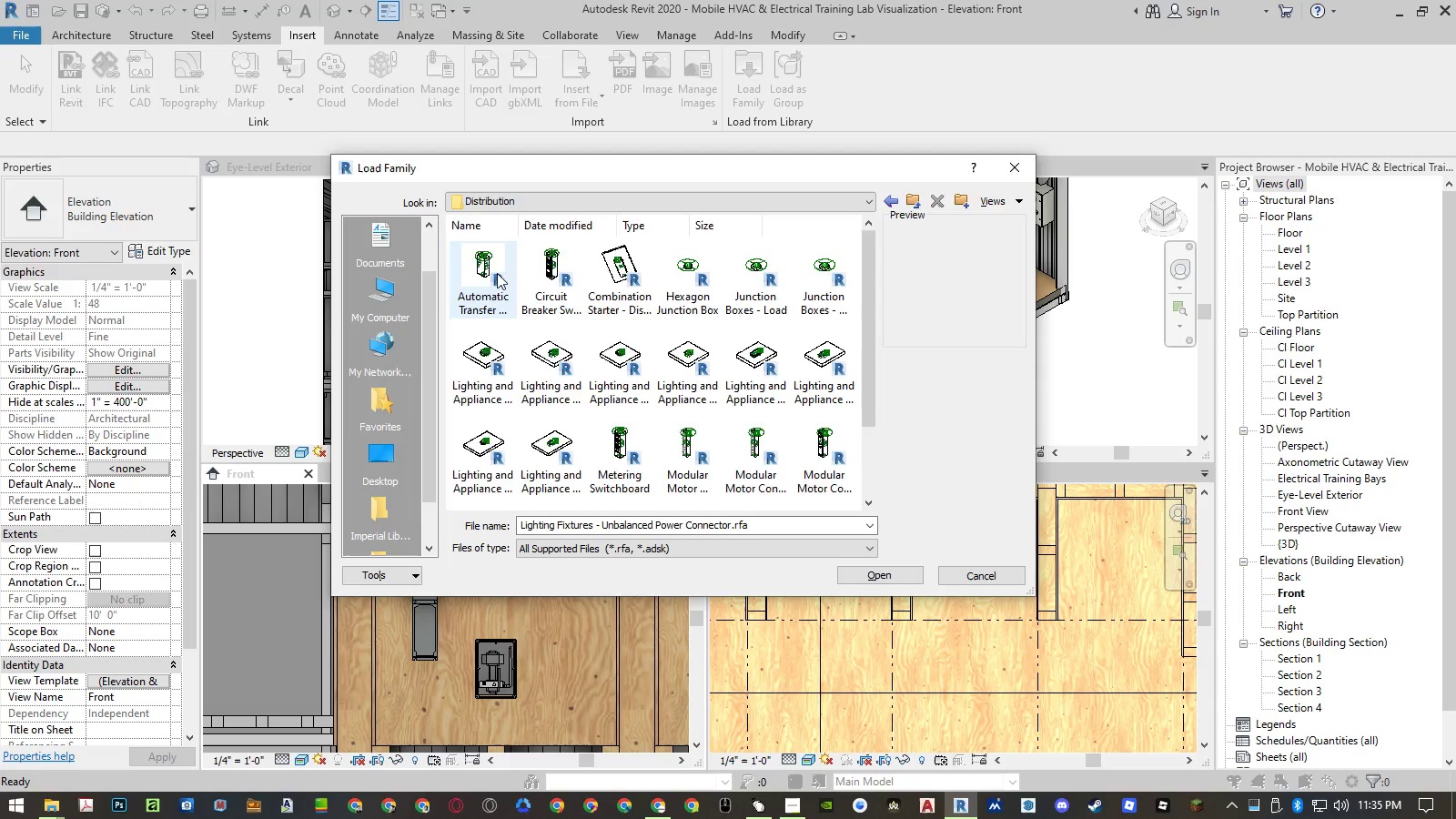 
left_click([497, 273])
 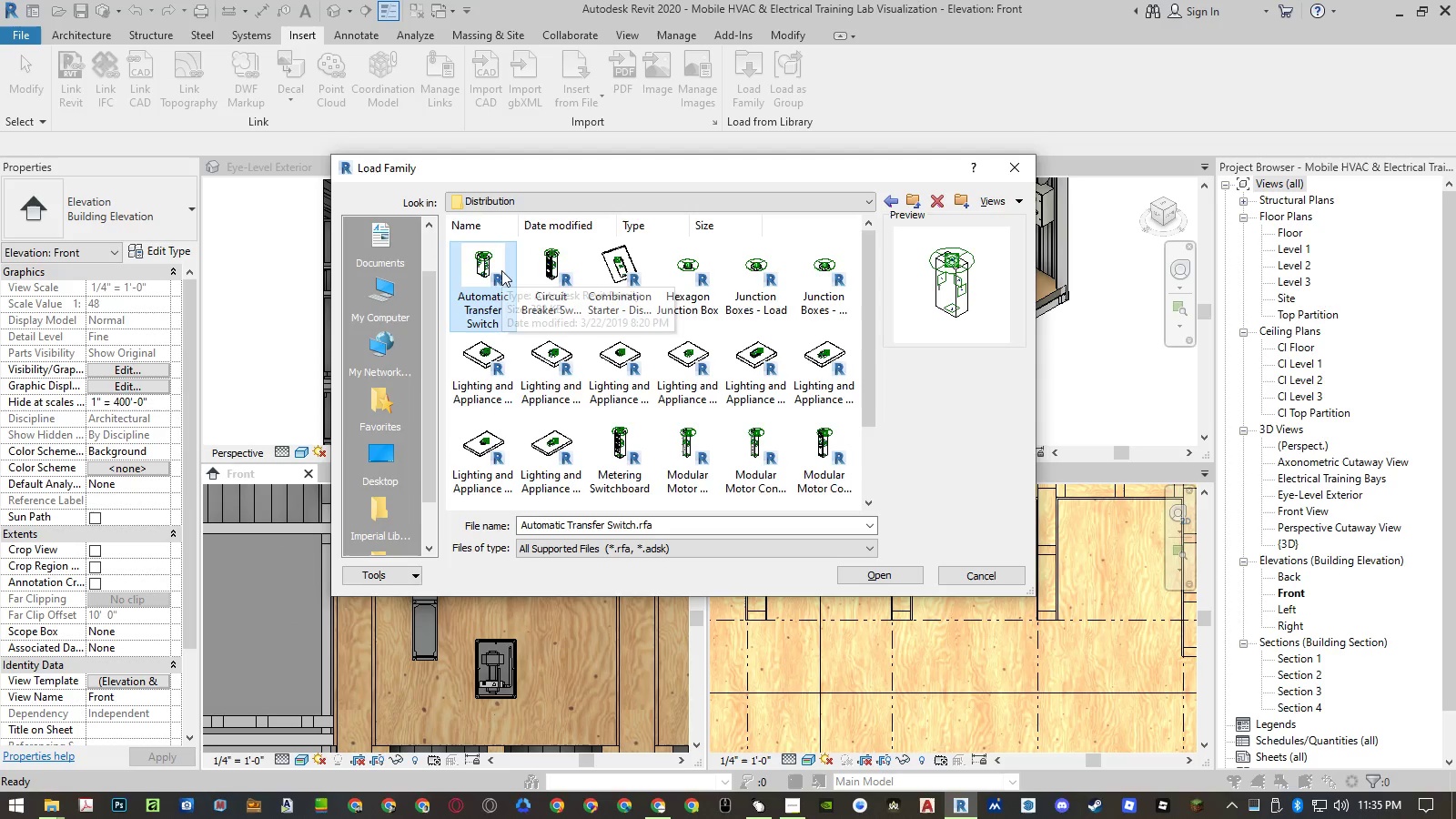 
key(ArrowRight)
 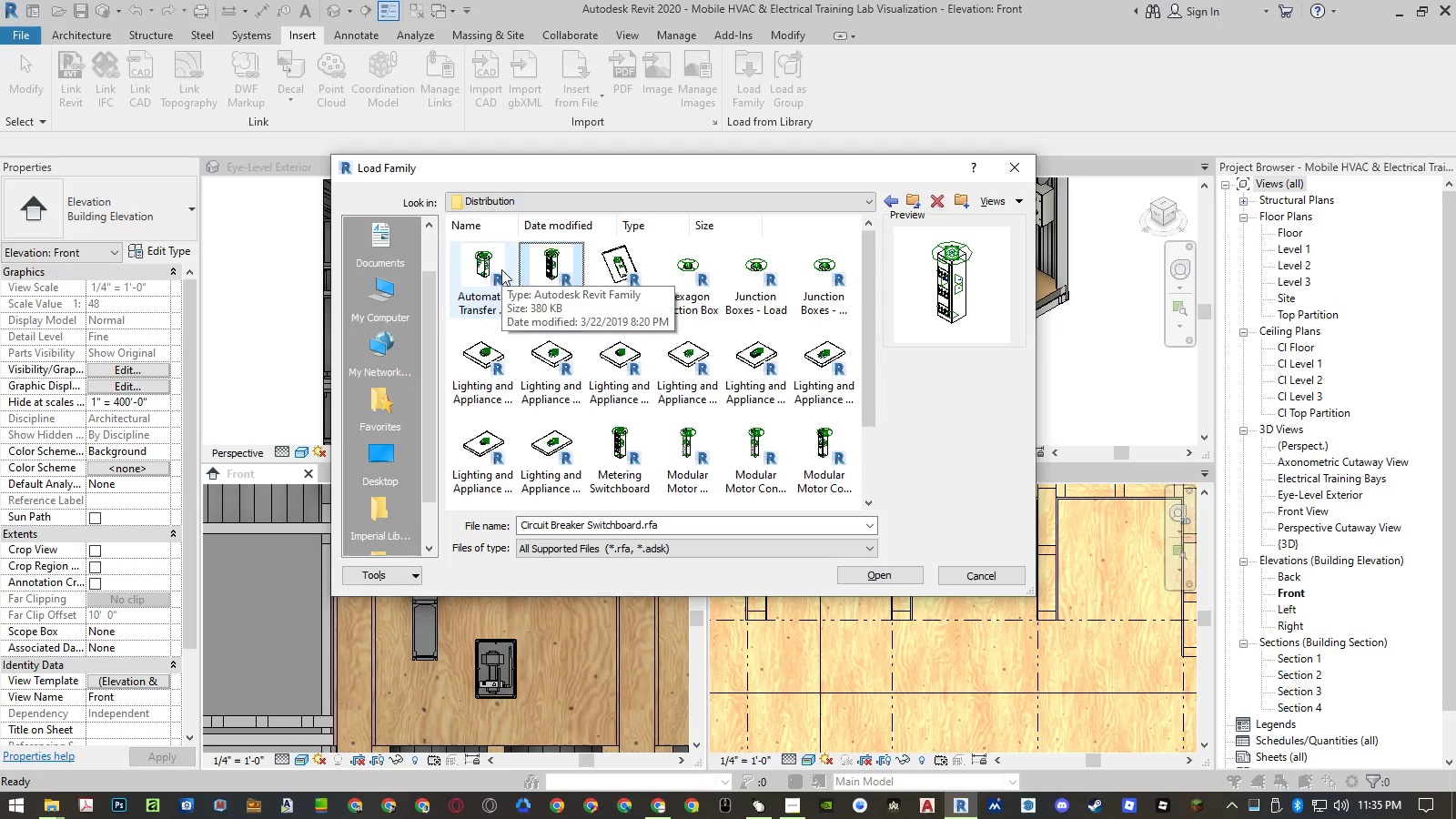 
key(ArrowRight)
 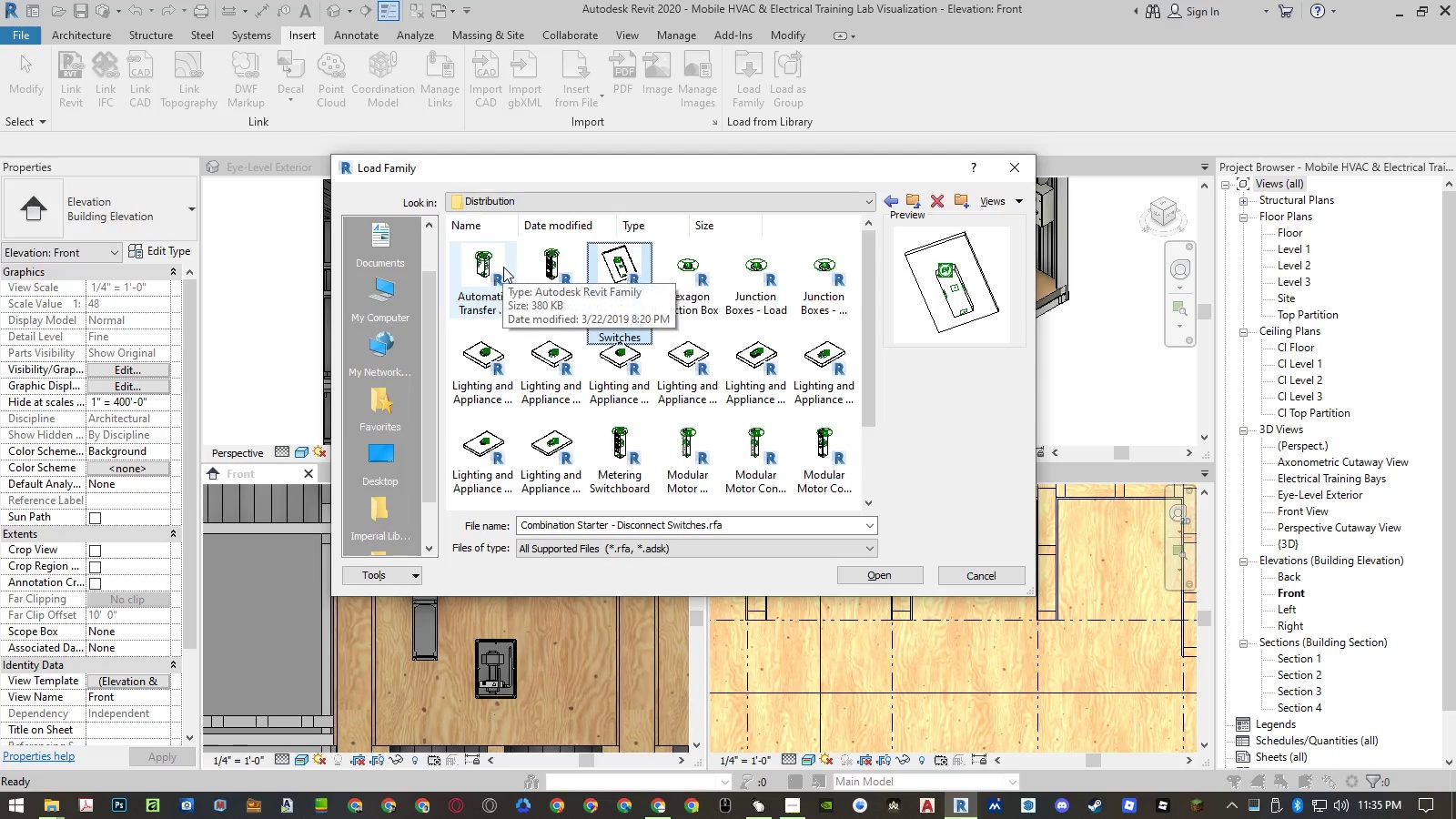 
key(ArrowRight)
 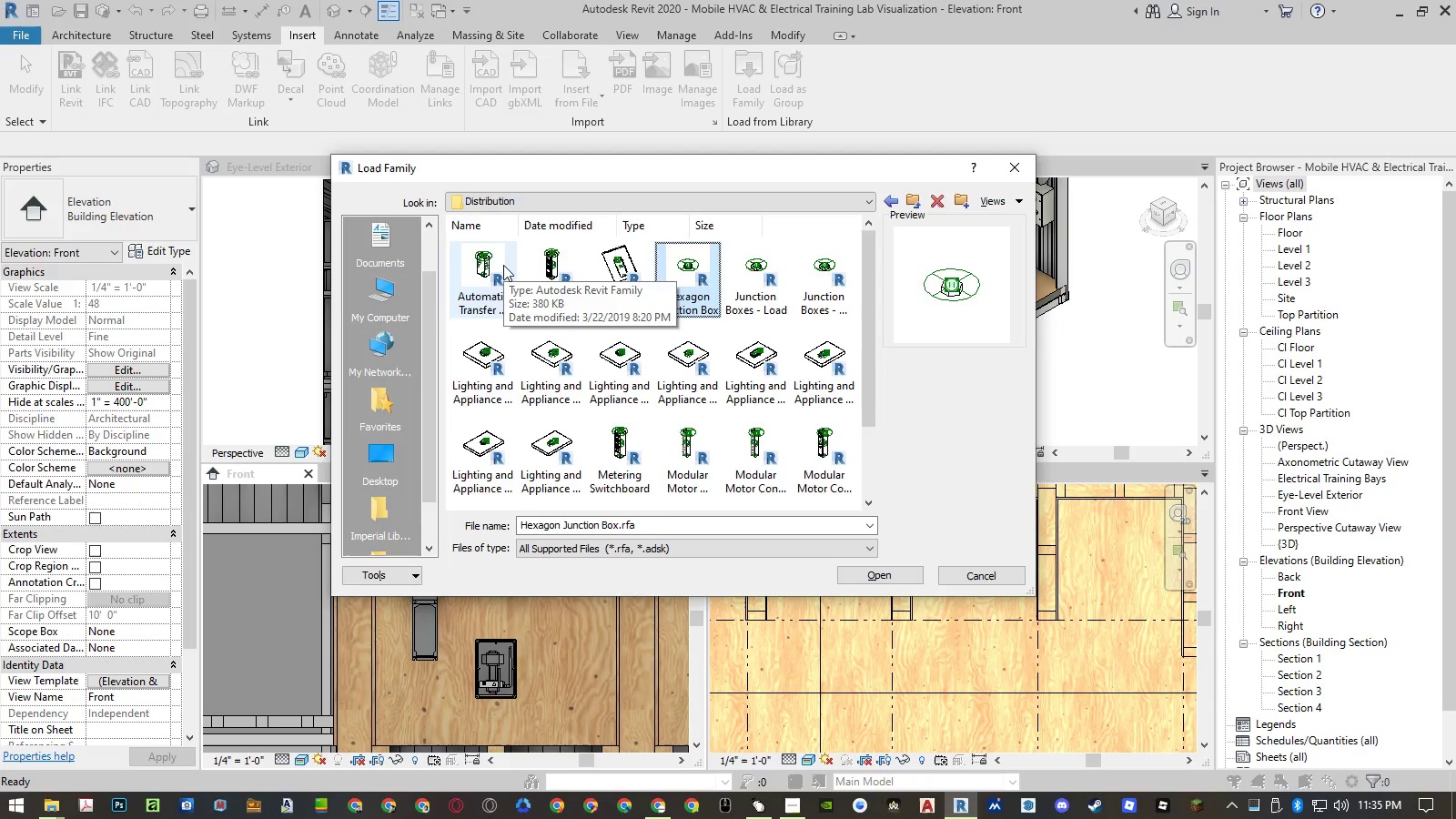 
key(ArrowLeft)
 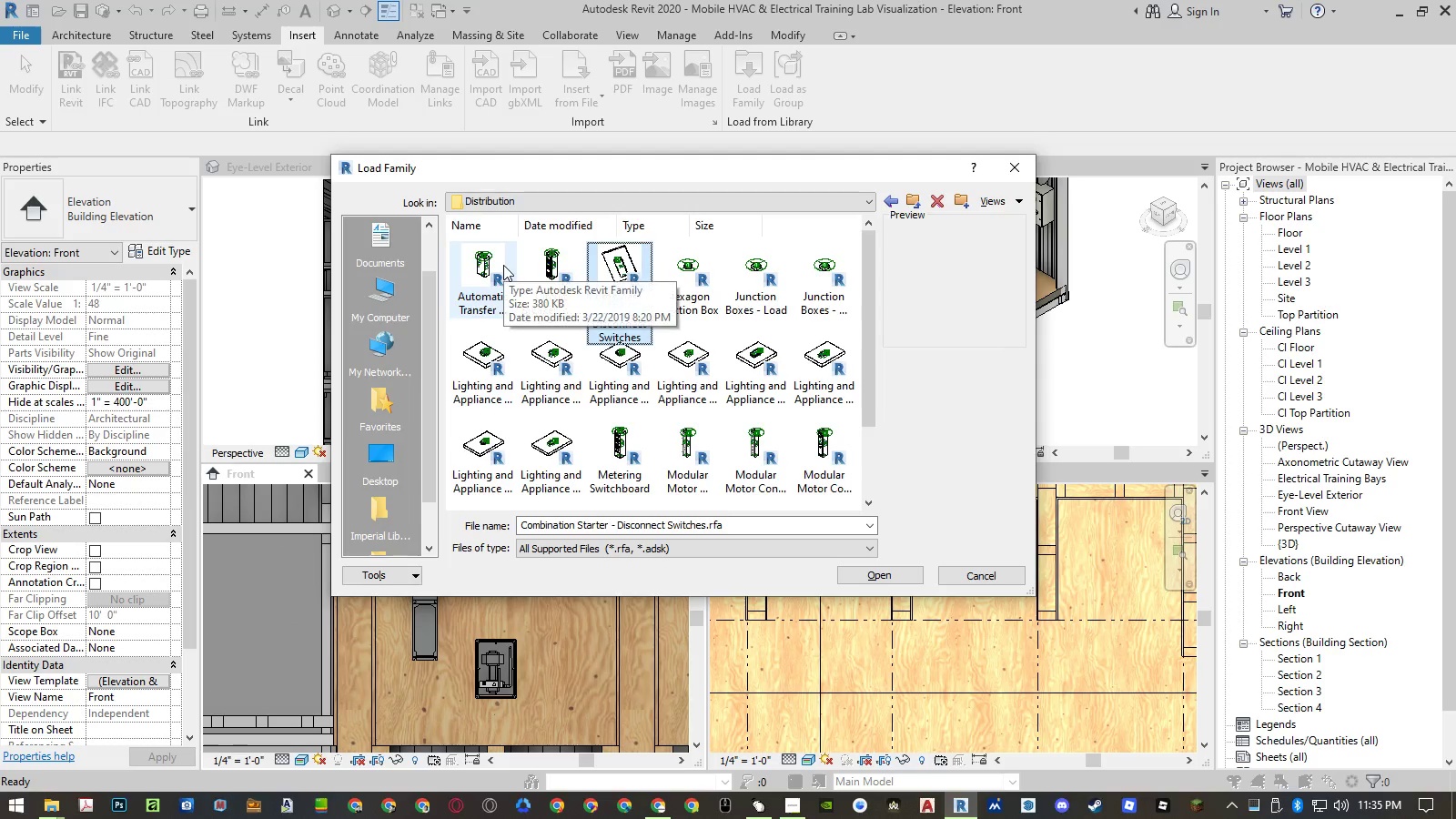 
key(ArrowLeft)
 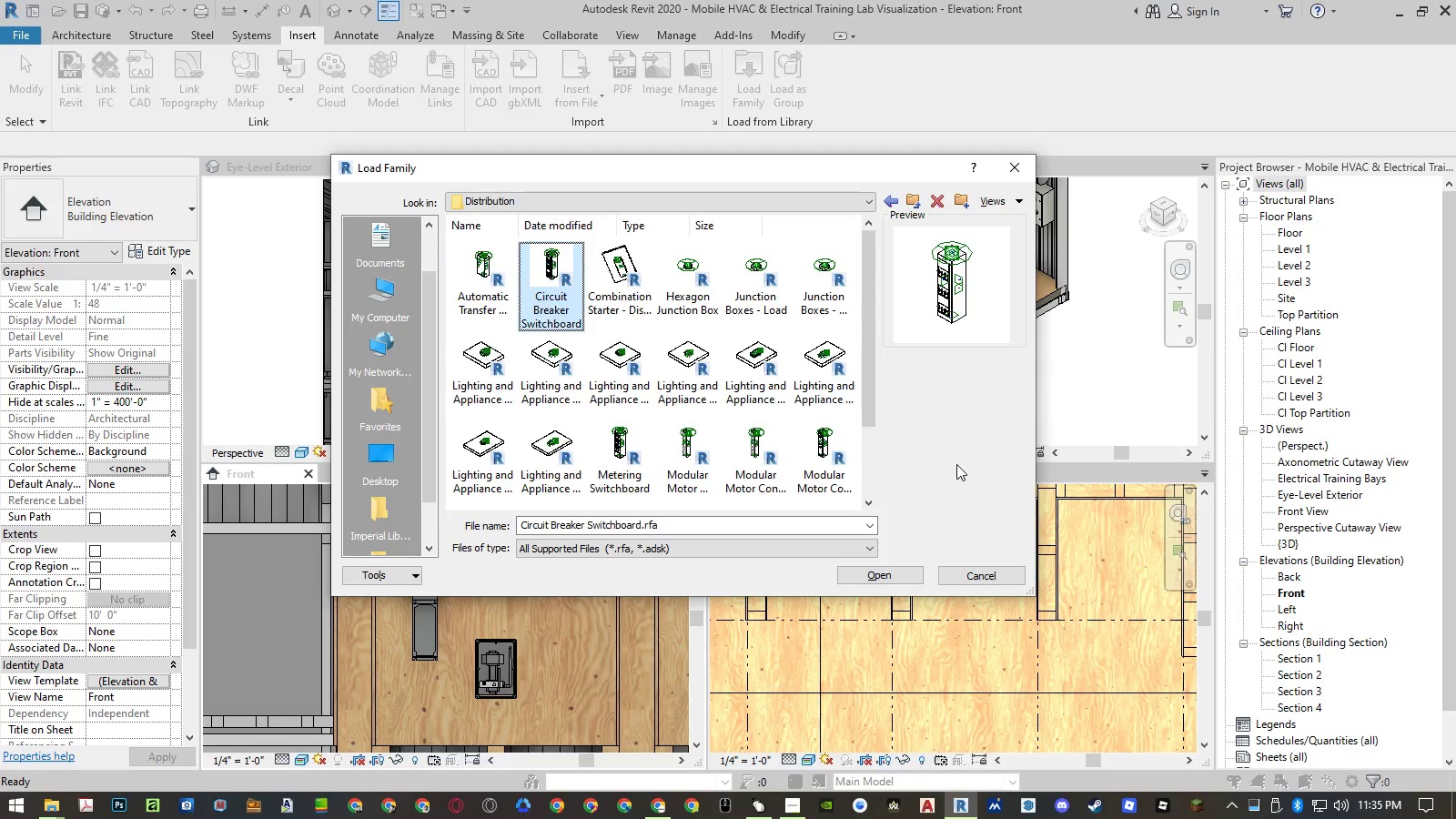 
key(ArrowRight)
 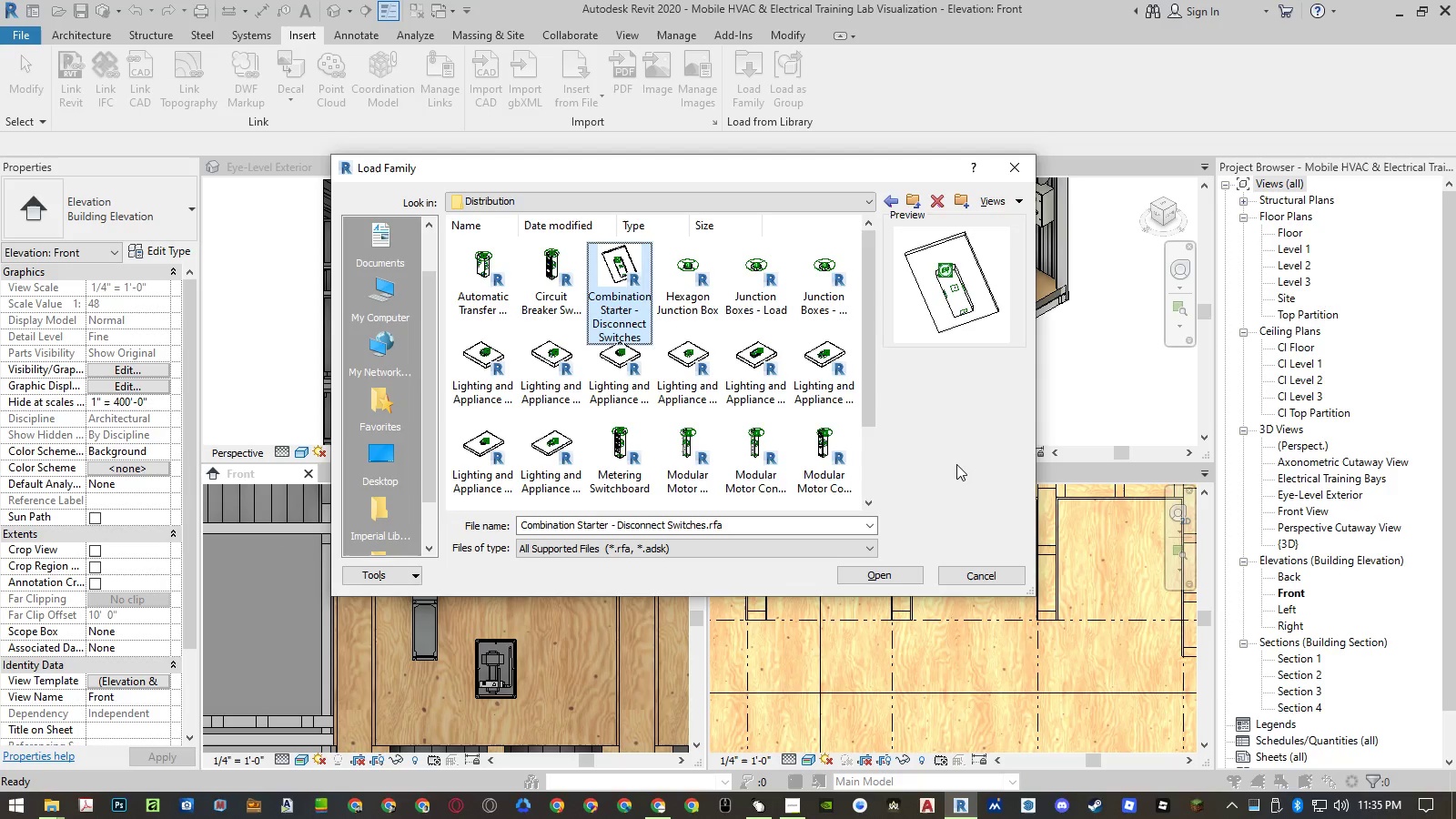 
key(ArrowRight)
 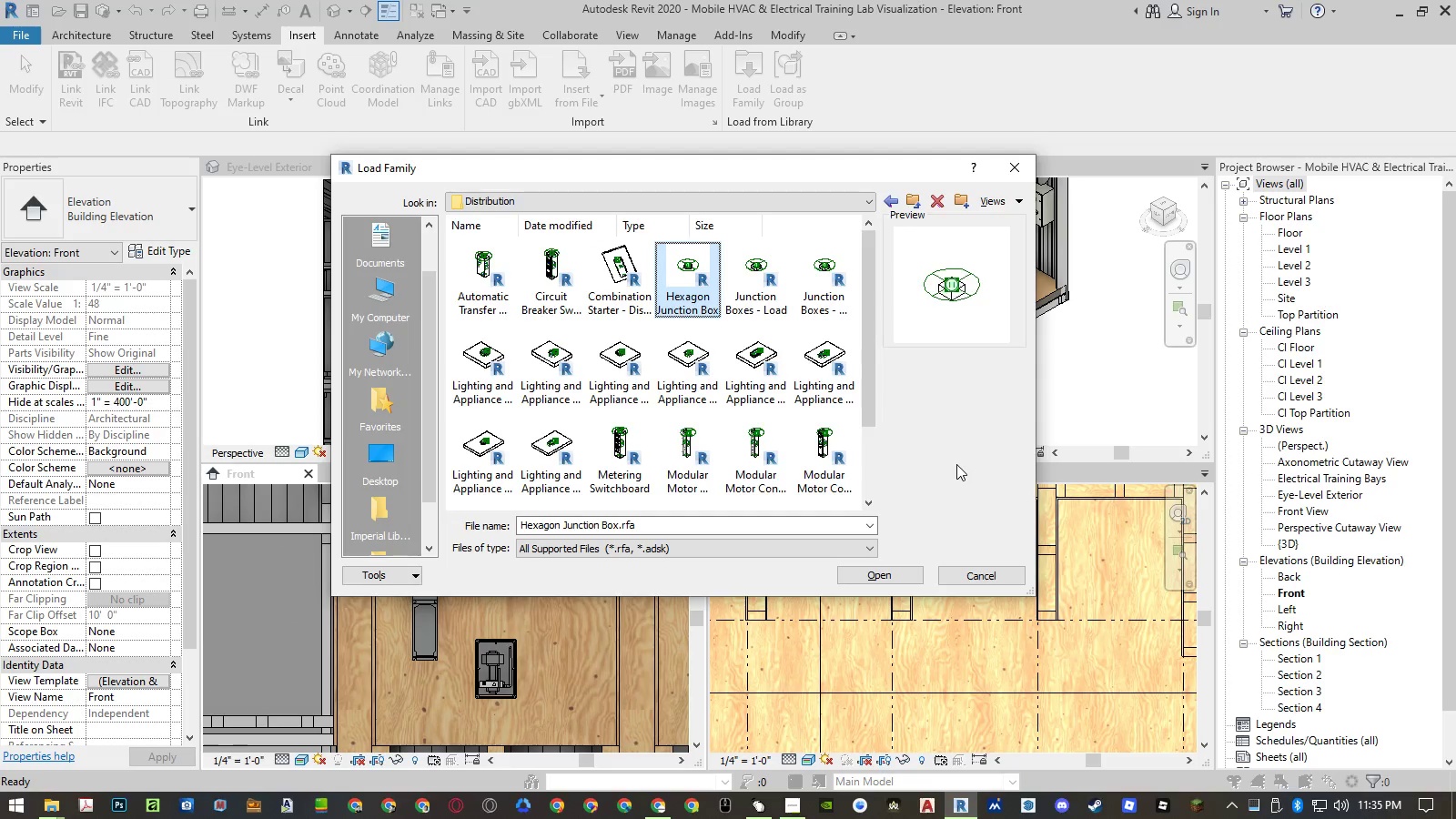 
key(ArrowRight)
 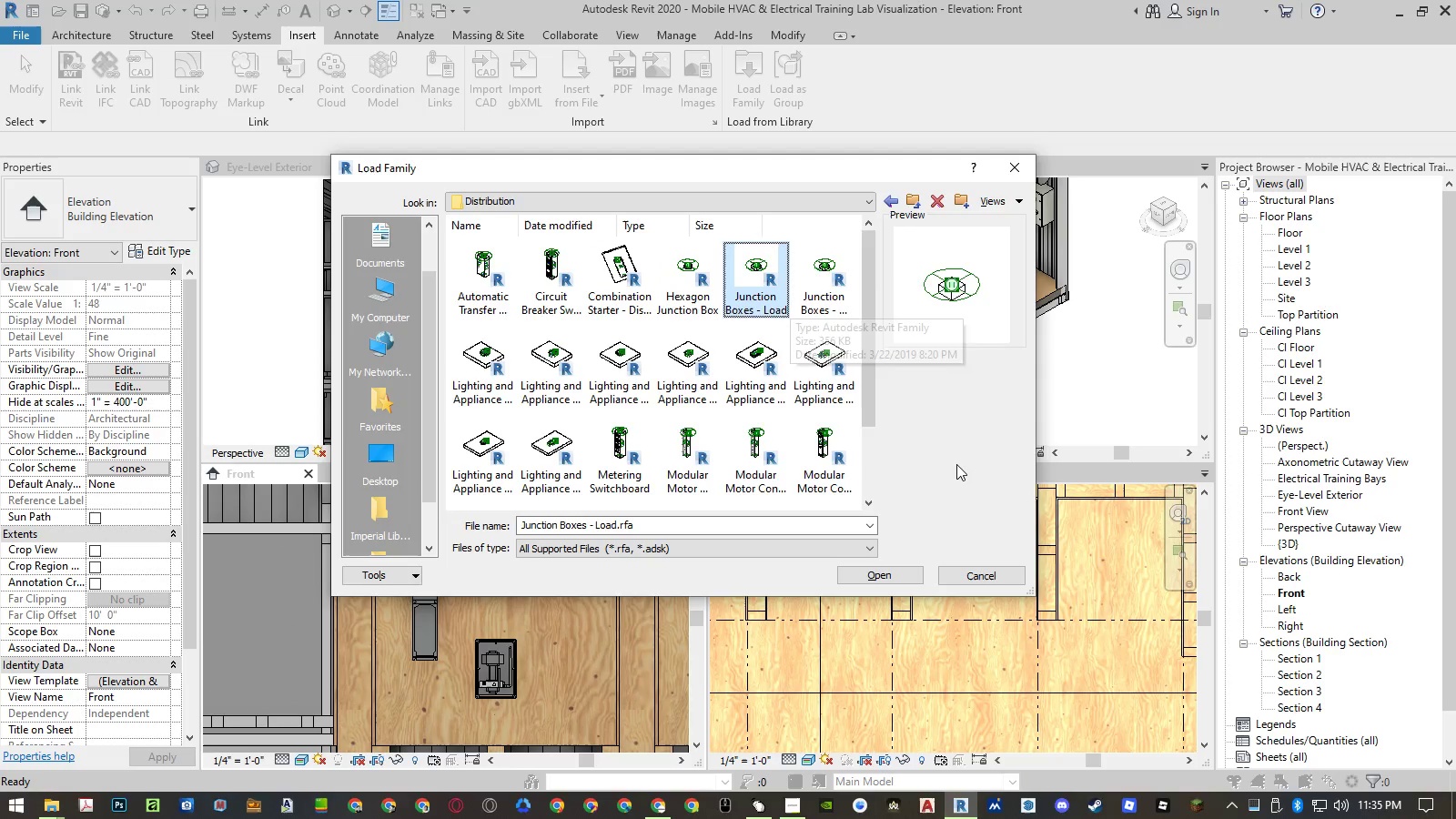 
key(ArrowRight)
 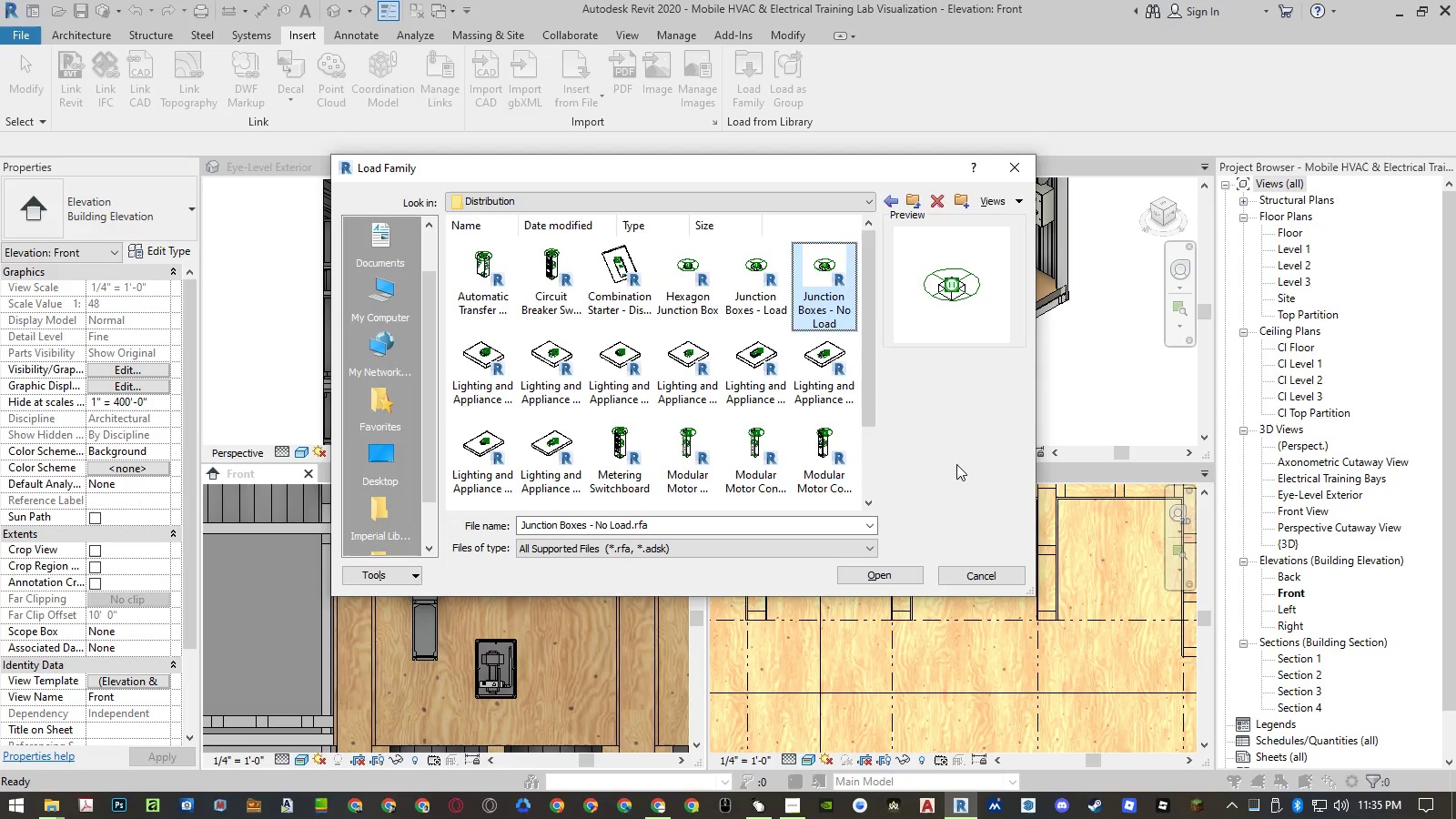 
key(ArrowRight)
 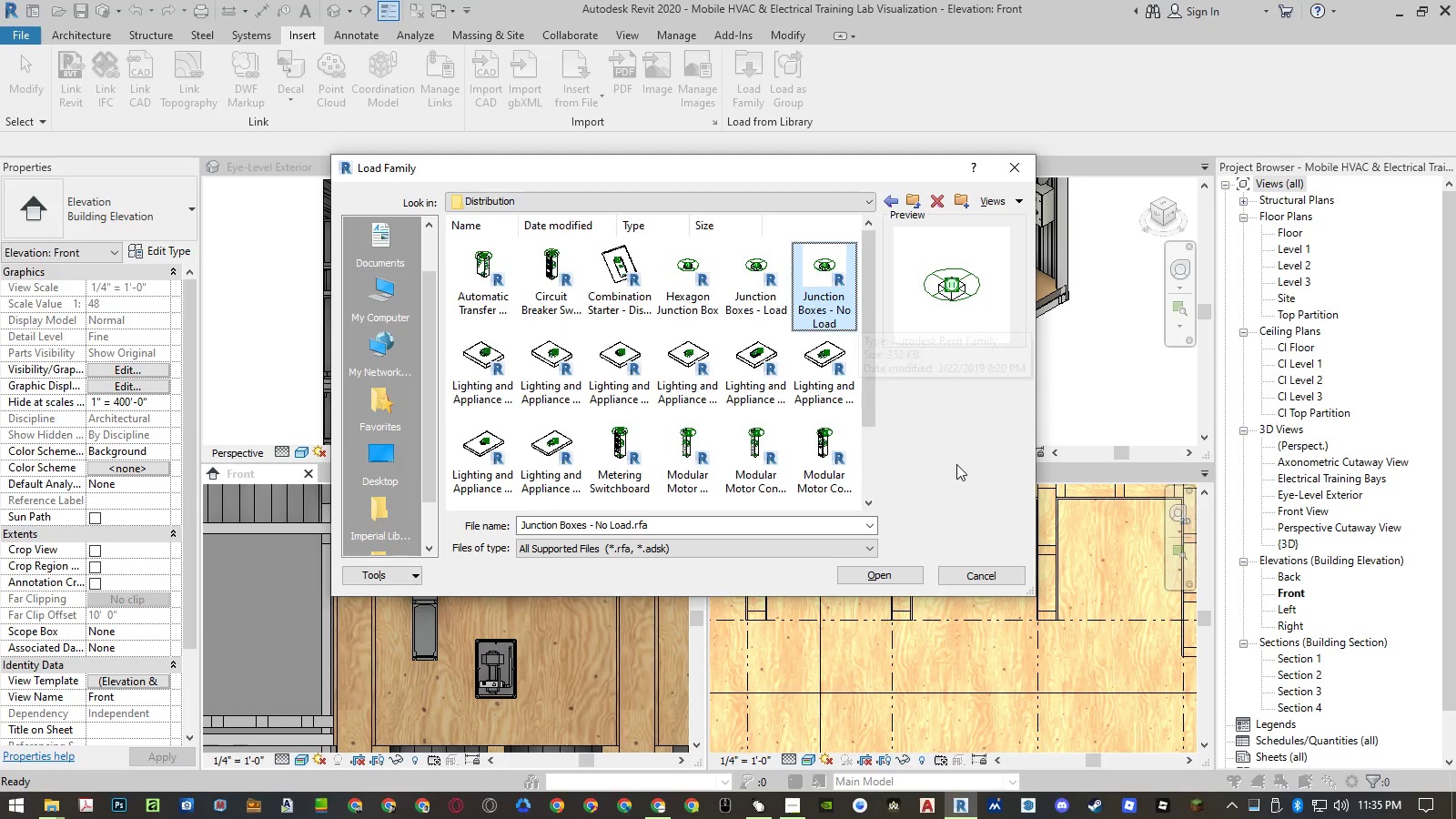 
key(ArrowLeft)
 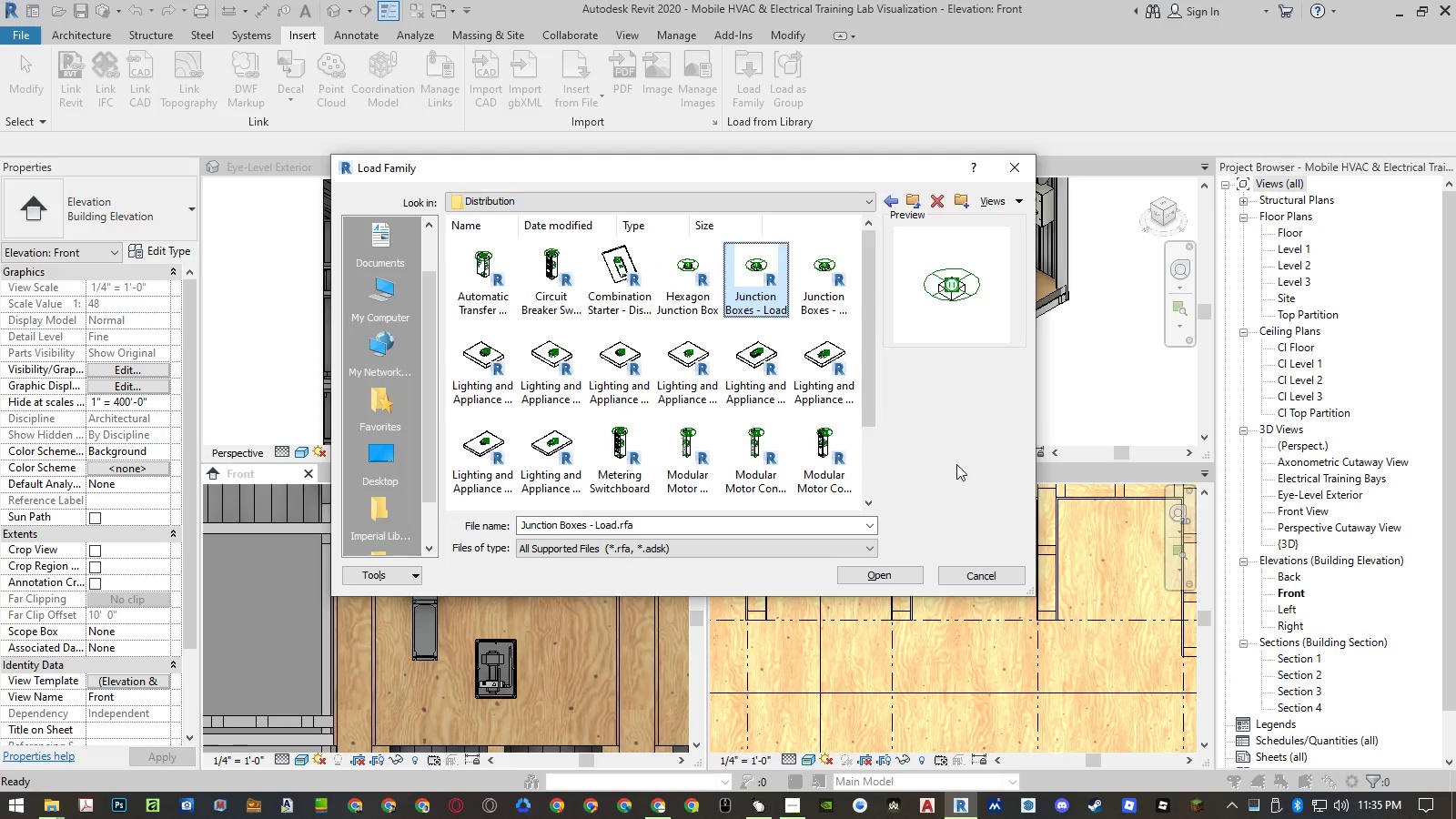 
key(ArrowLeft)
 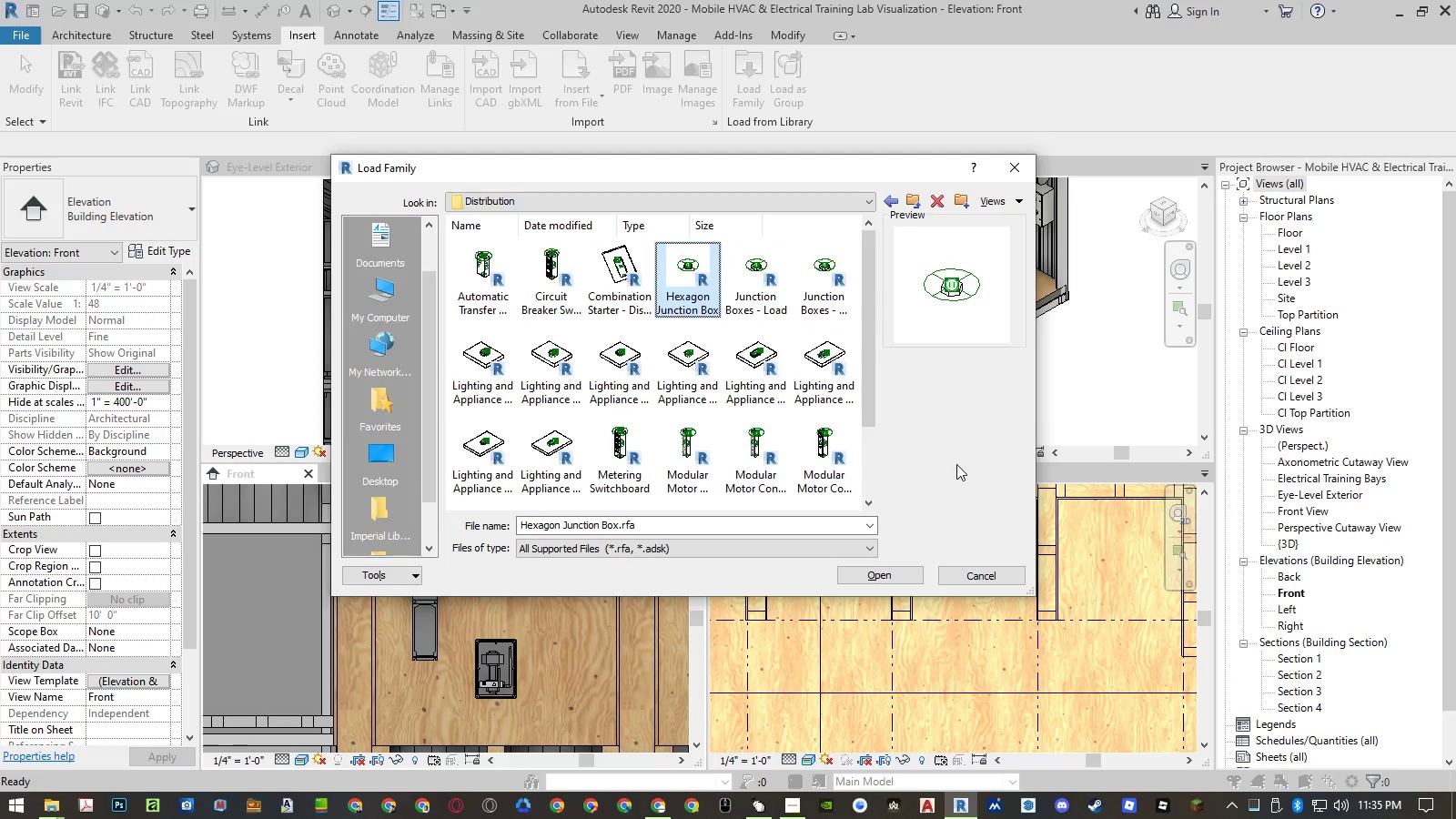 
key(Shift+ArrowRight)
 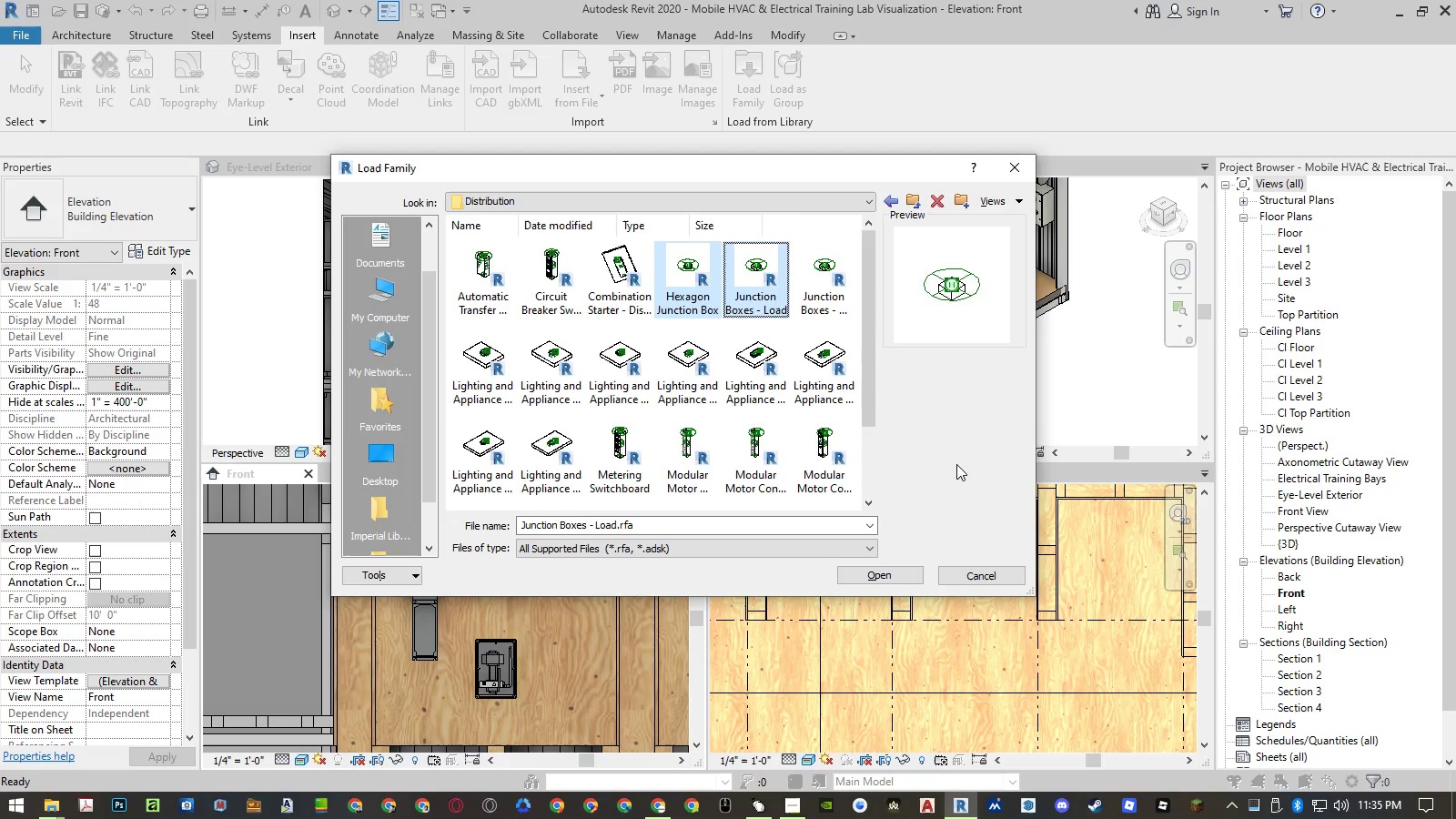 
key(Shift+ArrowRight)
 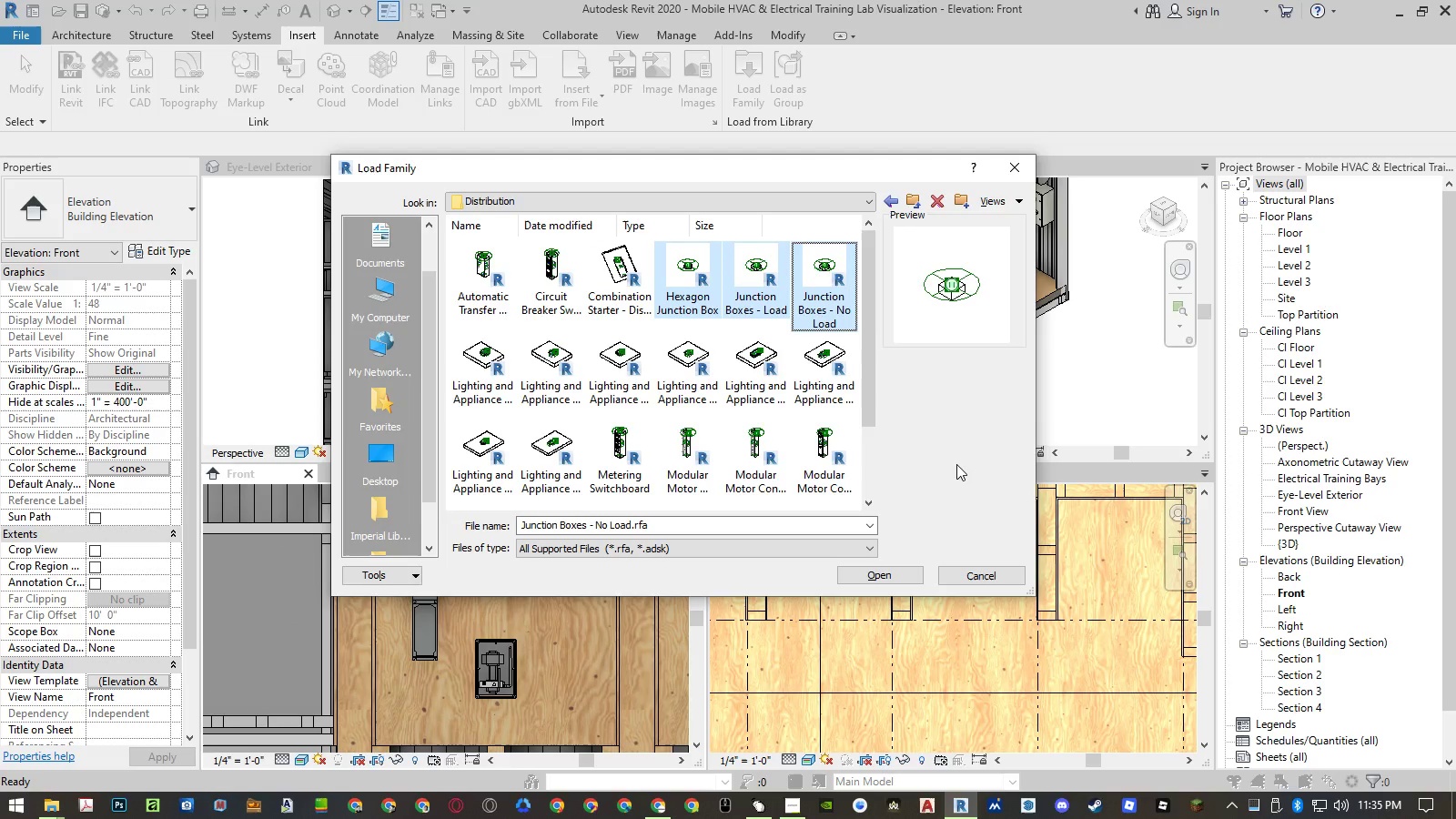 
key(Enter)
 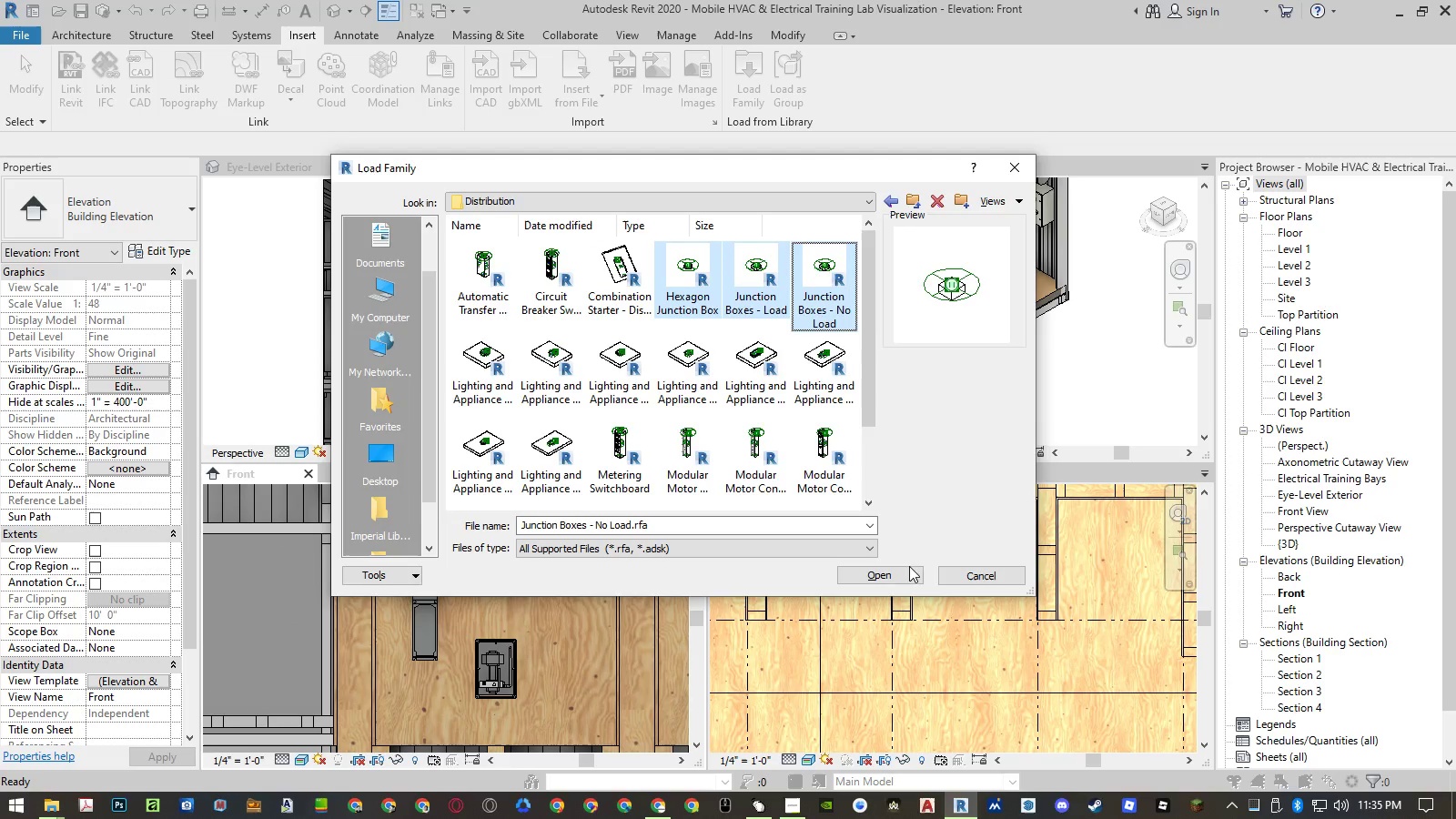 
left_click([906, 574])
 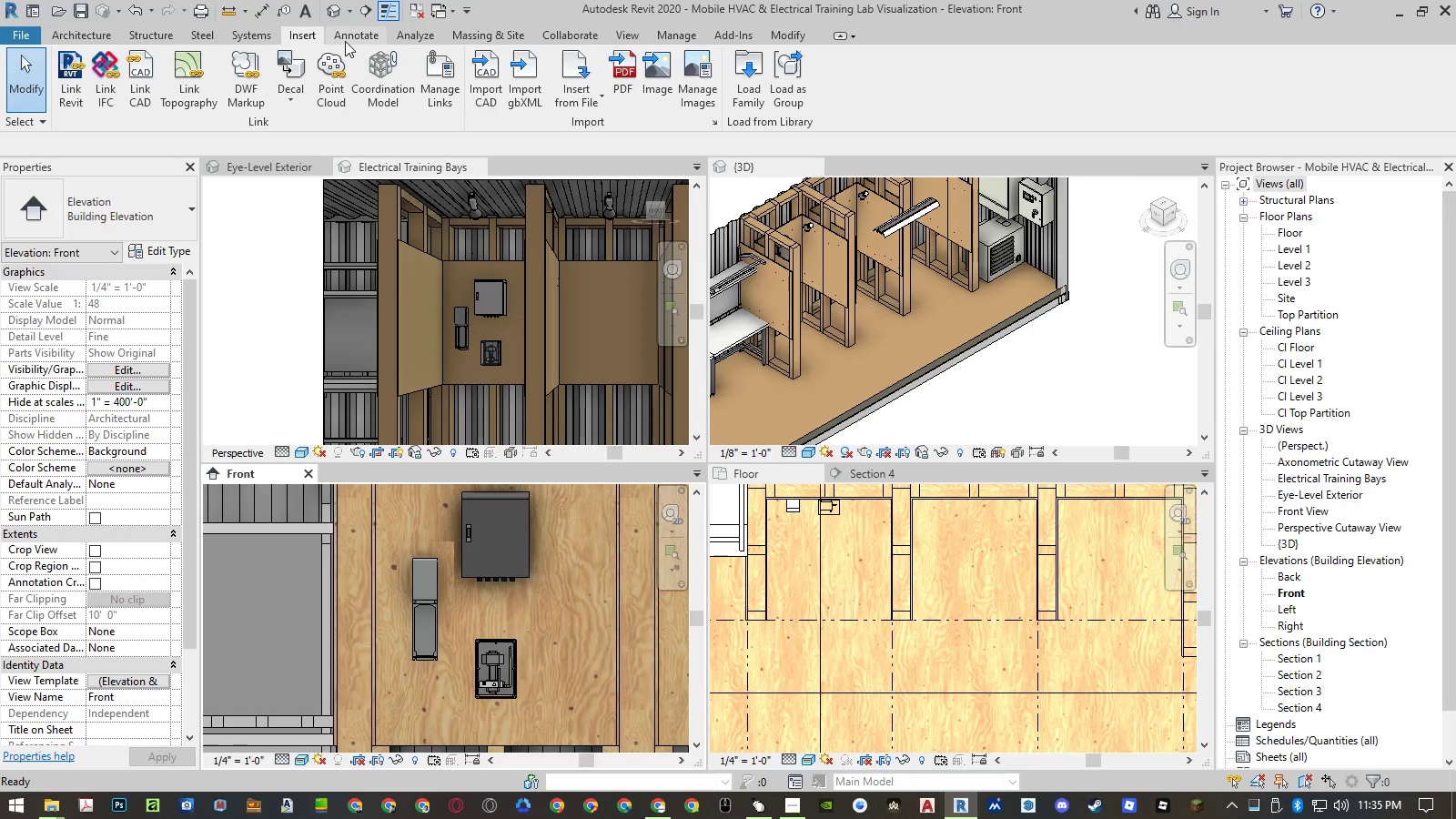 
wait(7.12)
 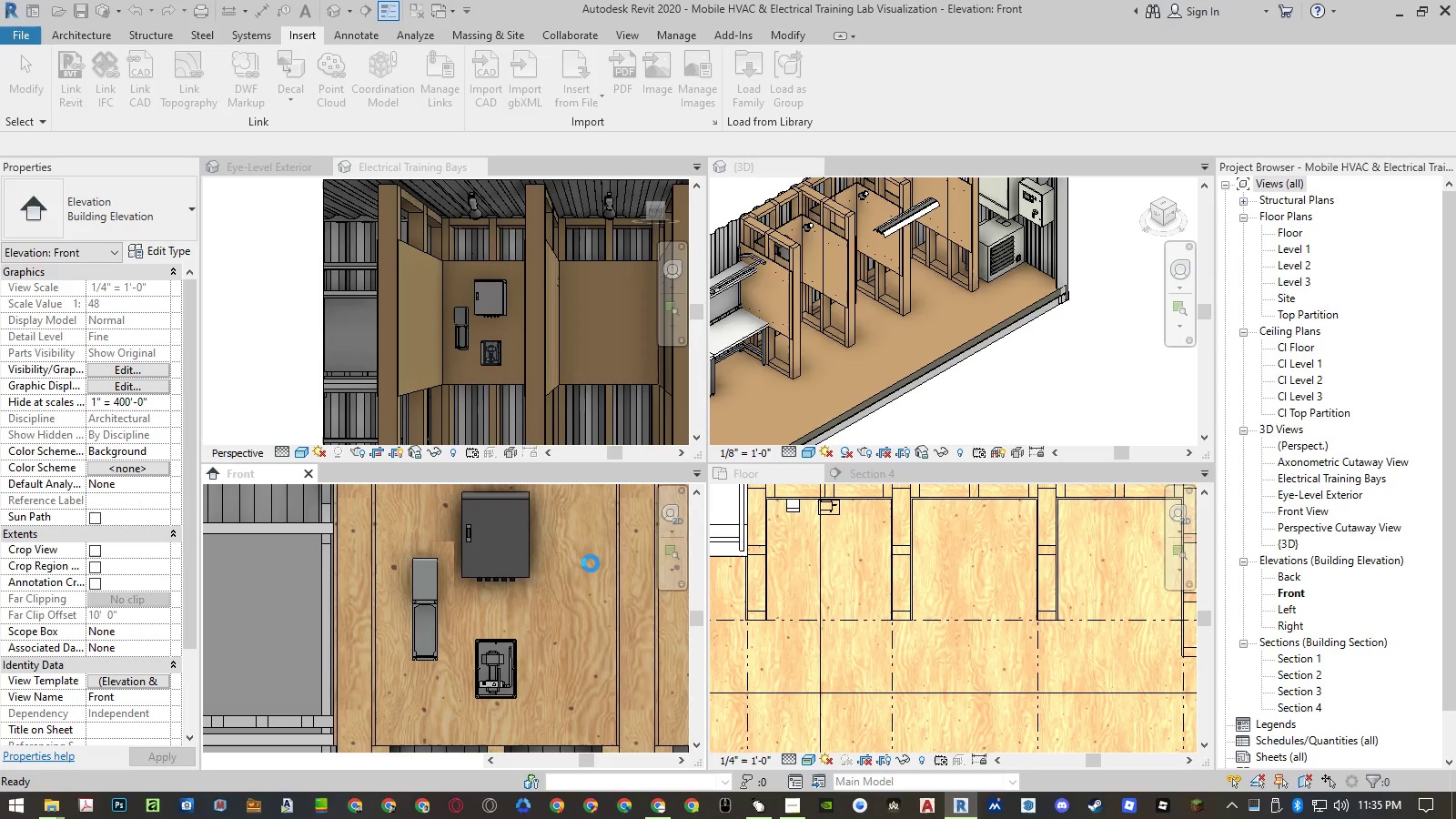 
left_click([49, 36])
 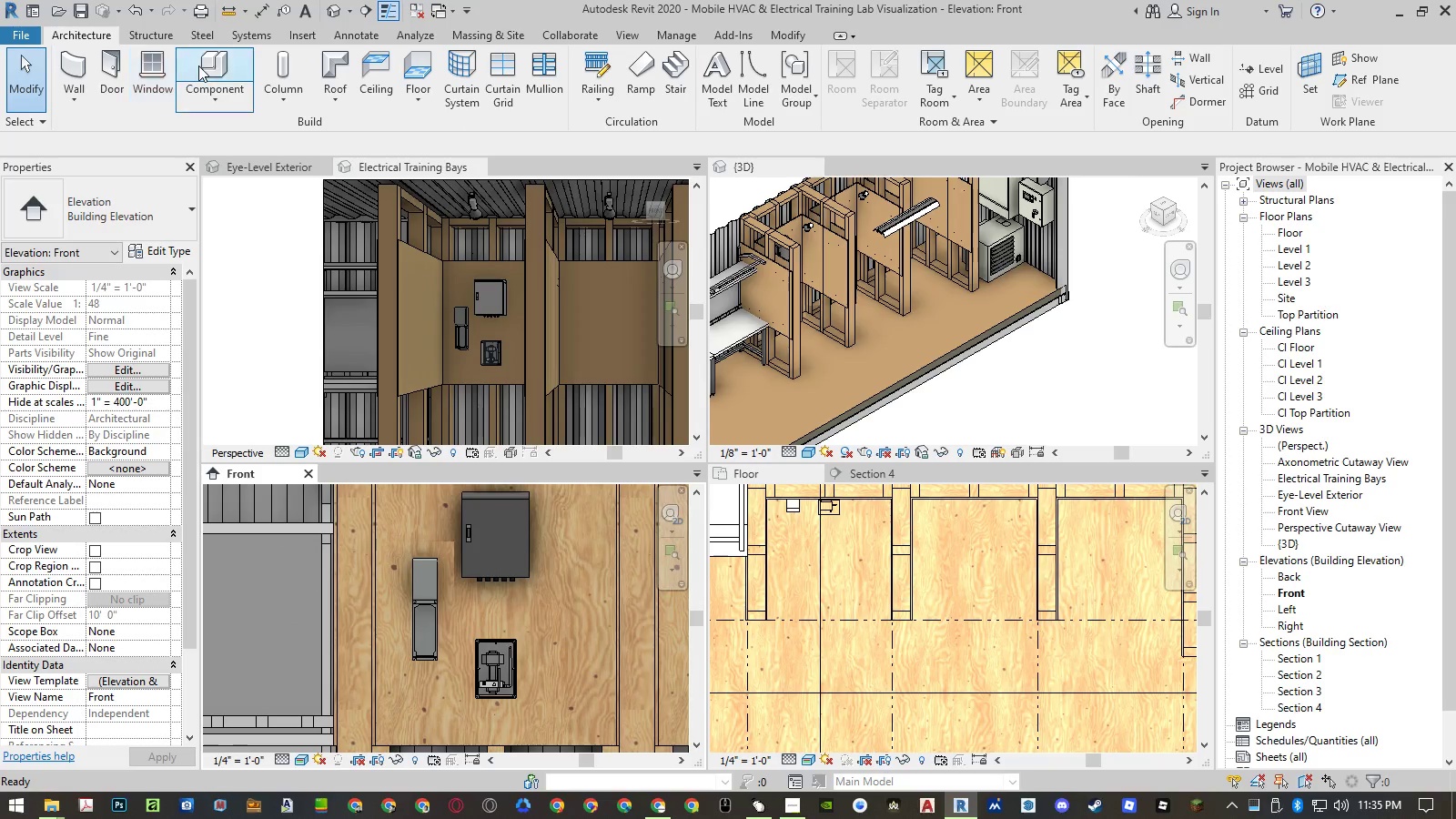 
left_click([199, 66])
 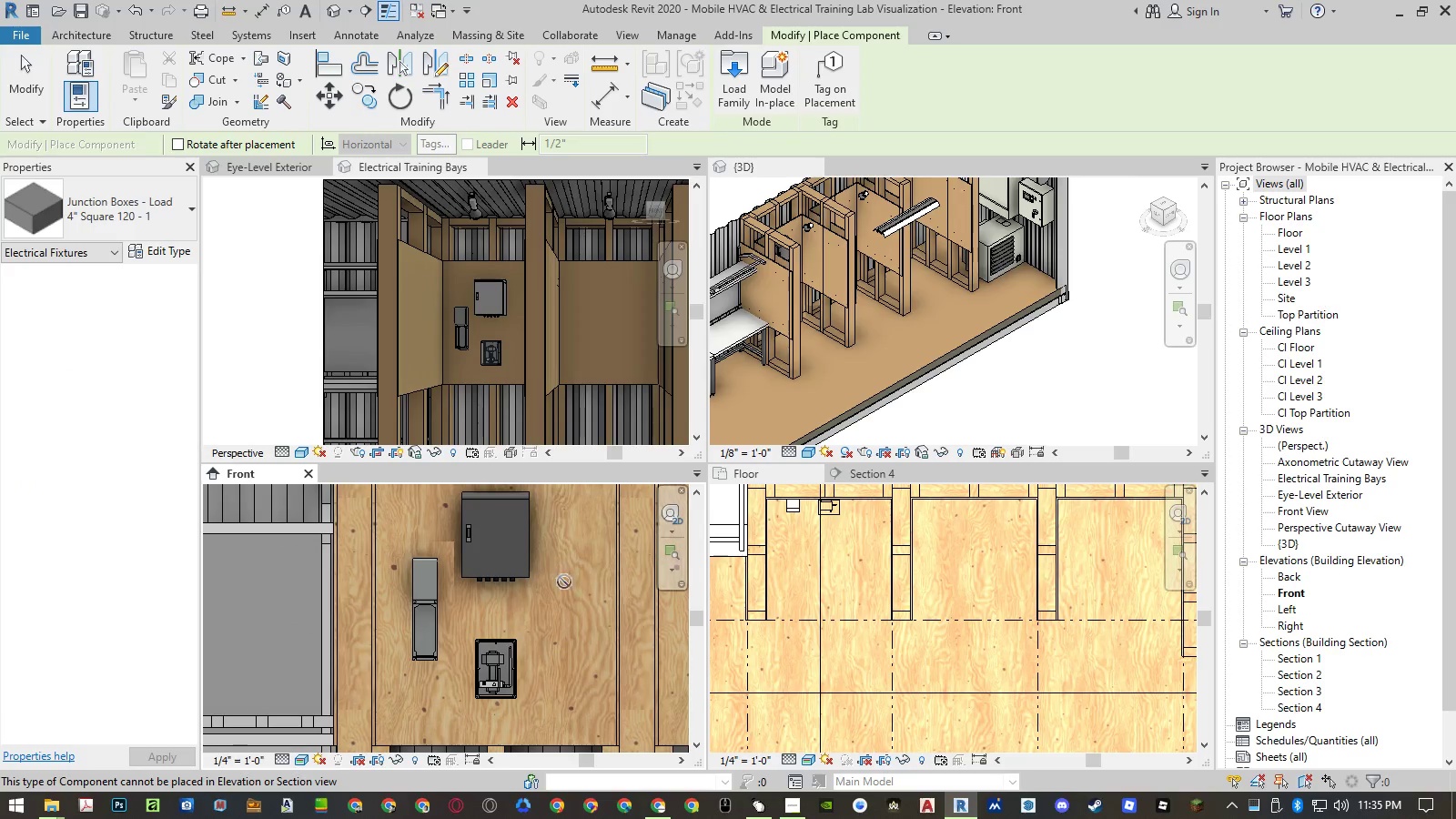 
left_click_drag(start_coordinate=[570, 585], to_coordinate=[1313, 767])
 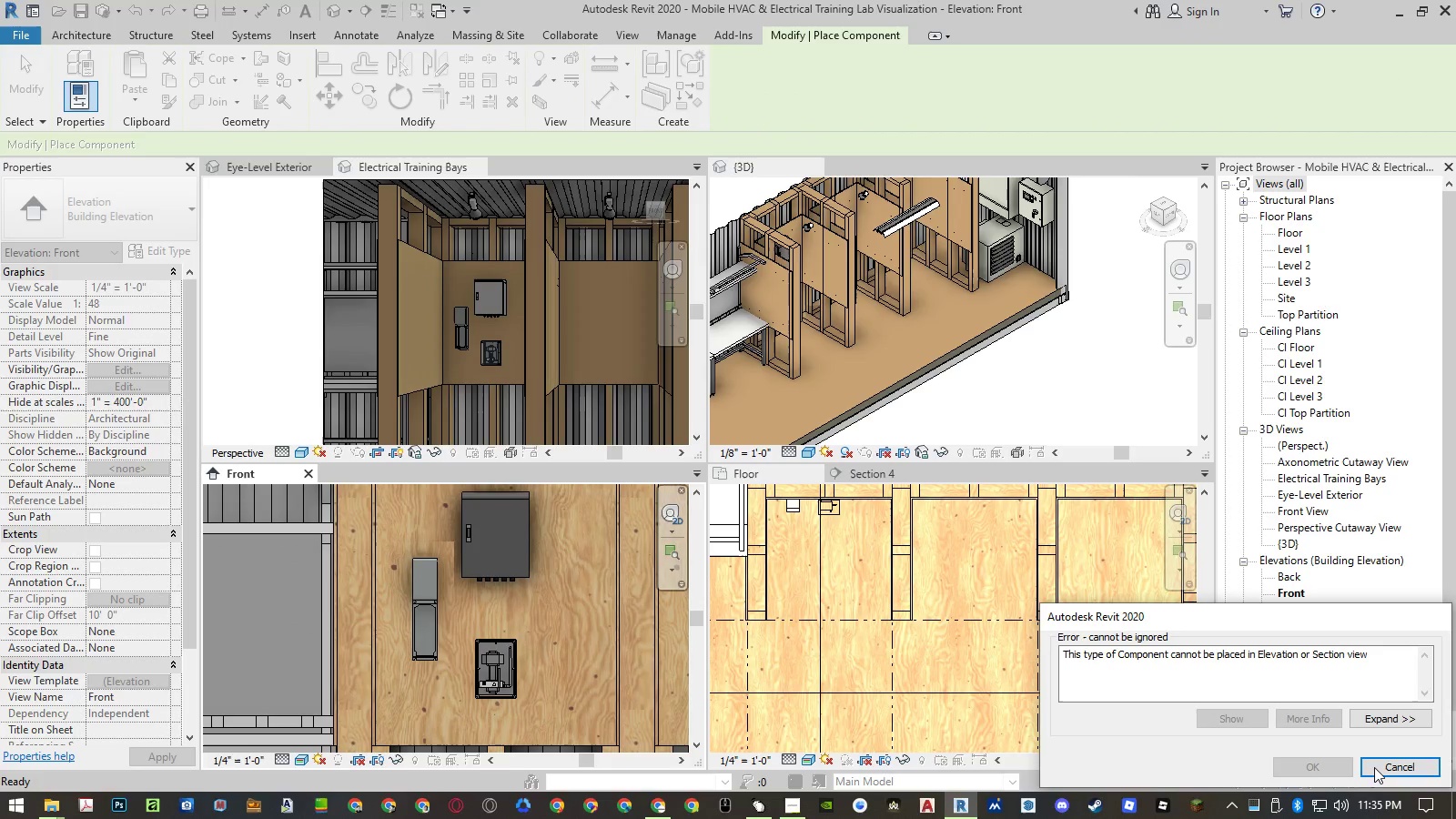 
left_click([1379, 768])
 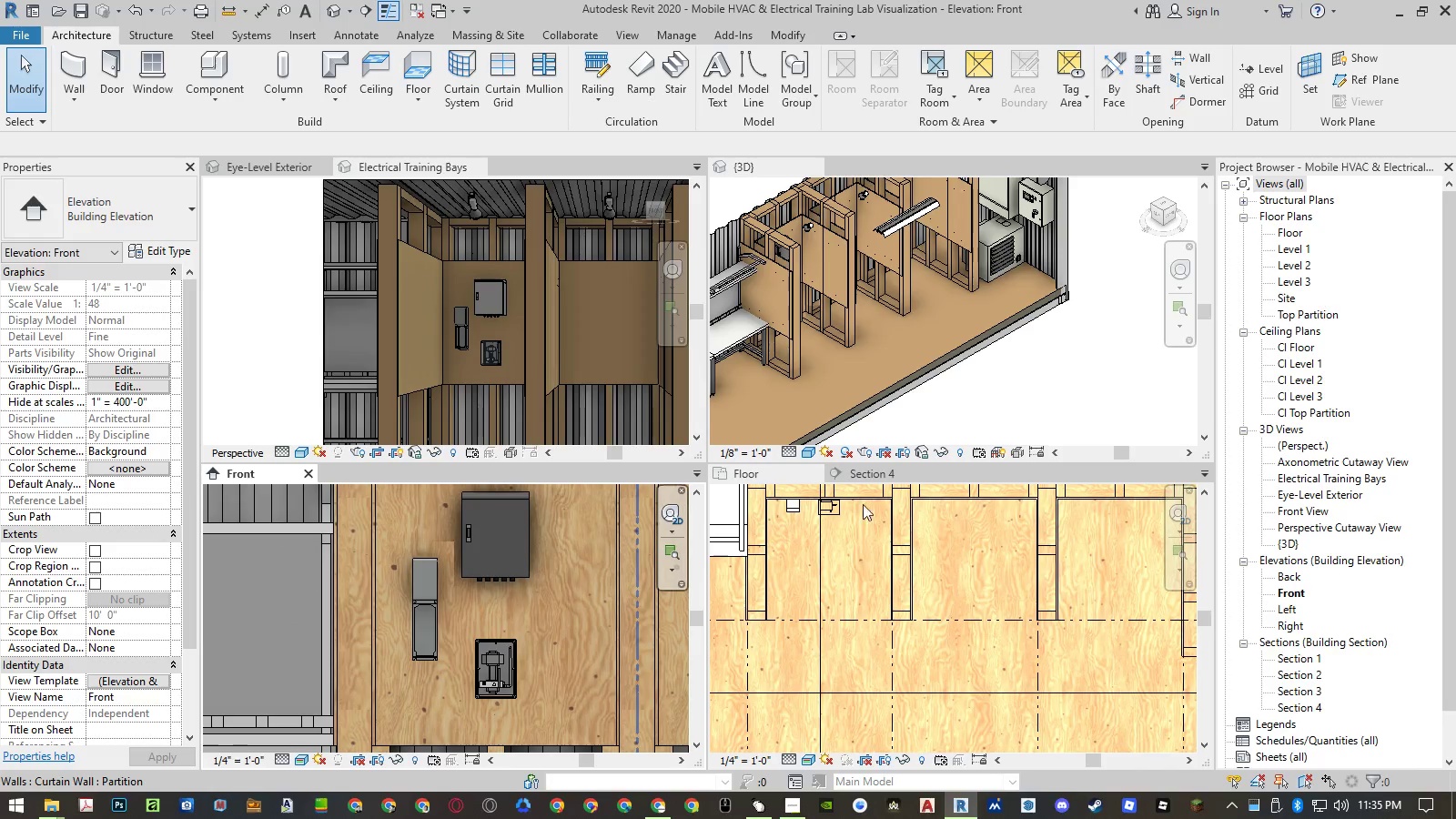 
left_click([580, 339])
 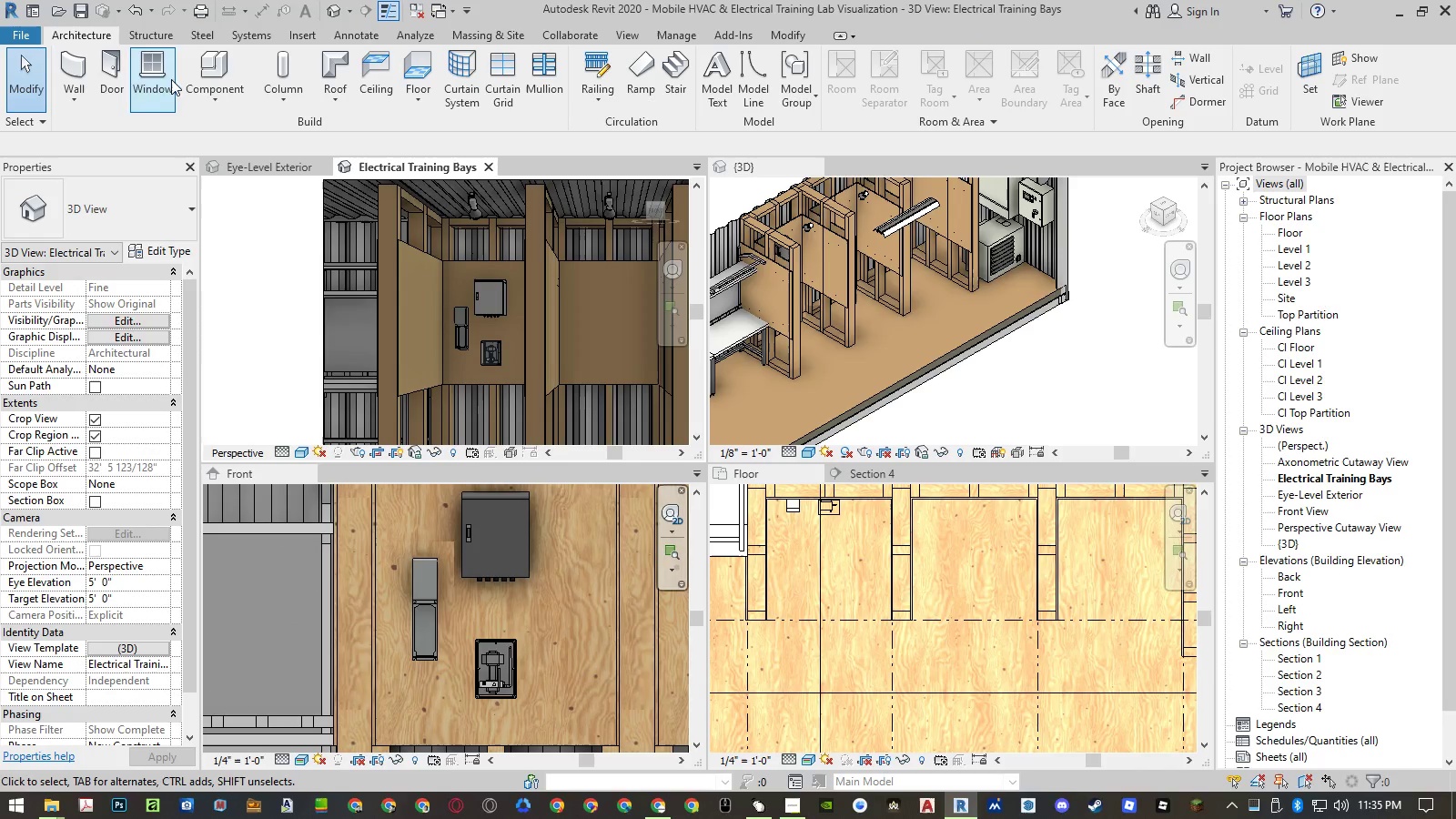 
left_click([221, 70])
 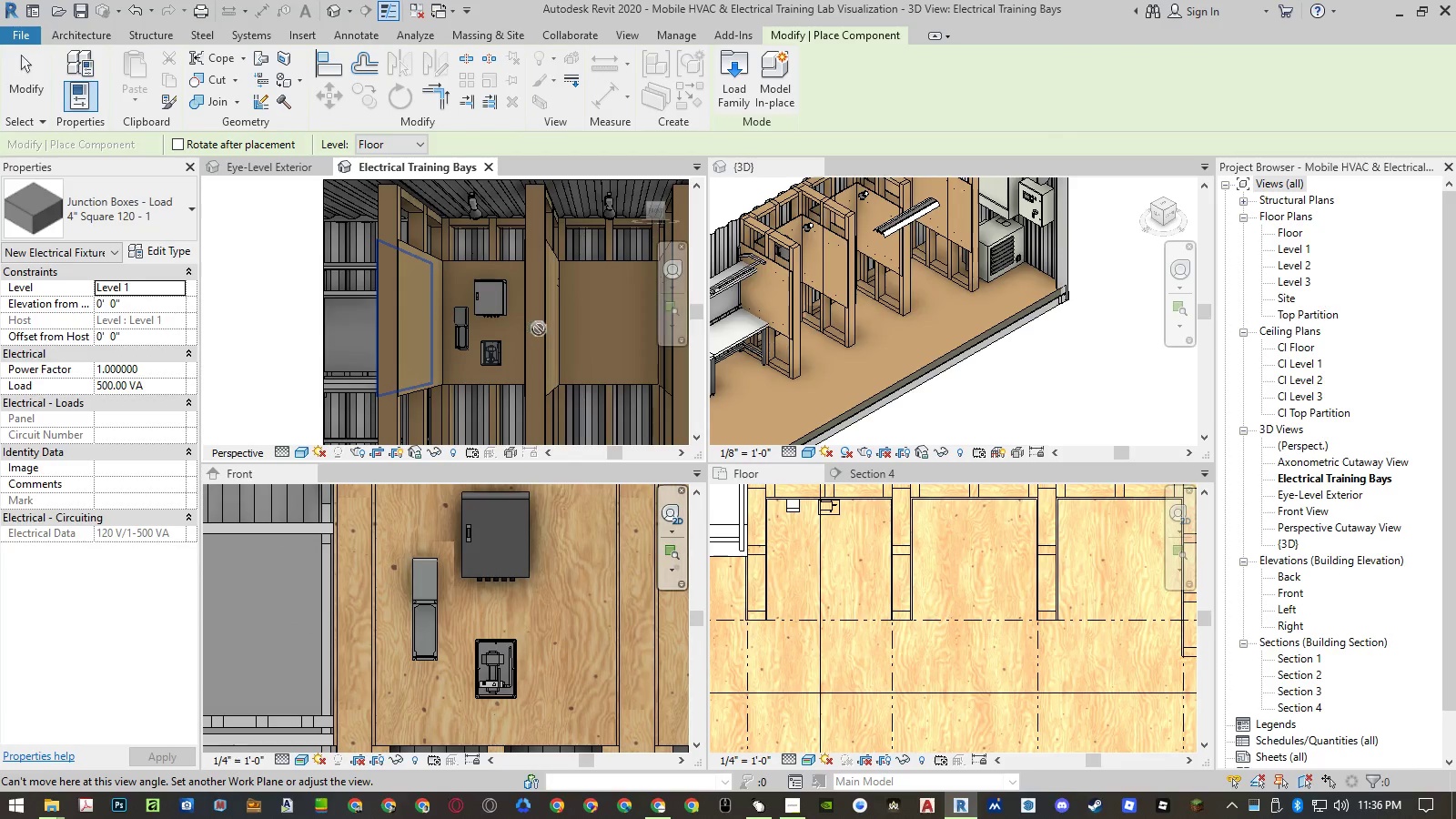 
wait(5.06)
 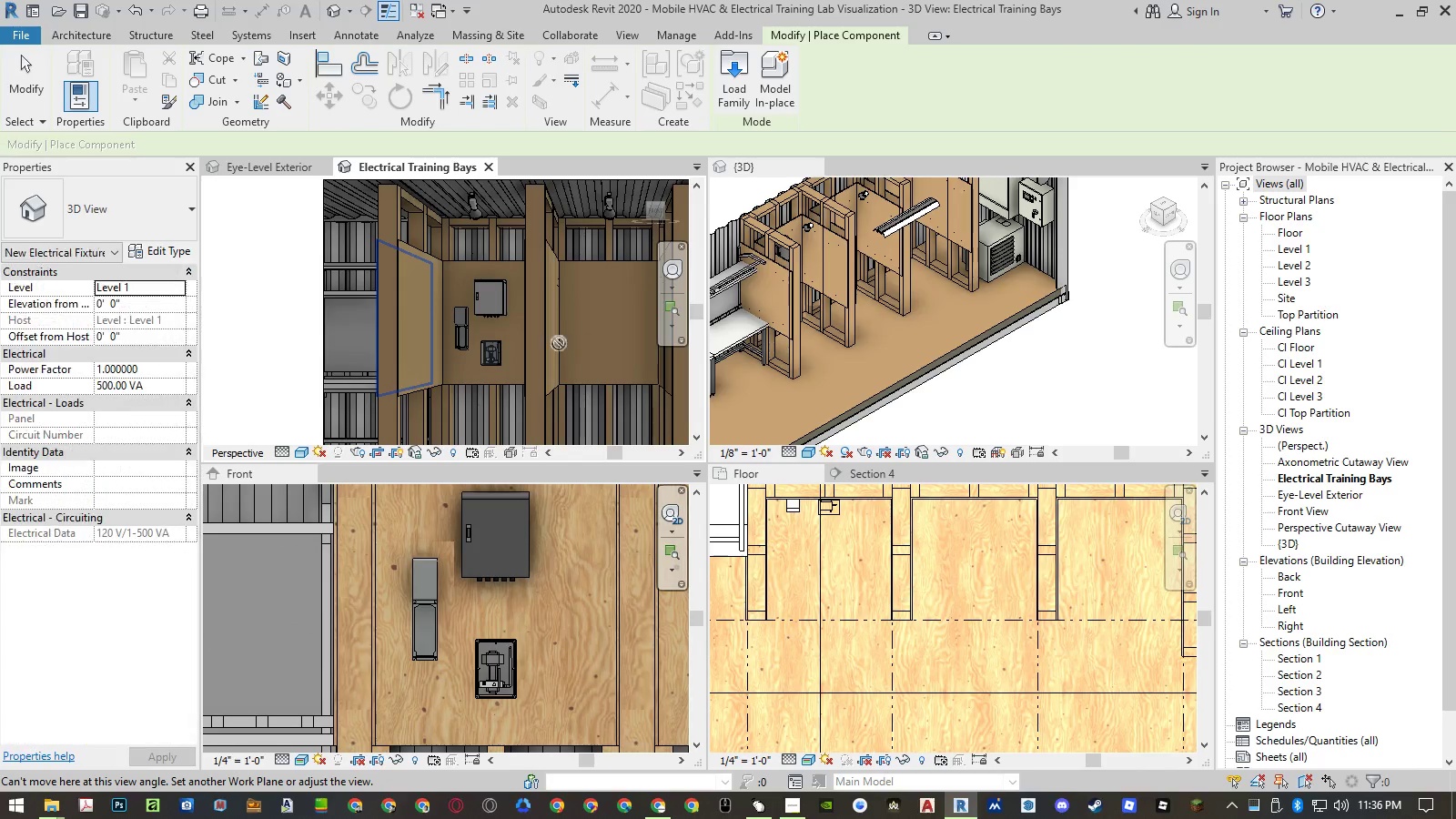 
left_click([863, 659])
 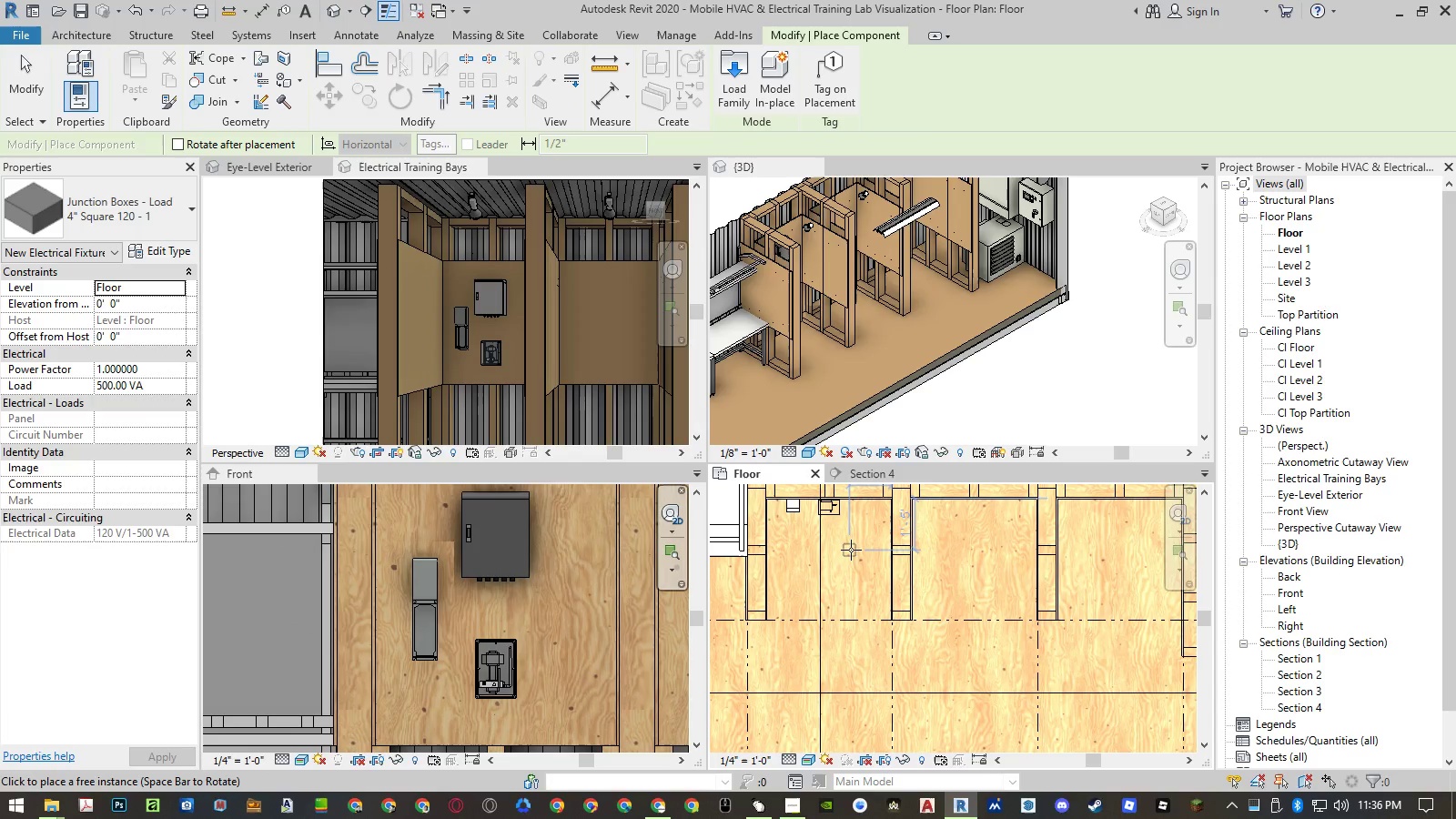 
wait(5.2)
 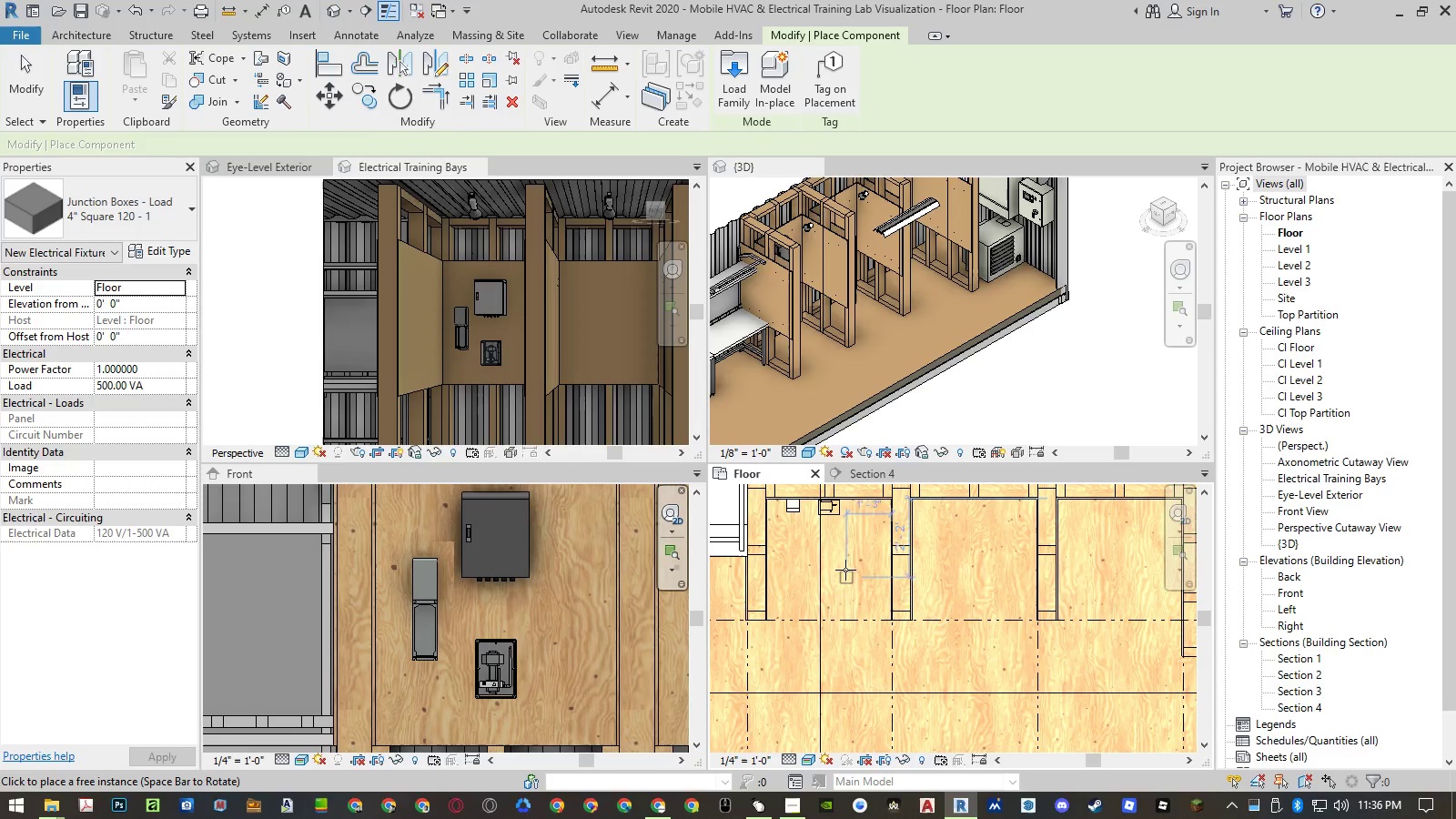 
left_click([875, 652])
 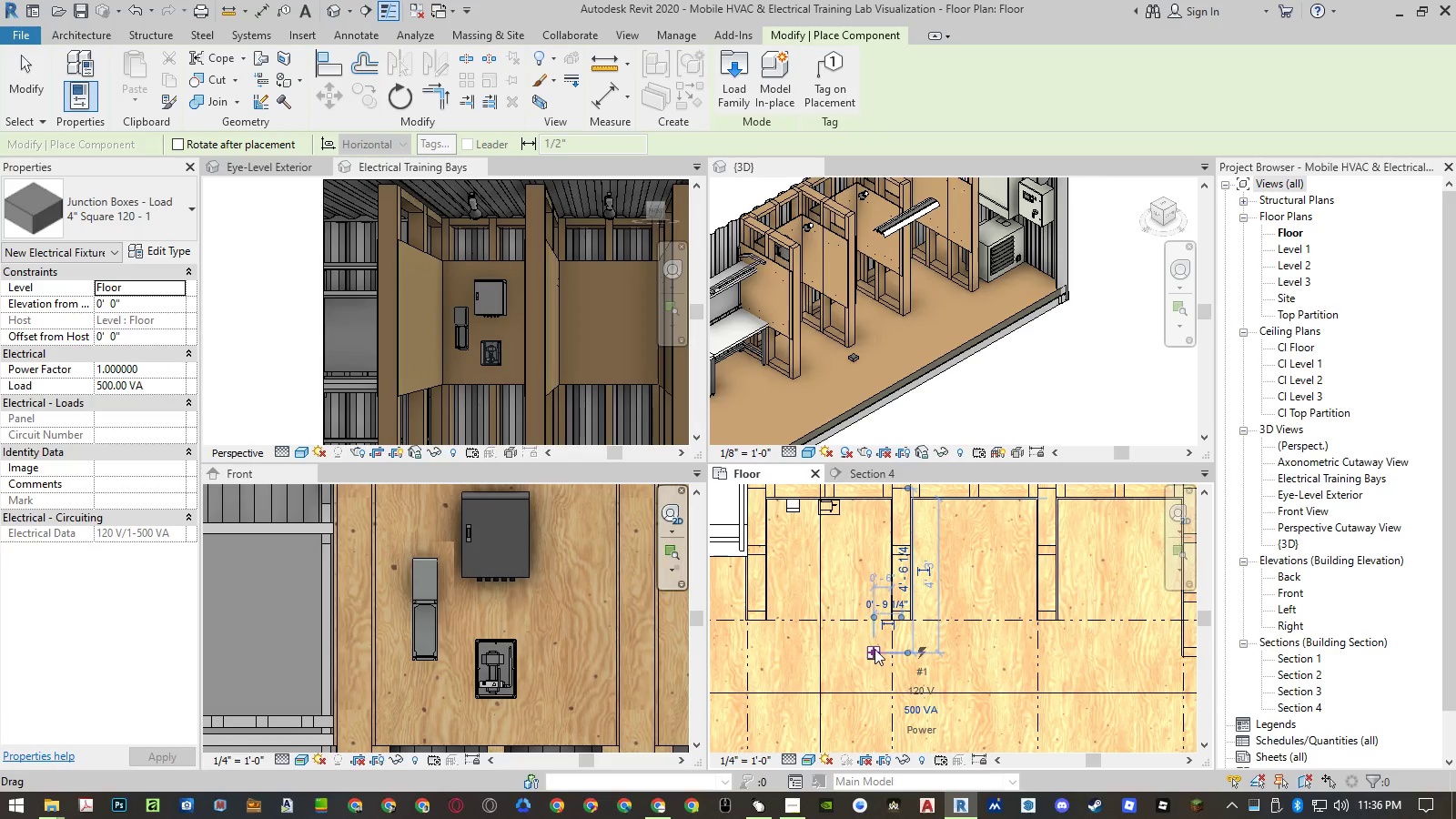 
key(Escape)
 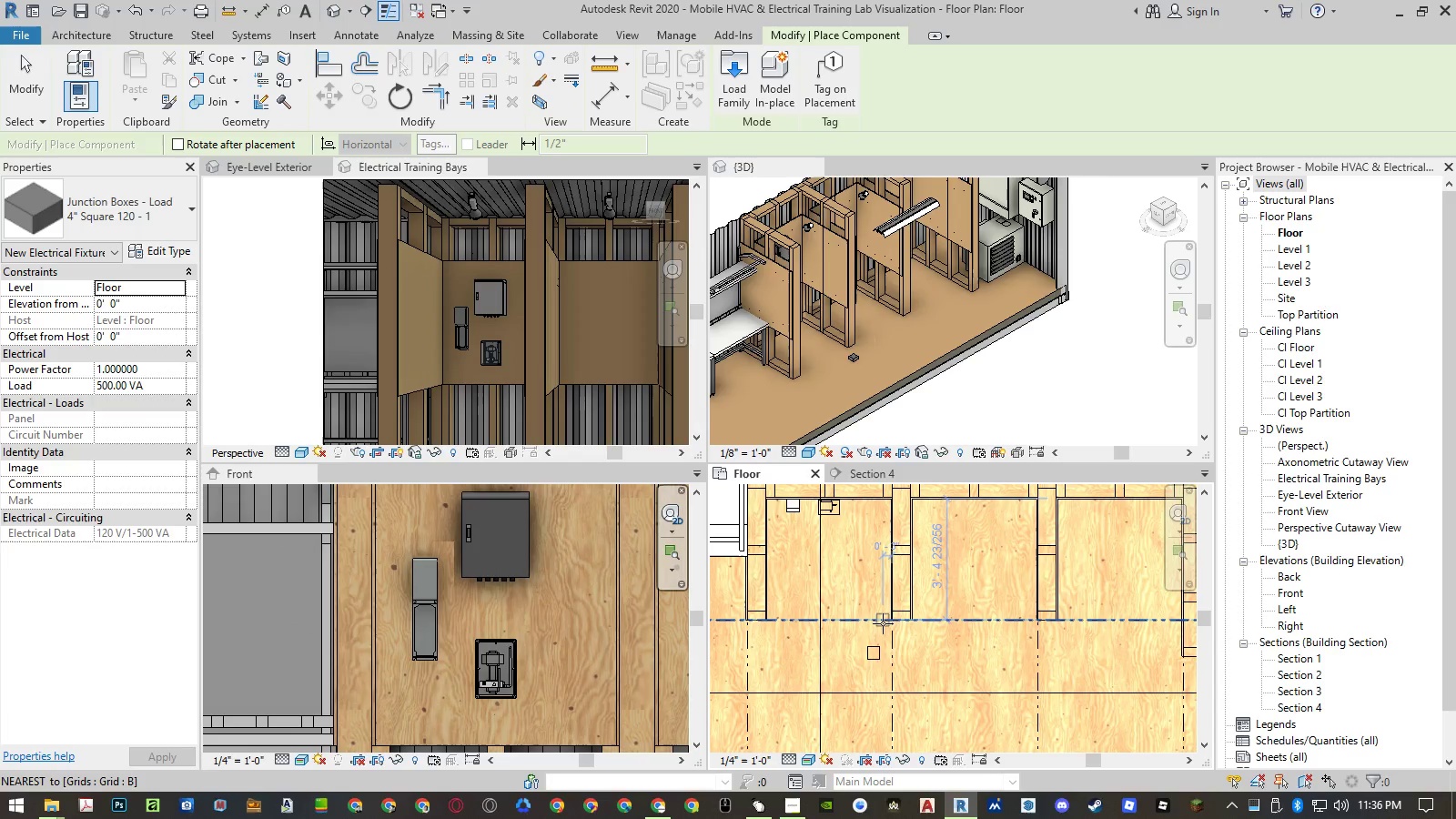 
key(Escape)
 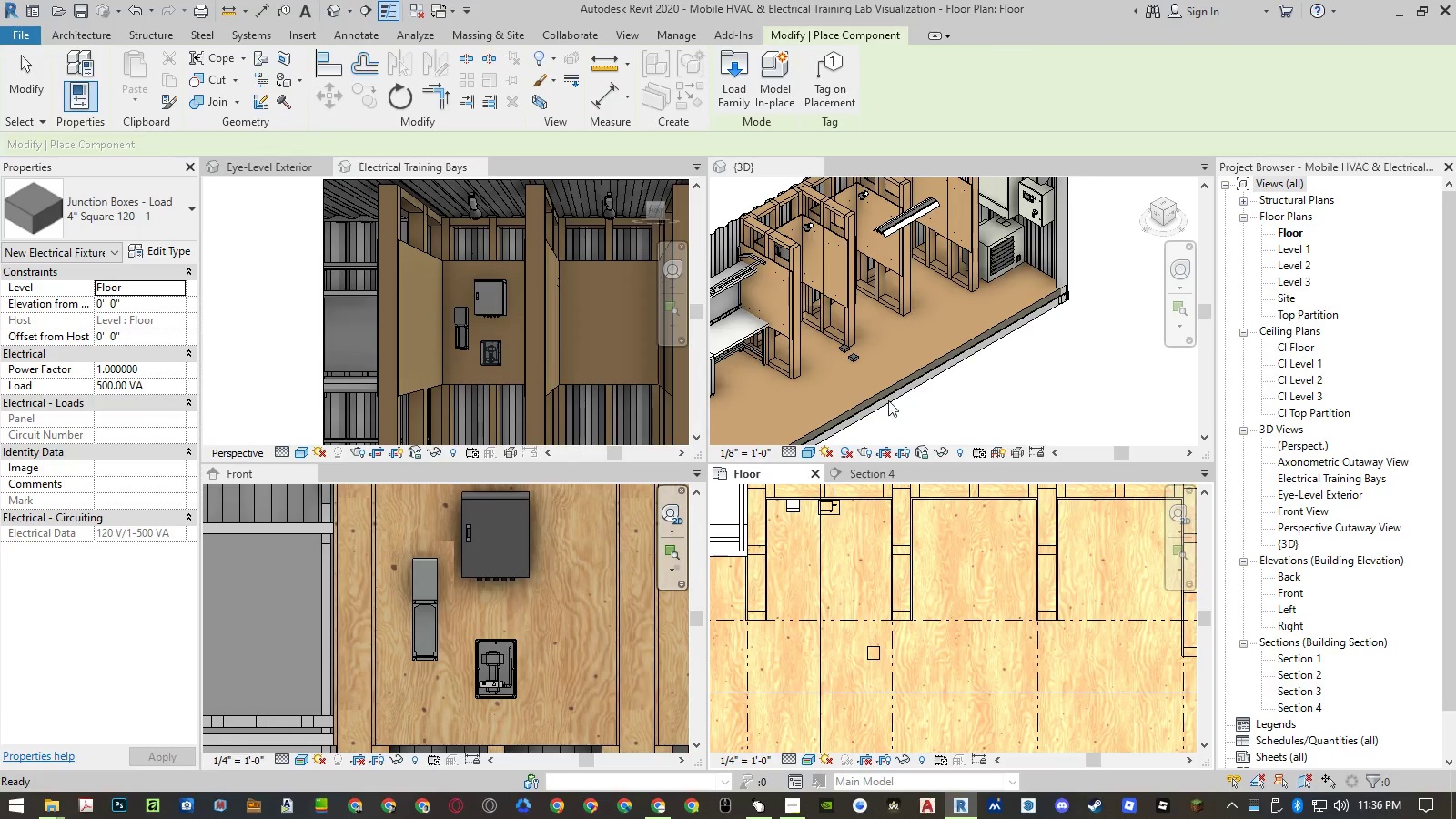 
scroll: coordinate [844, 351], scroll_direction: up, amount: 16.0
 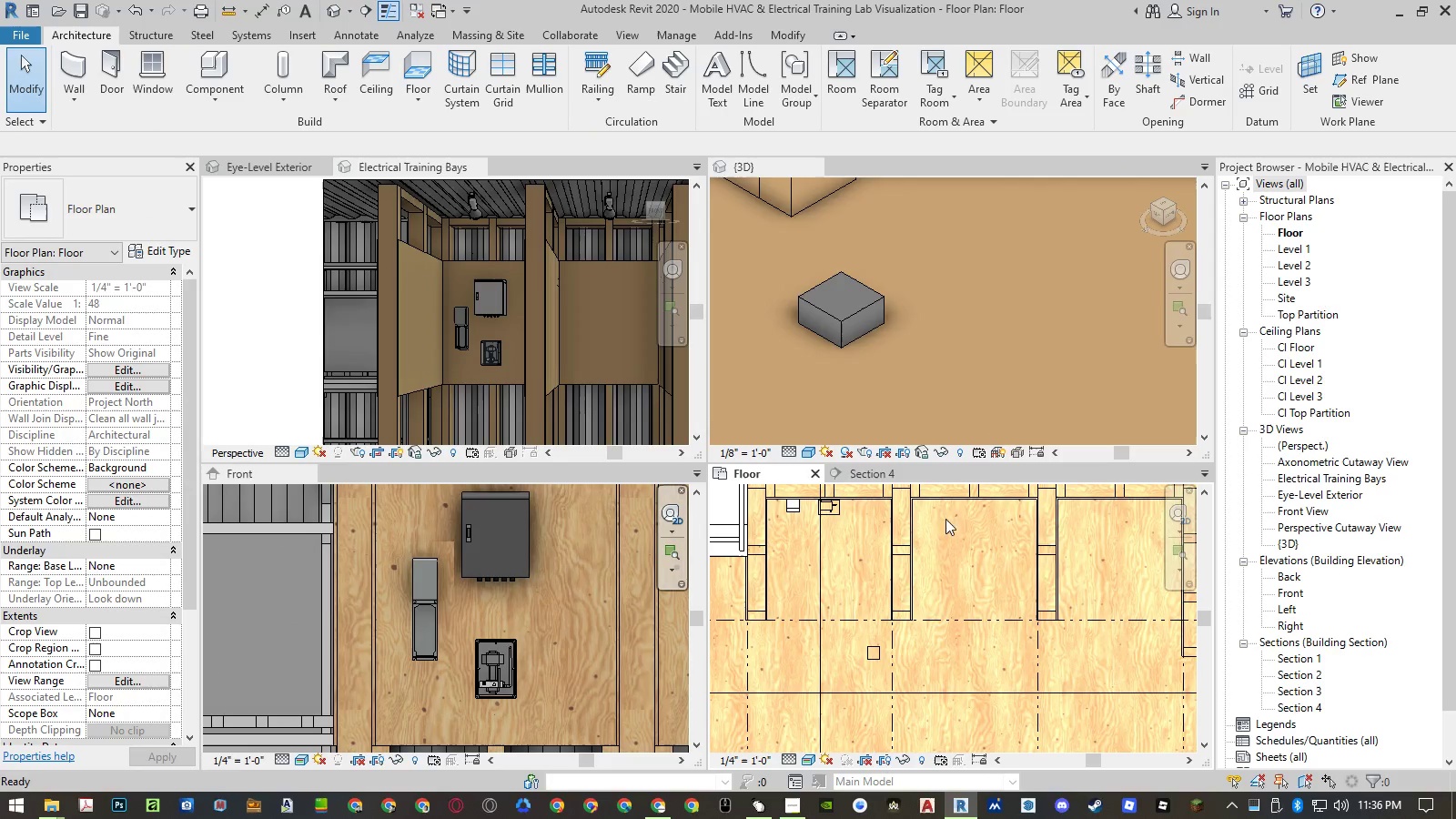 
key(Control+Z)
 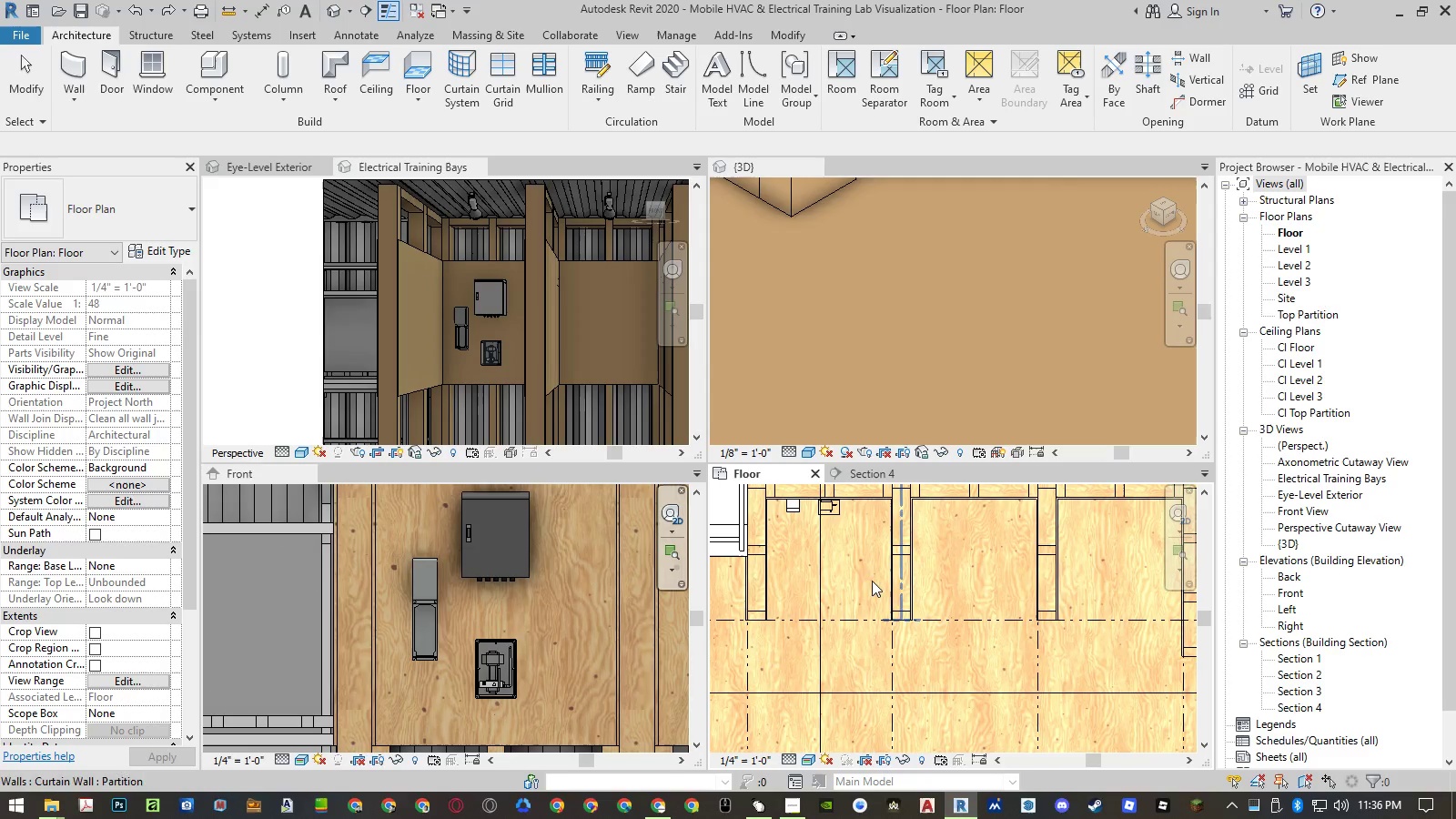 
scroll: coordinate [862, 571], scroll_direction: down, amount: 5.0
 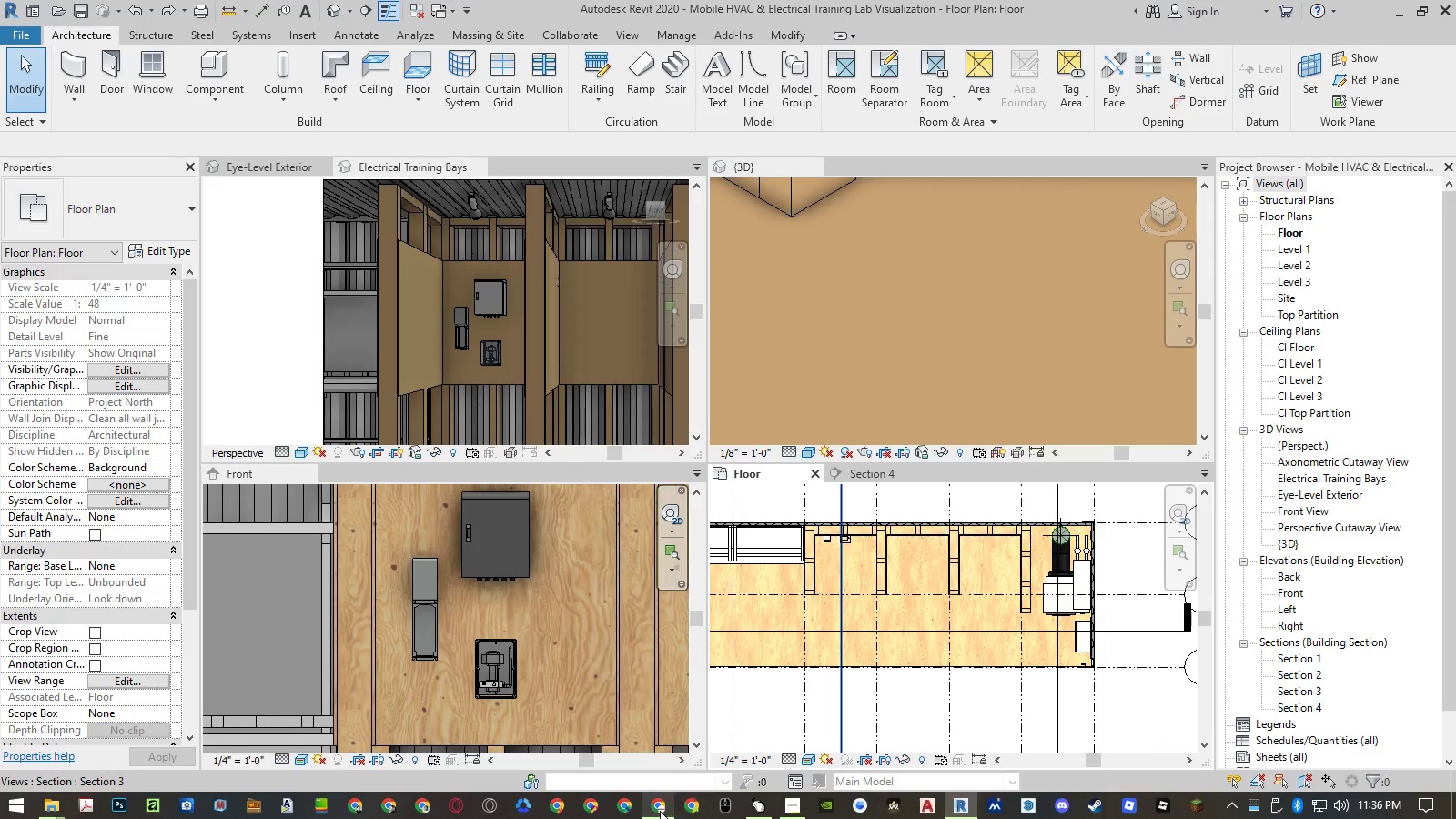 
left_click([660, 811])
 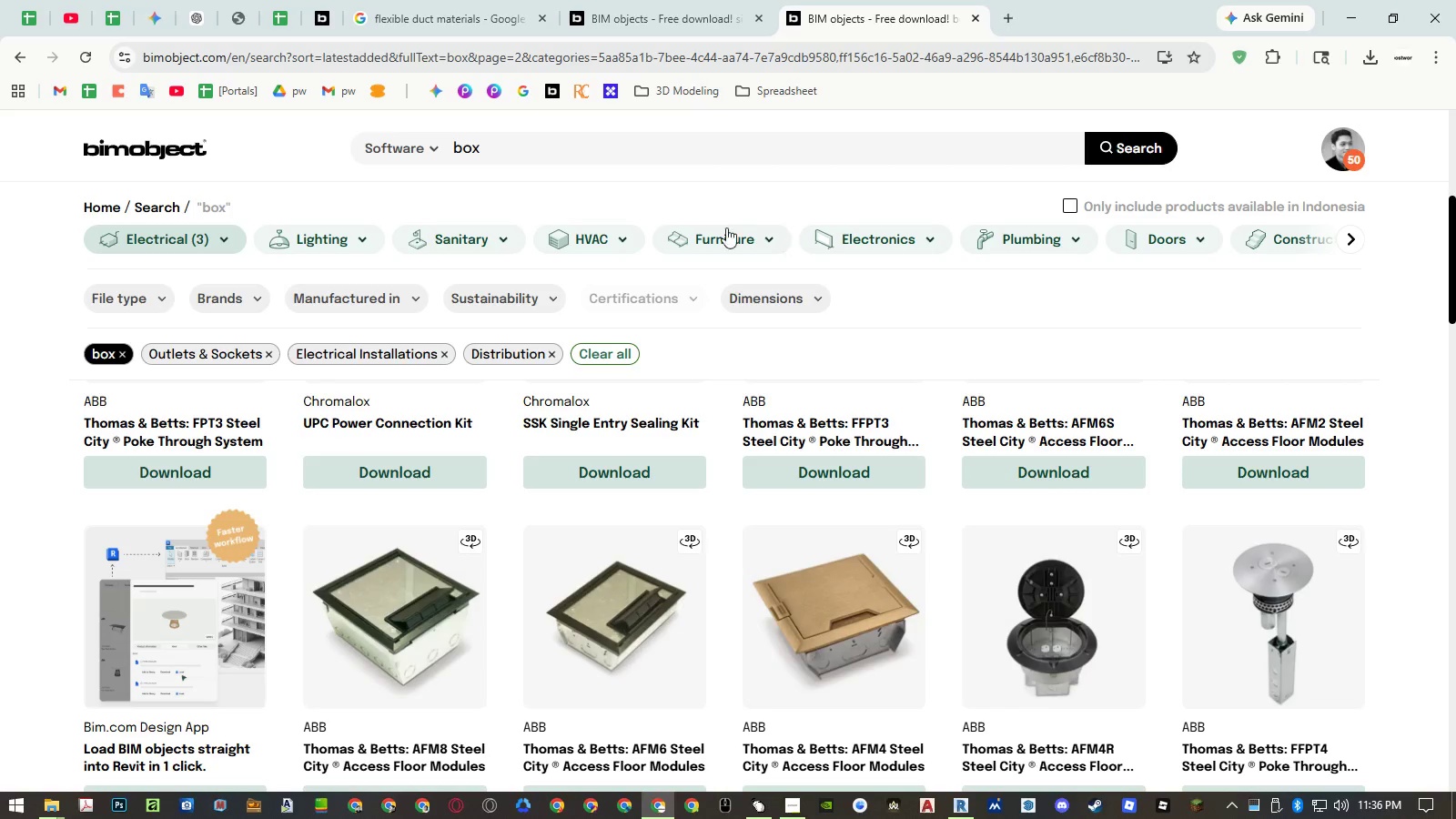 
double_click([570, 146])
 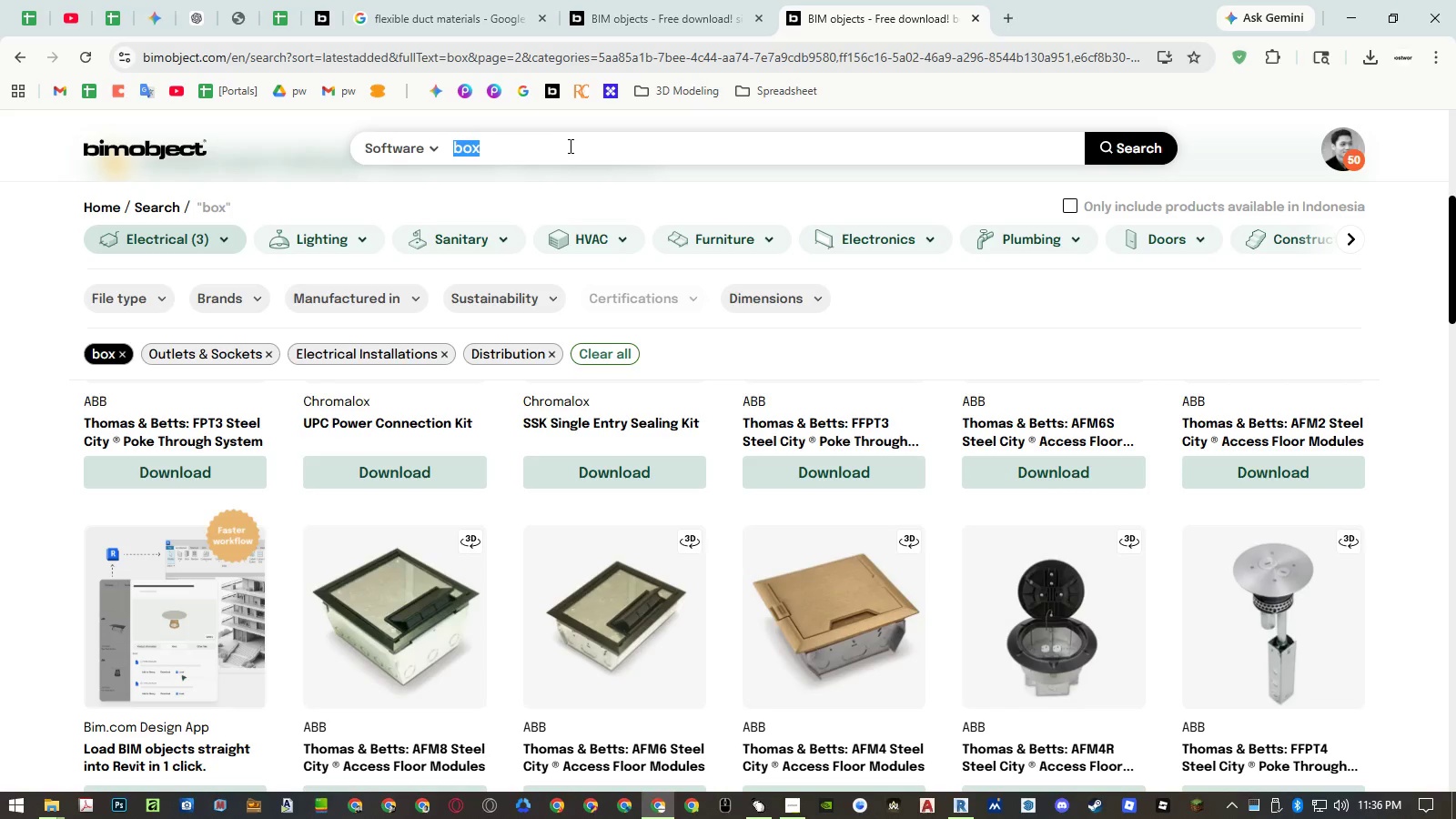 
type(junction)
 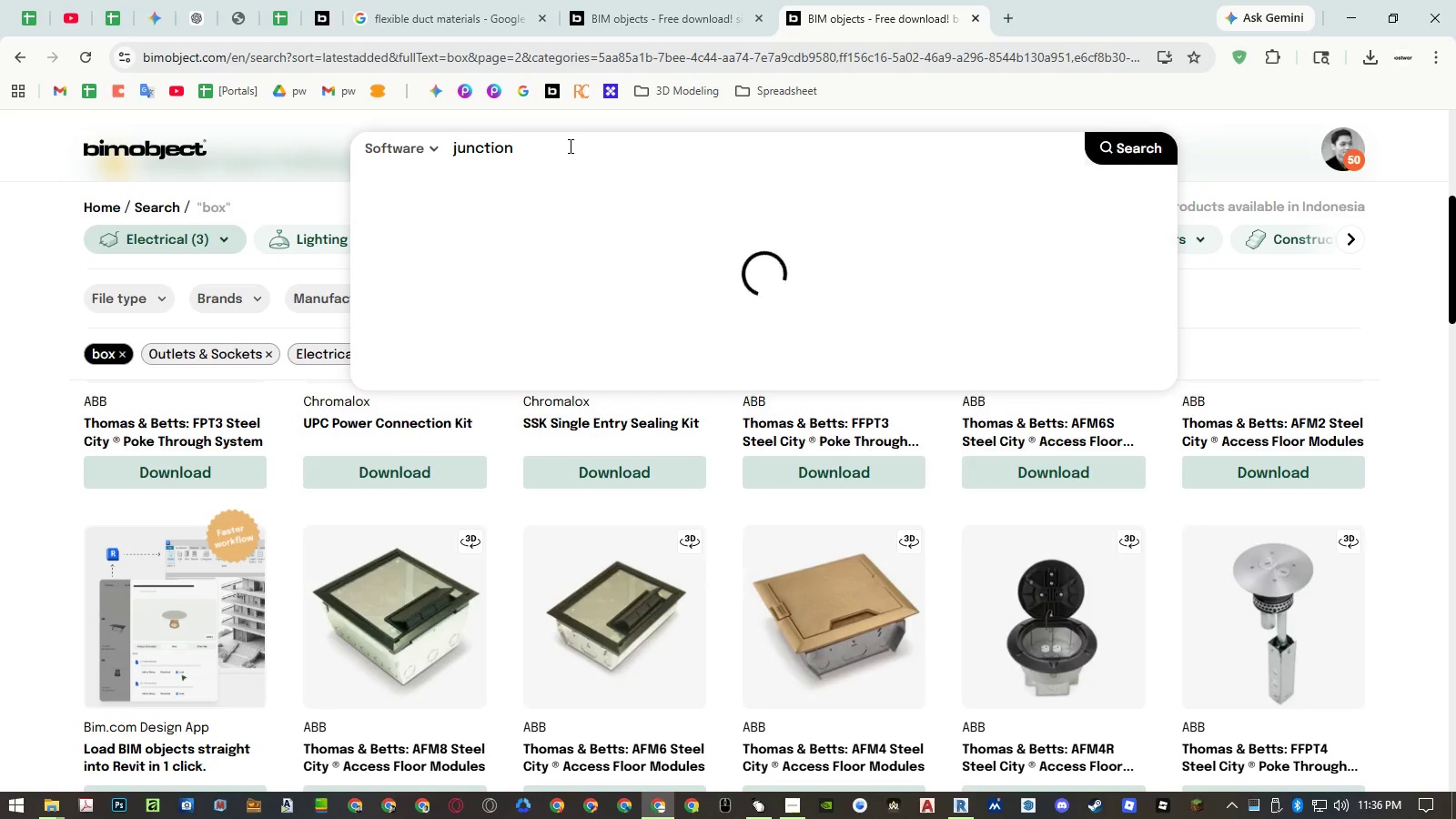 
key(Enter)
 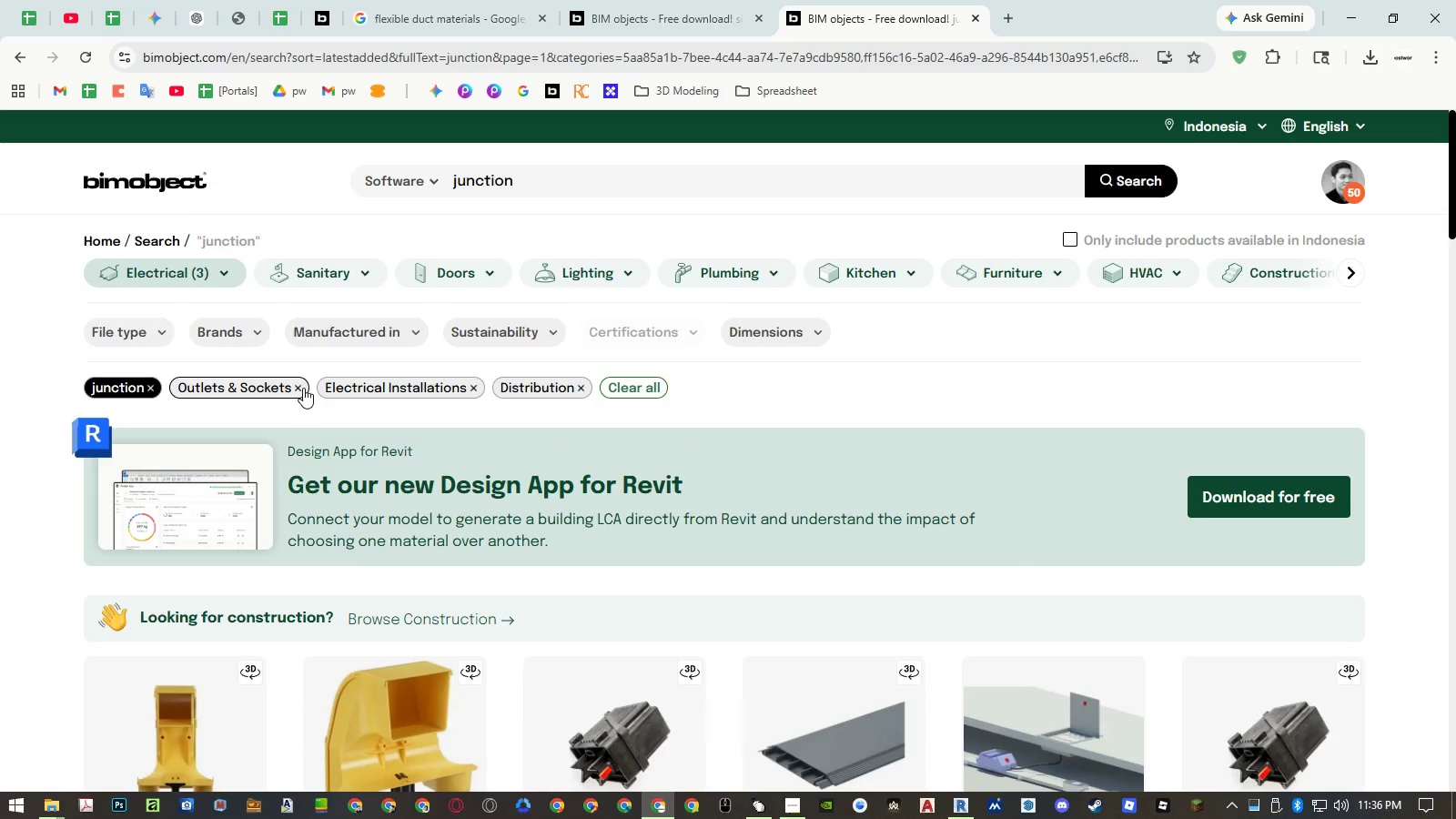 
wait(5.34)
 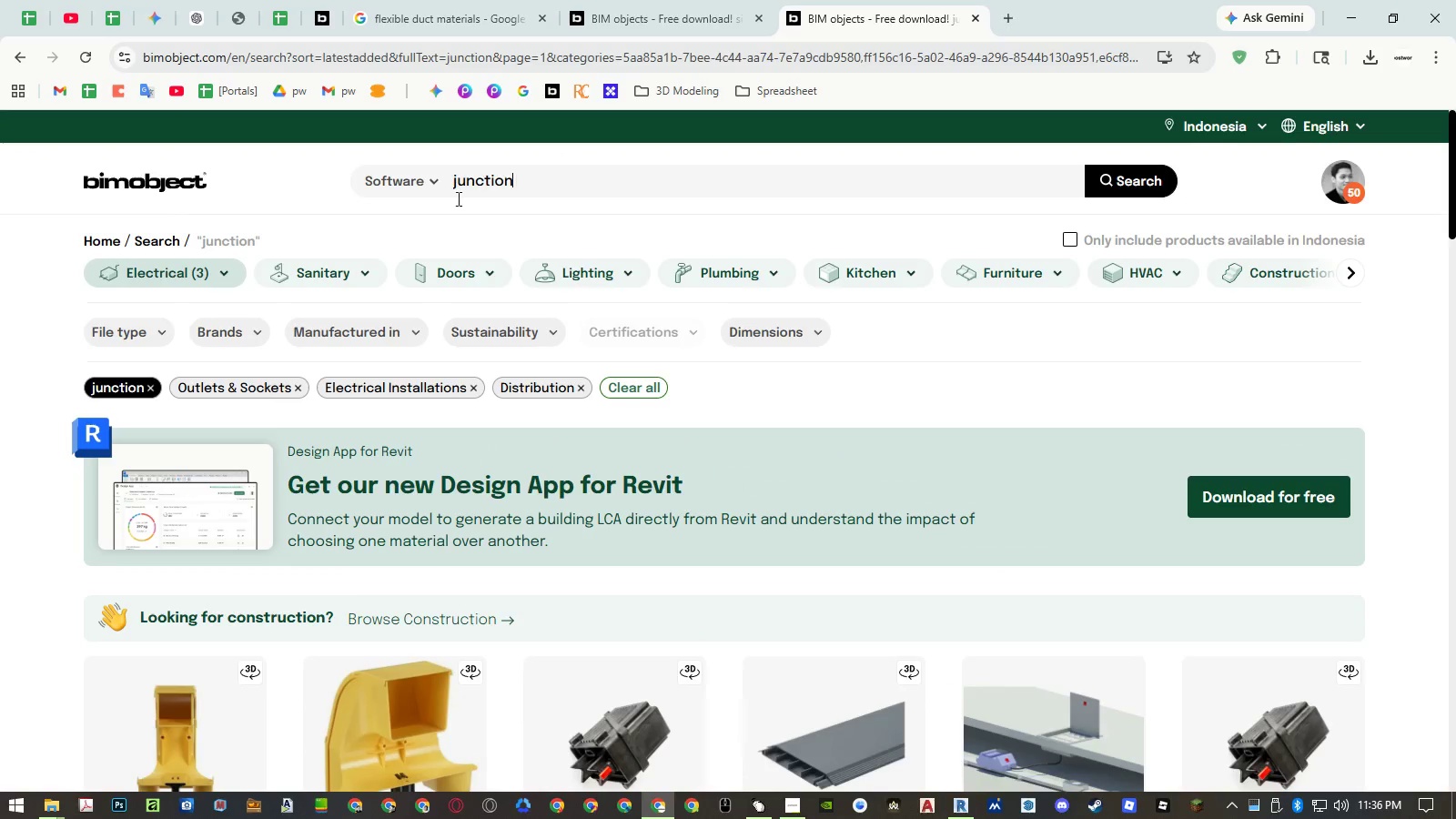 
scroll: coordinate [782, 394], scroll_direction: down, amount: 9.0
 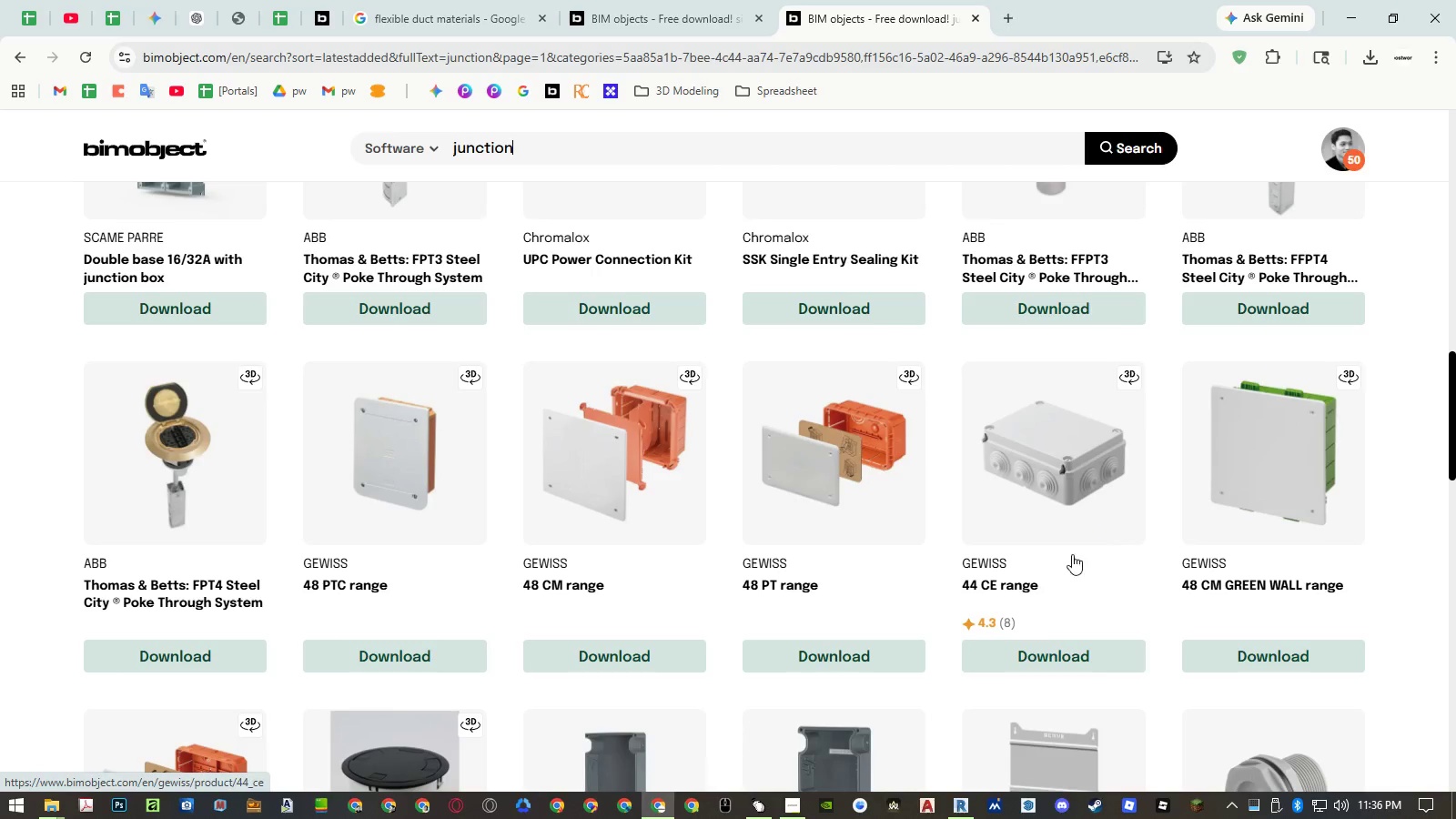 
middle_click([1033, 578])
 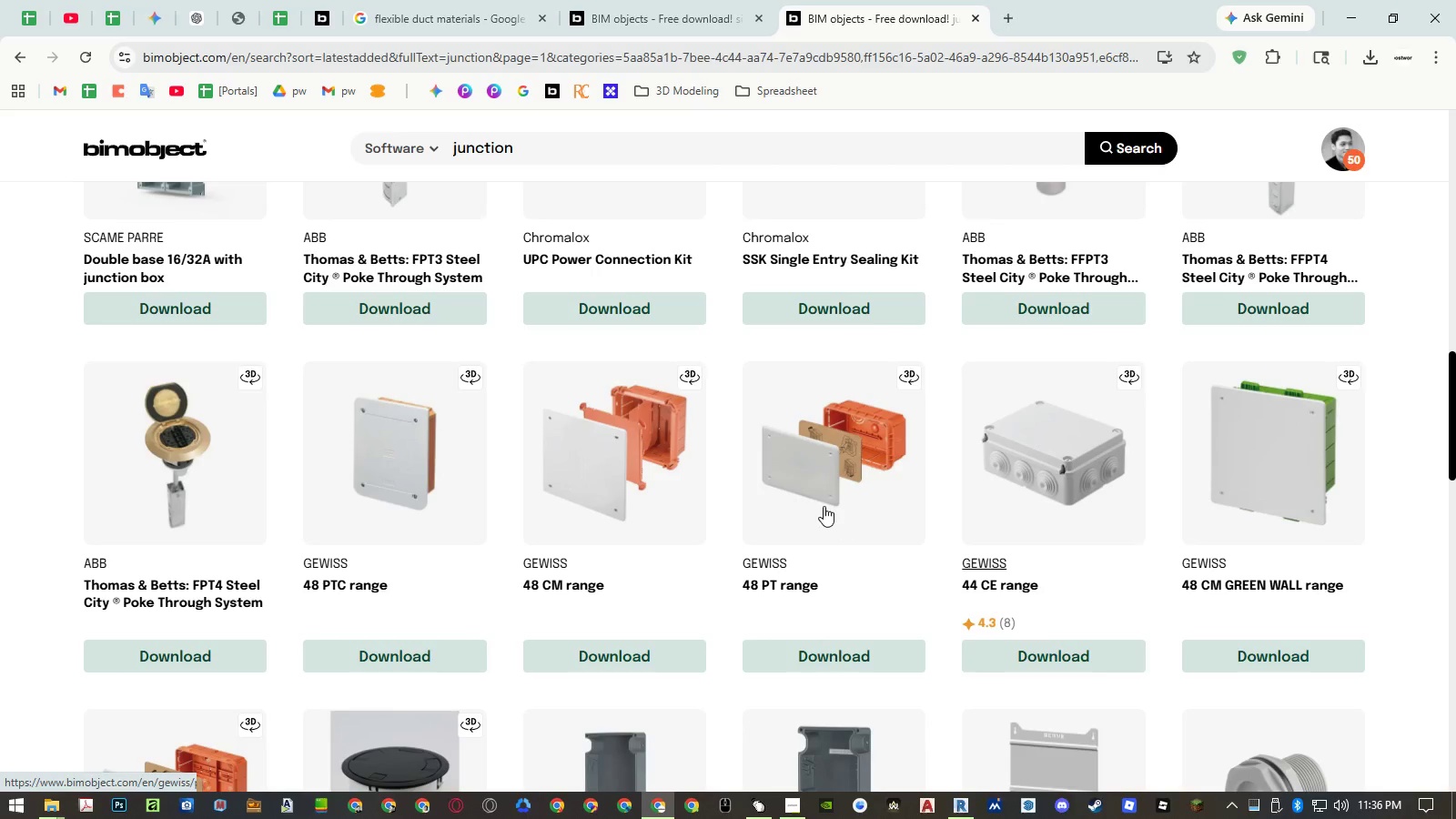 
scroll: coordinate [823, 497], scroll_direction: down, amount: 15.0
 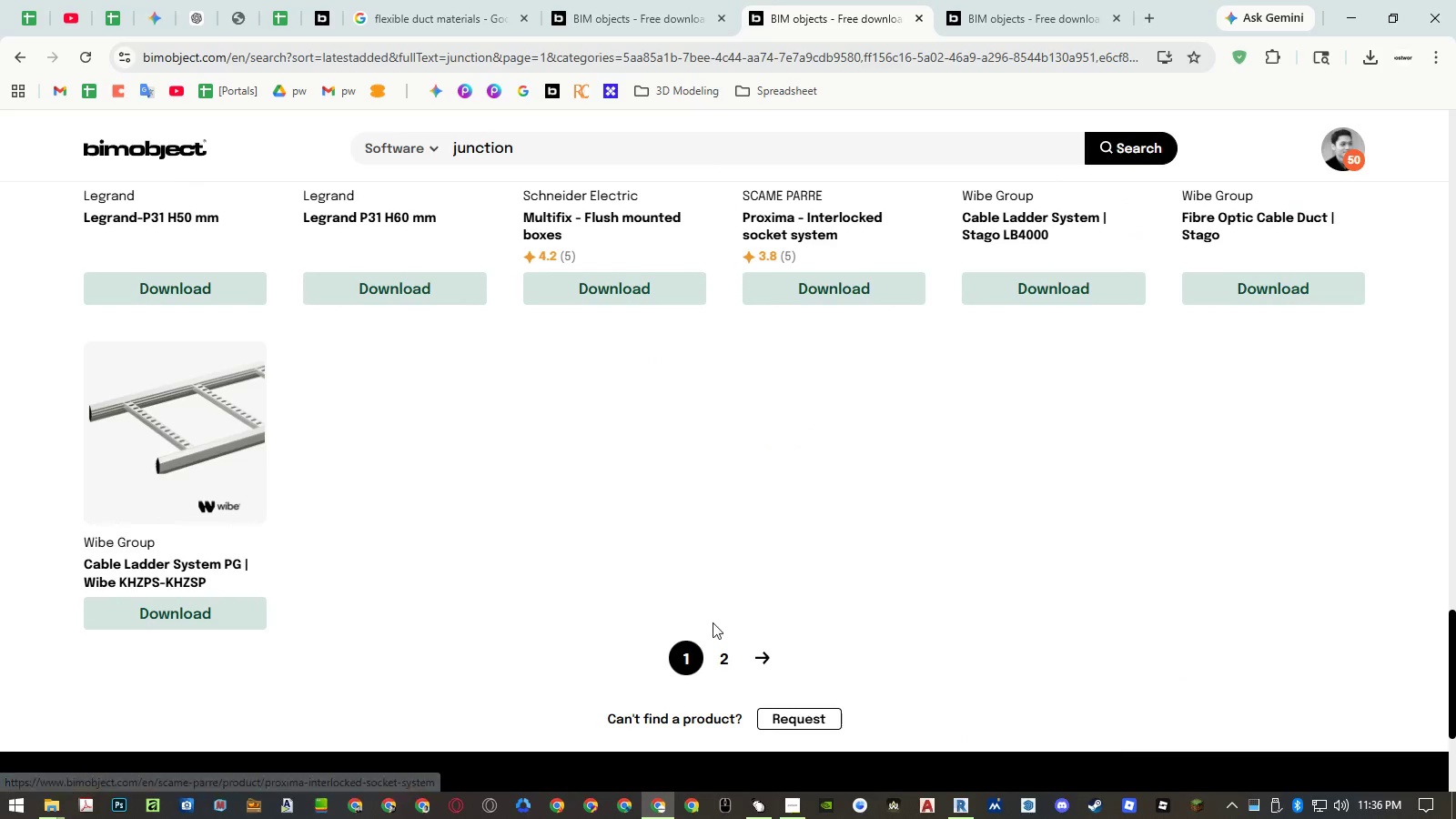 
left_click([721, 652])
 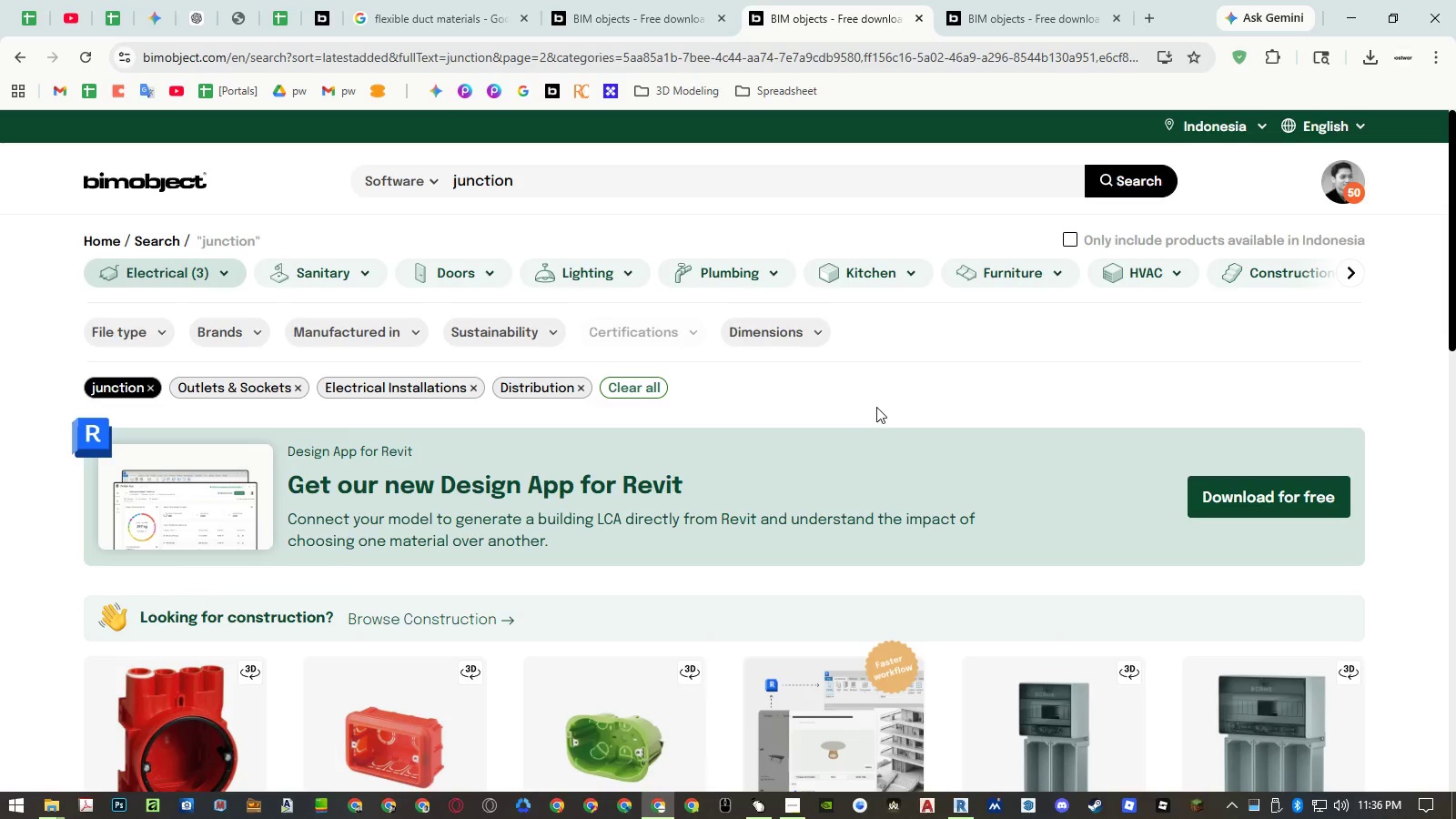 
scroll: coordinate [535, 438], scroll_direction: down, amount: 11.0
 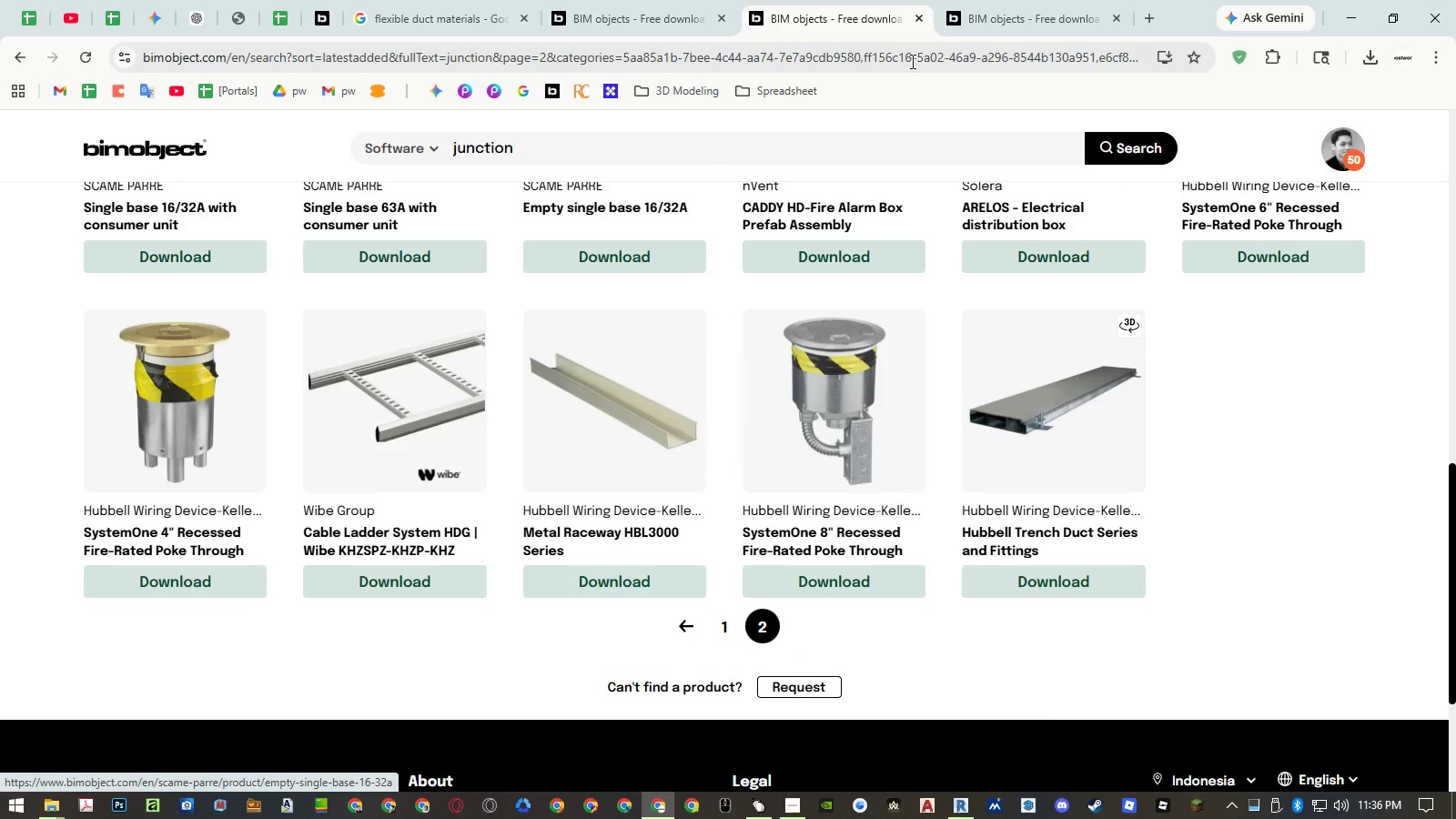 
left_click([1013, 29])
 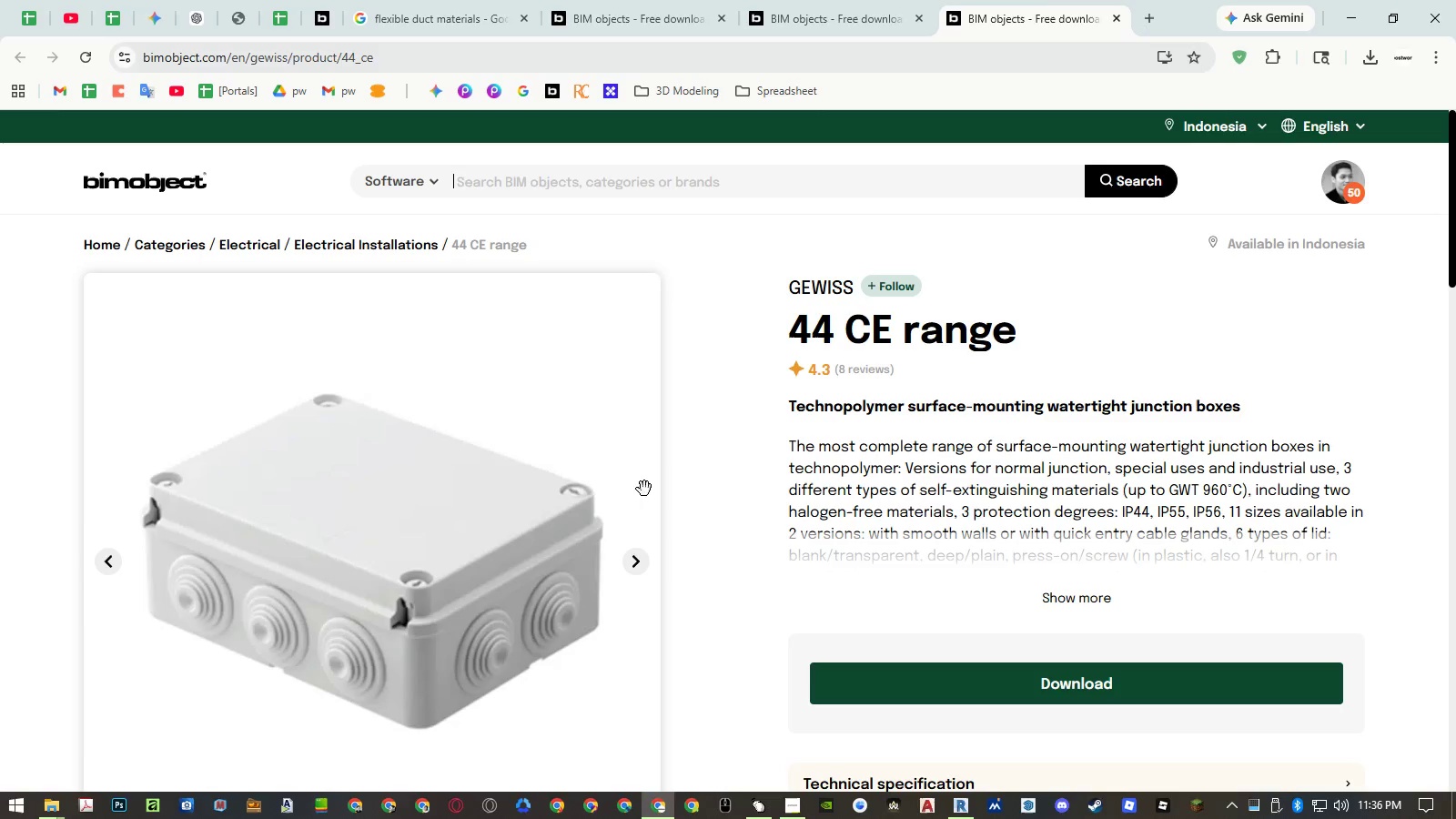 
left_click([635, 568])
 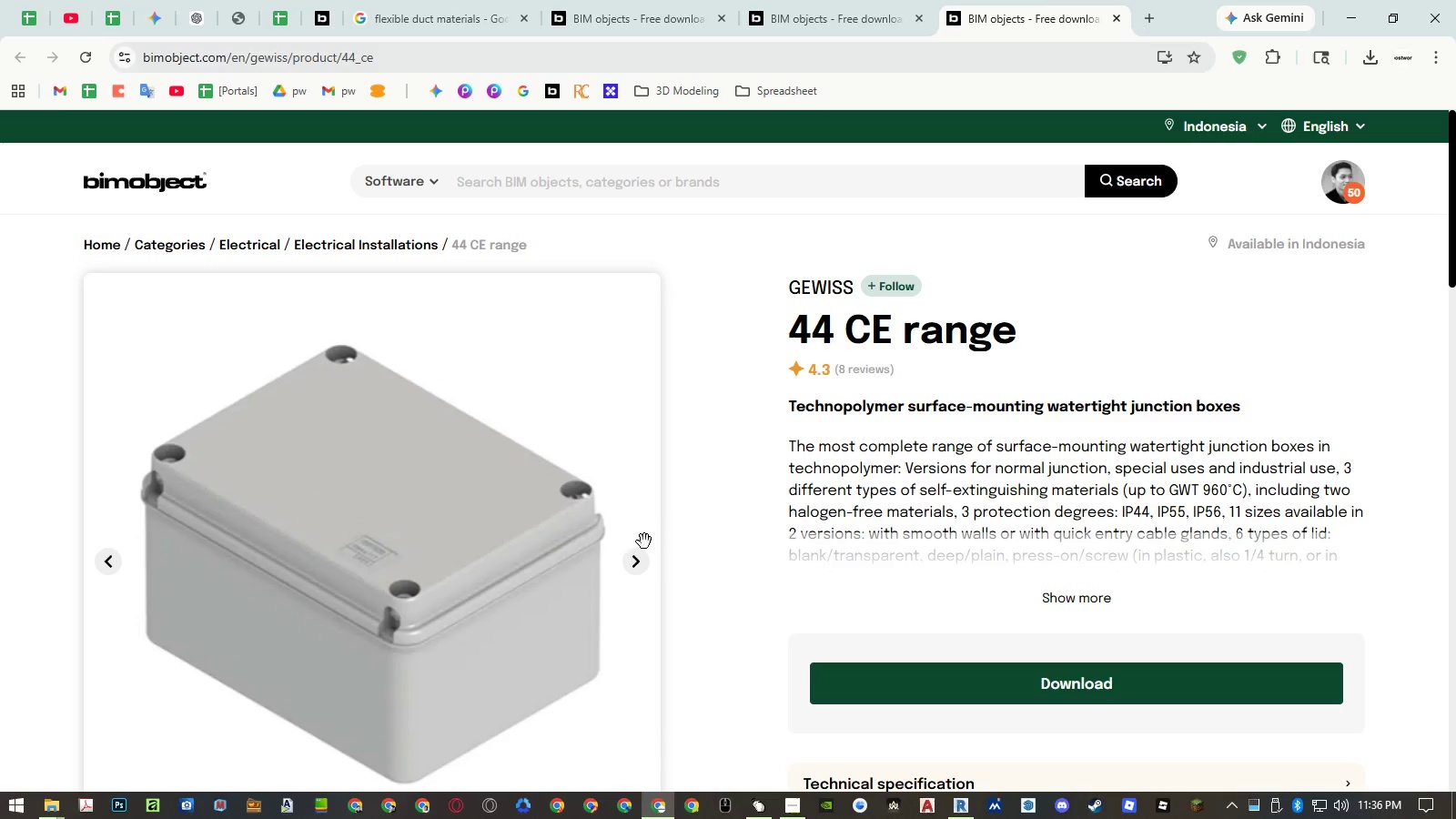 
left_click([637, 561])
 